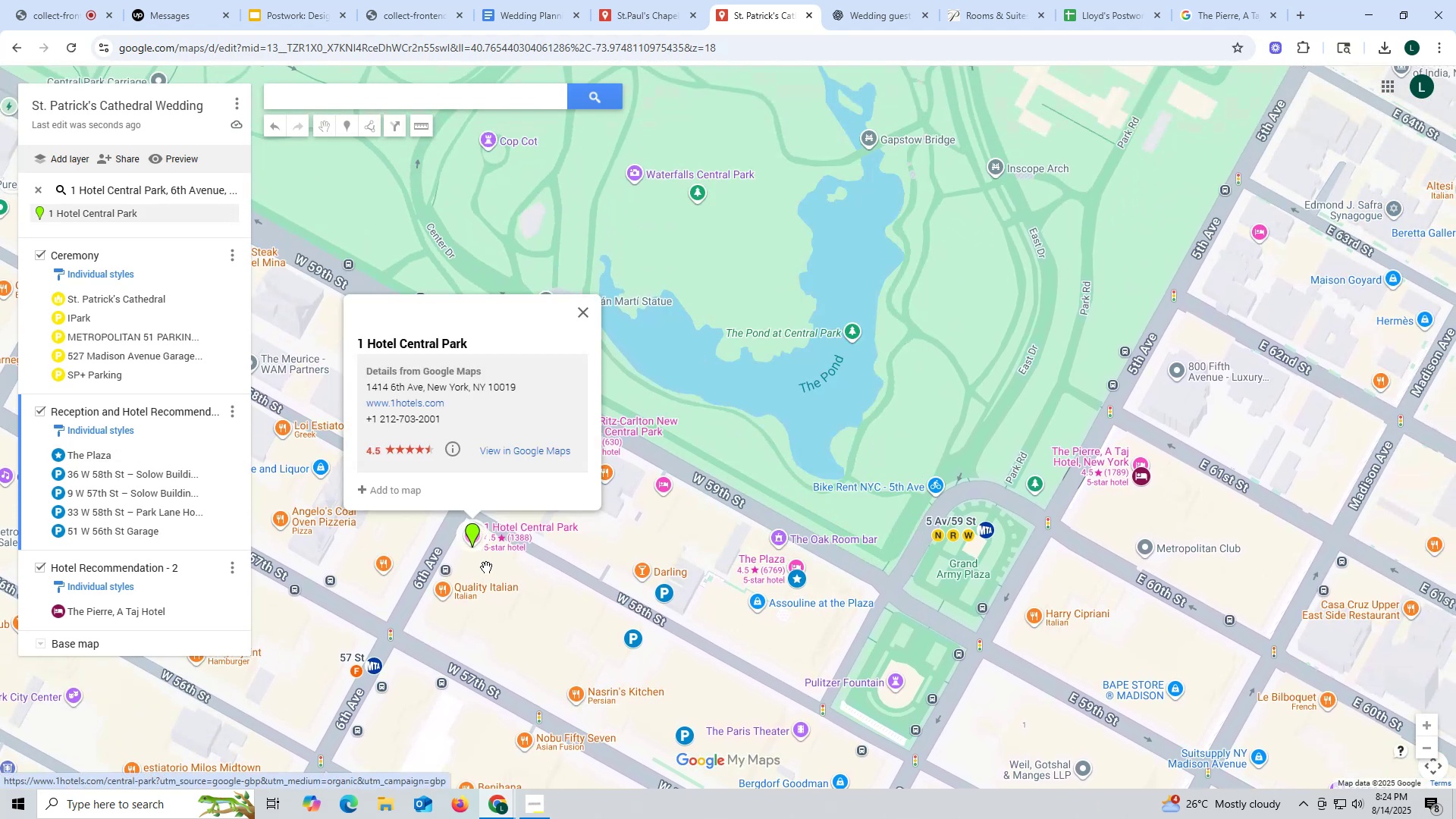 
left_click_drag(start_coordinate=[519, 570], to_coordinate=[608, 561])
 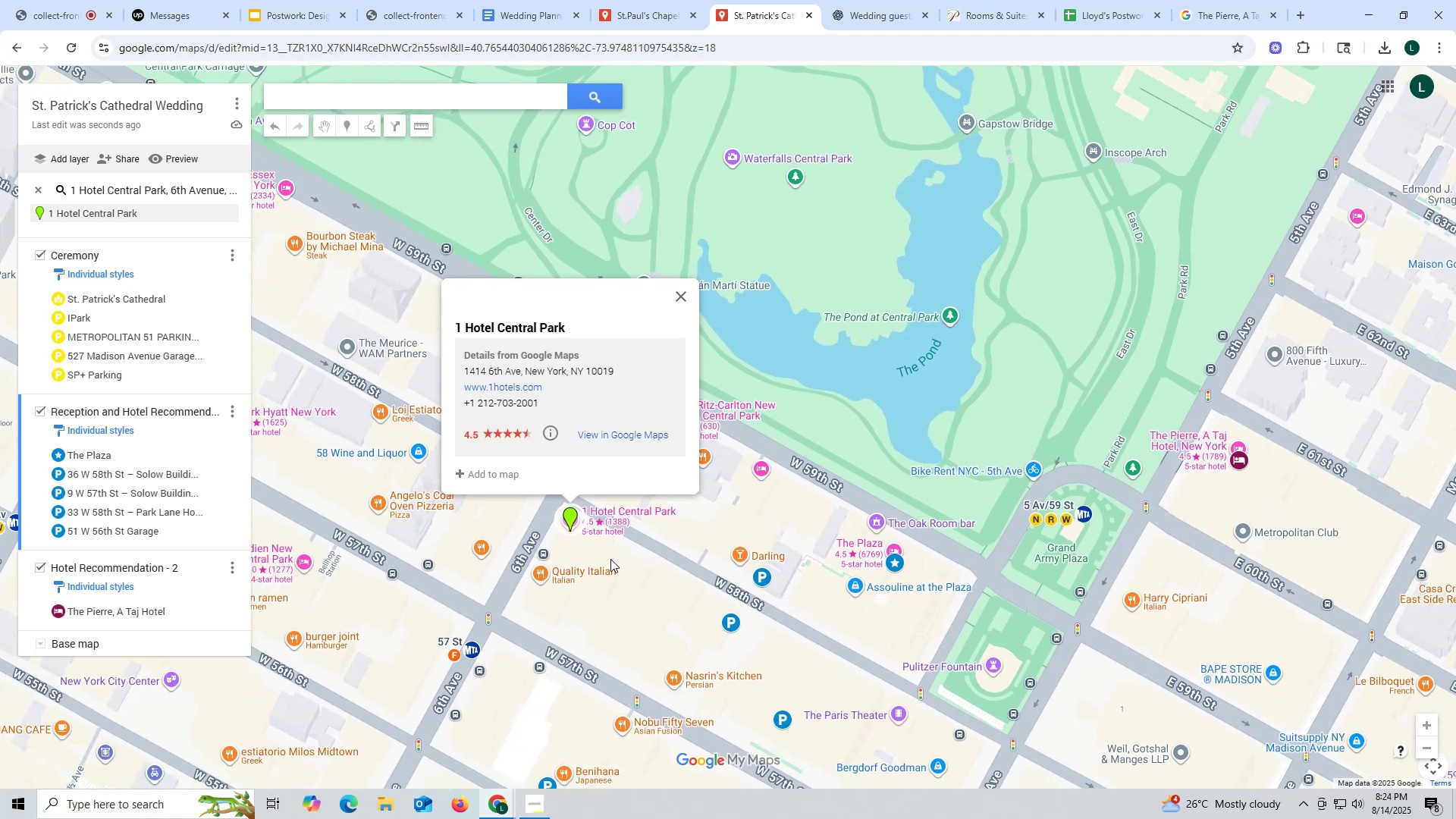 
scroll: coordinate [610, 559], scroll_direction: up, amount: 1.0
 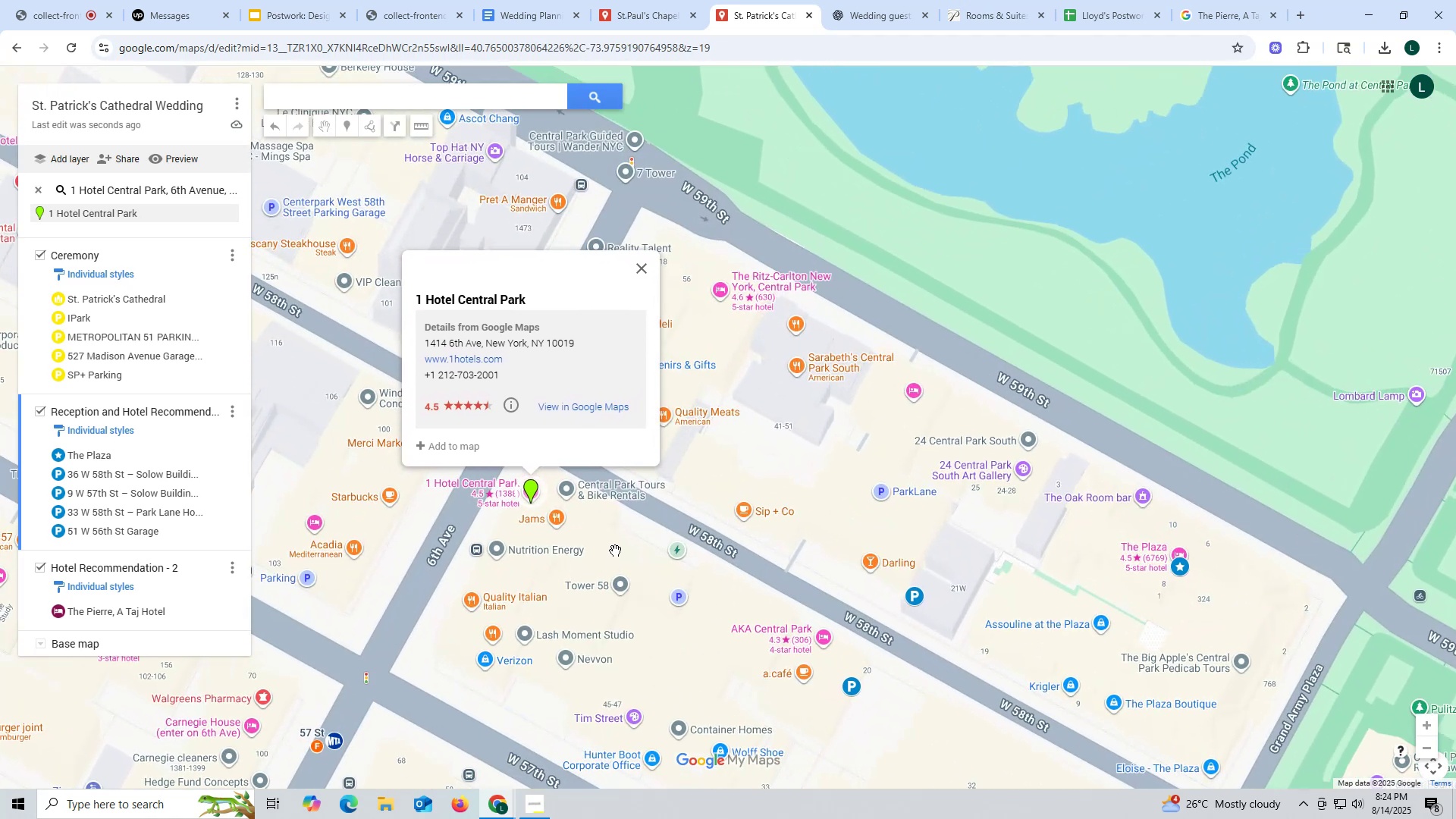 
left_click_drag(start_coordinate=[615, 549], to_coordinate=[724, 548])
 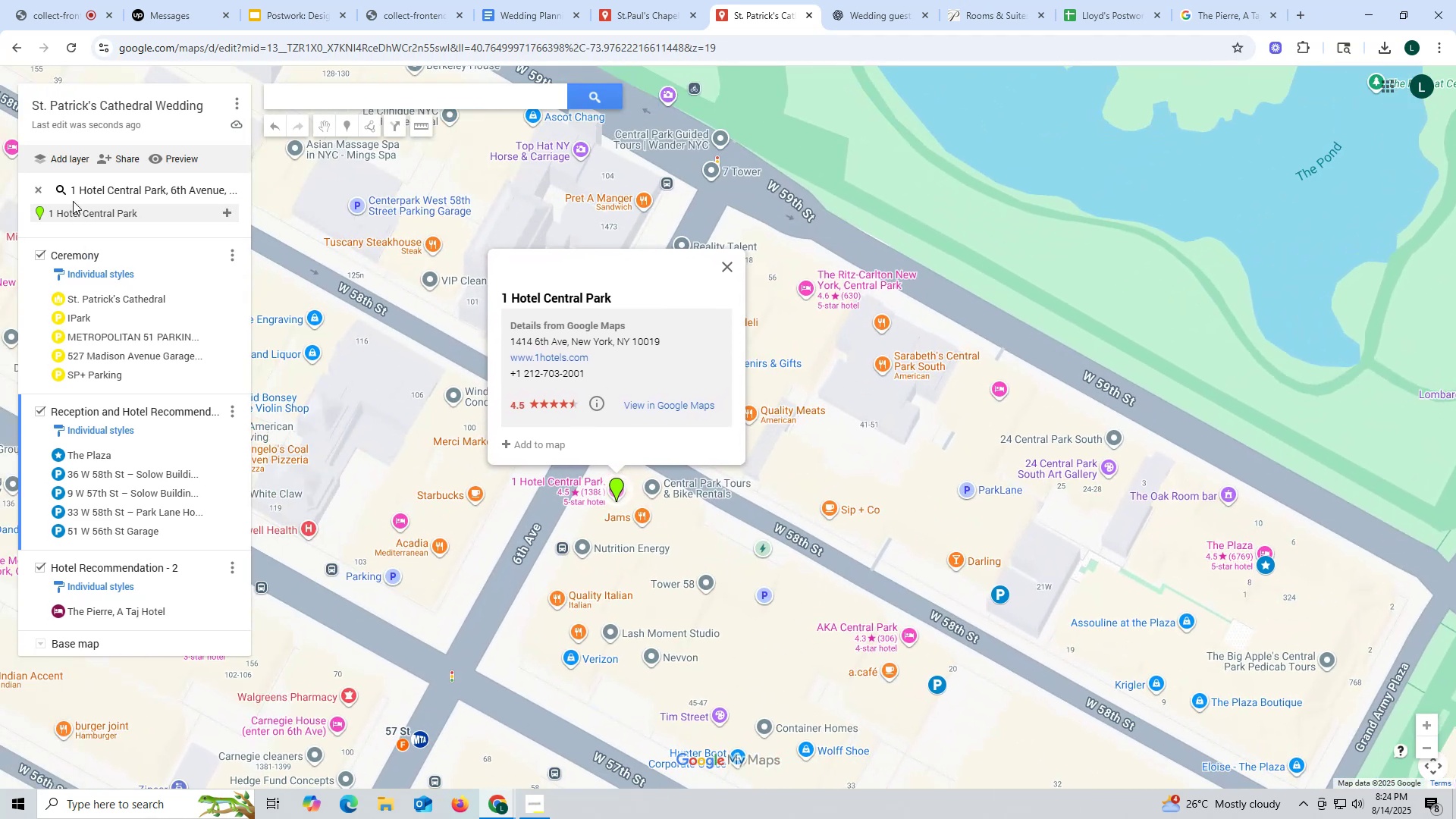 
left_click([64, 156])
 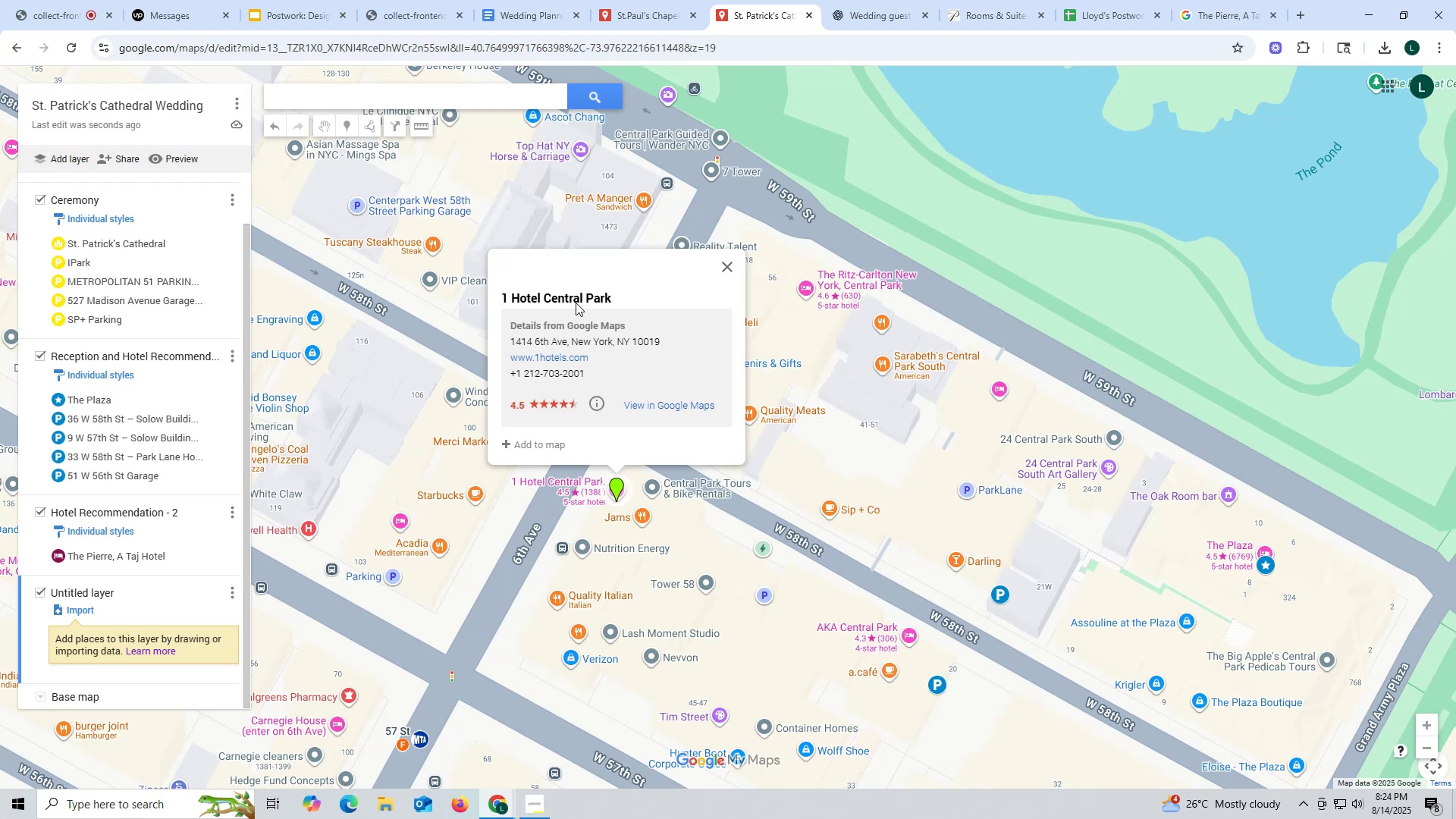 
wait(6.92)
 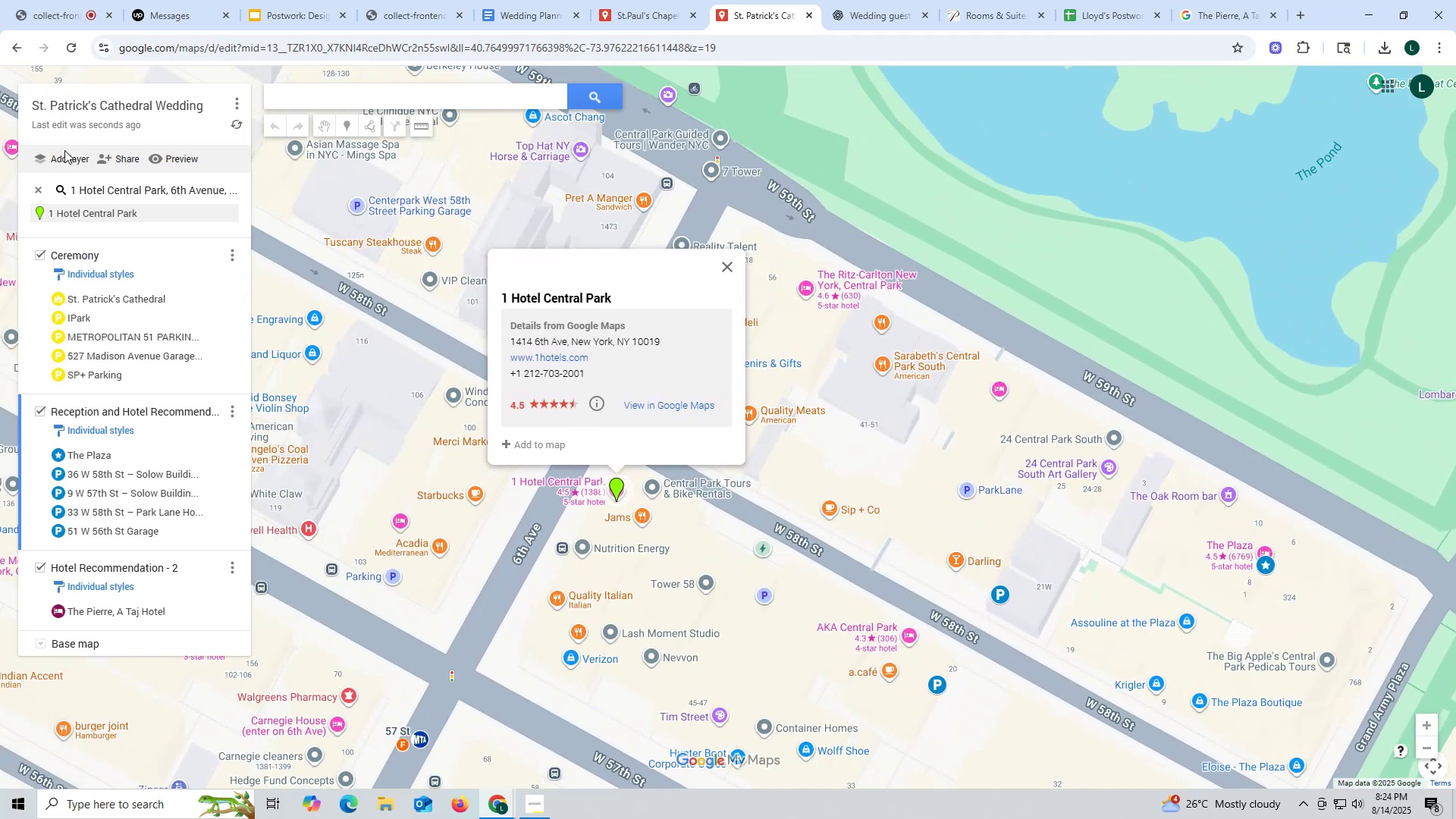 
left_click([231, 516])
 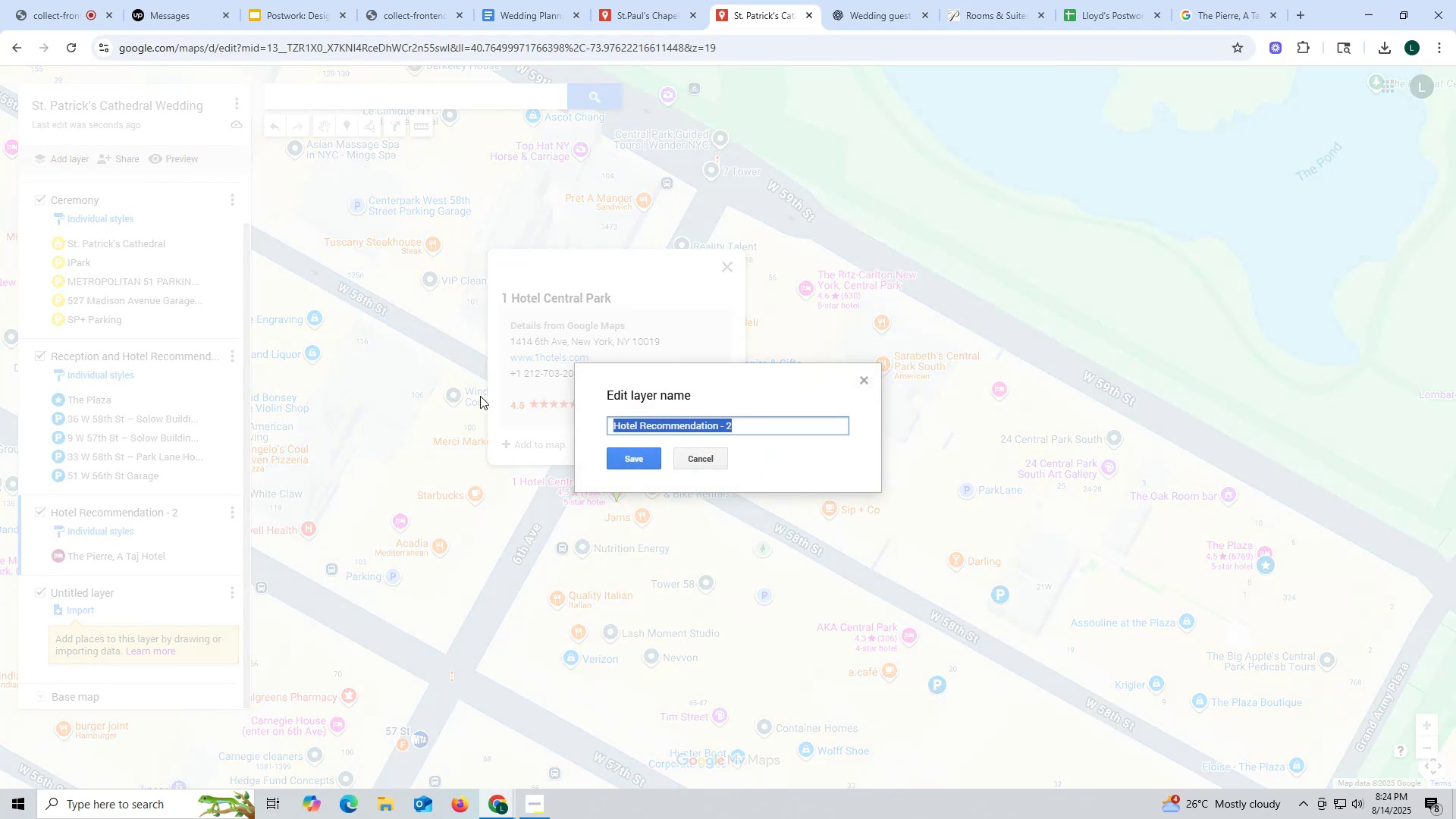 
key(Control+ControlLeft)
 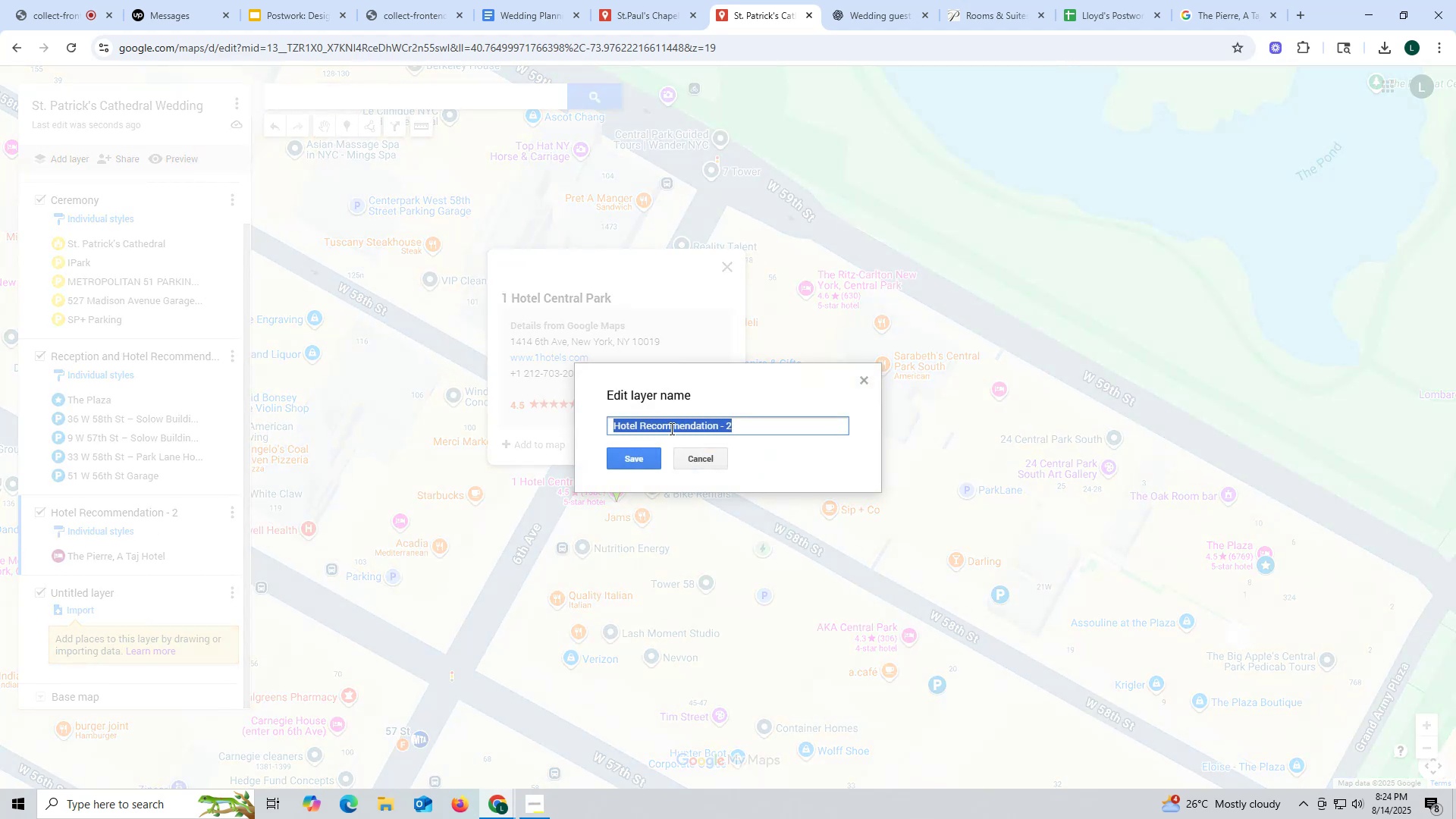 
key(Control+C)
 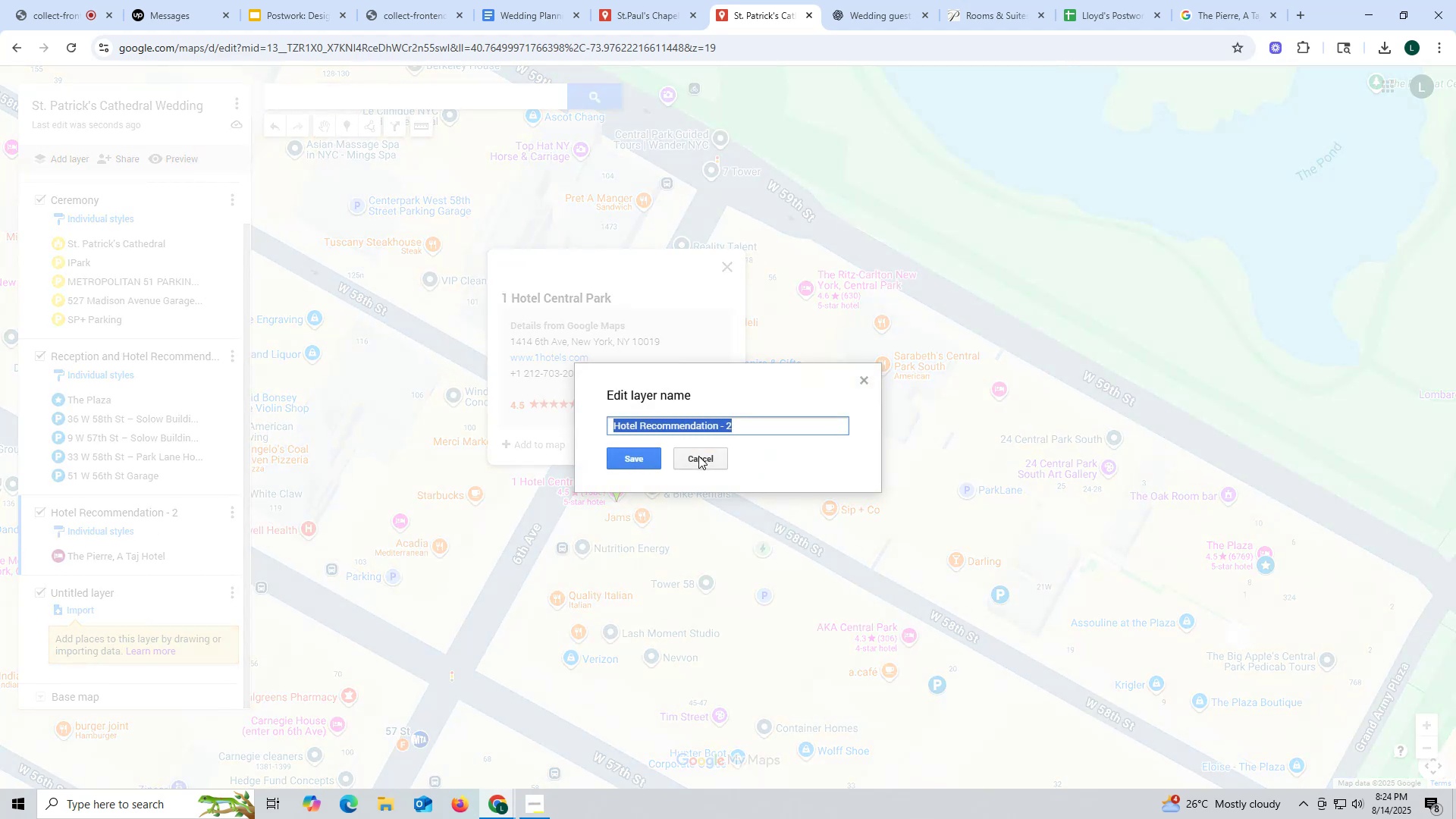 
left_click([698, 457])
 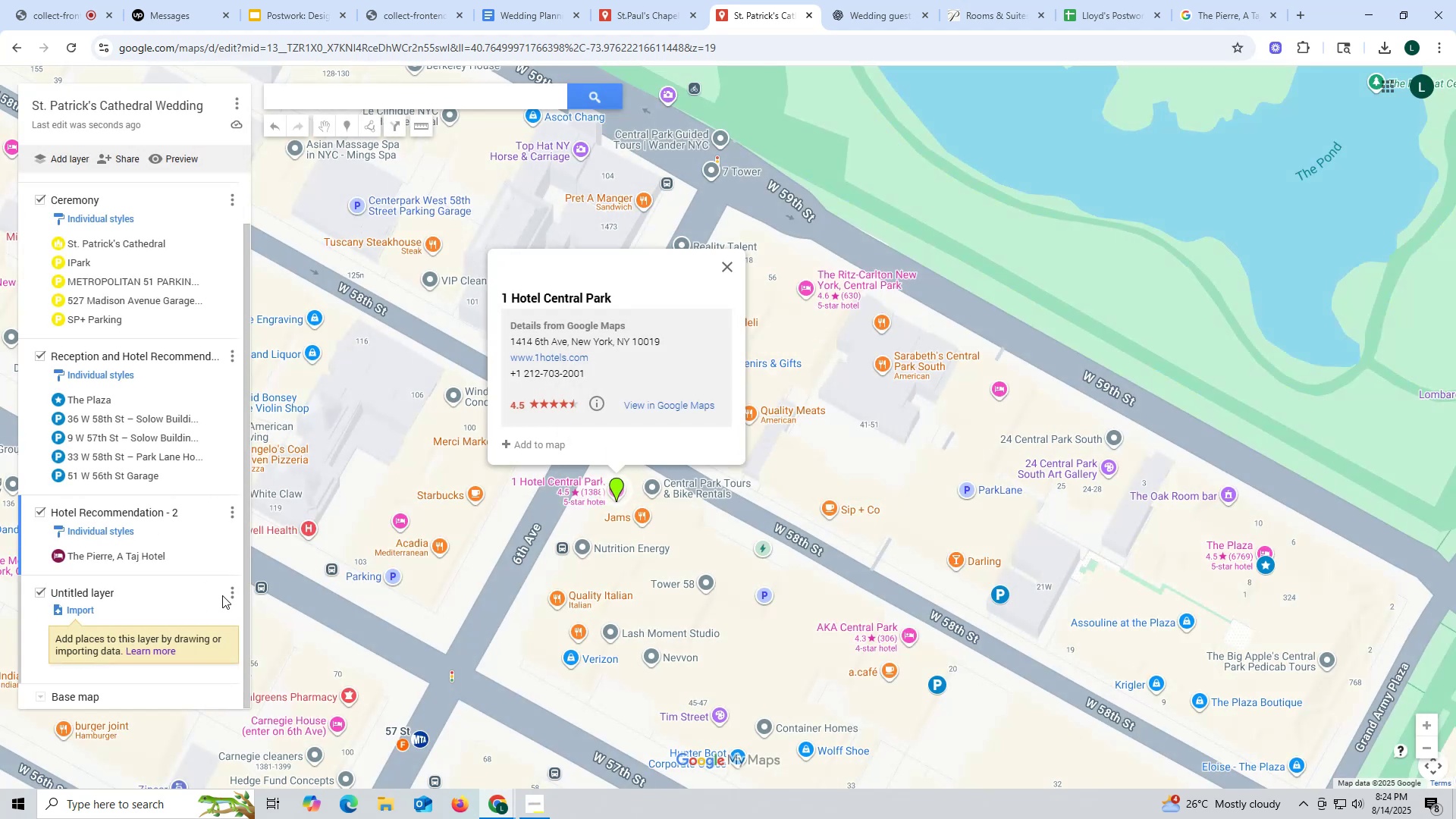 
left_click([230, 592])
 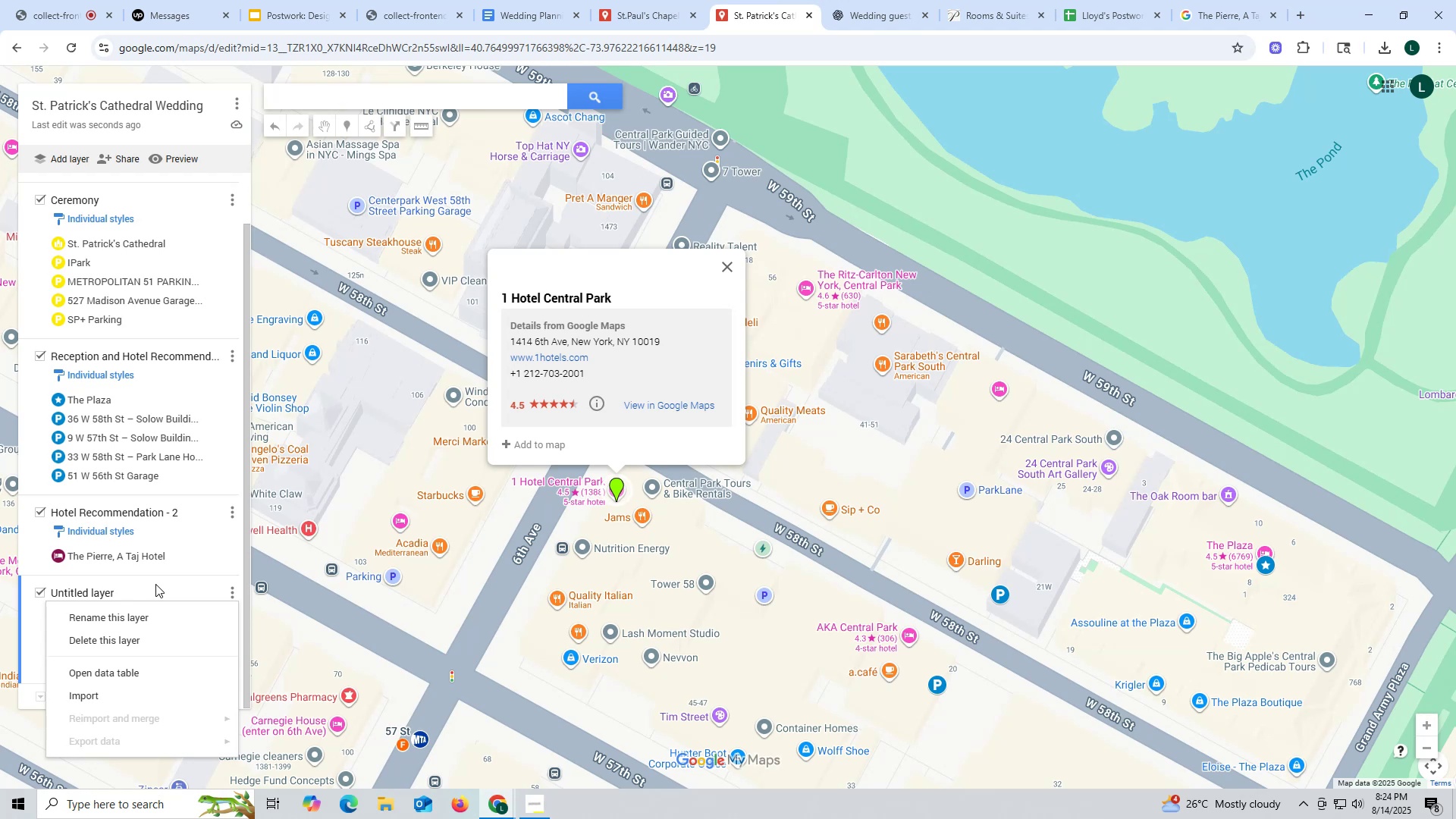 
wait(5.07)
 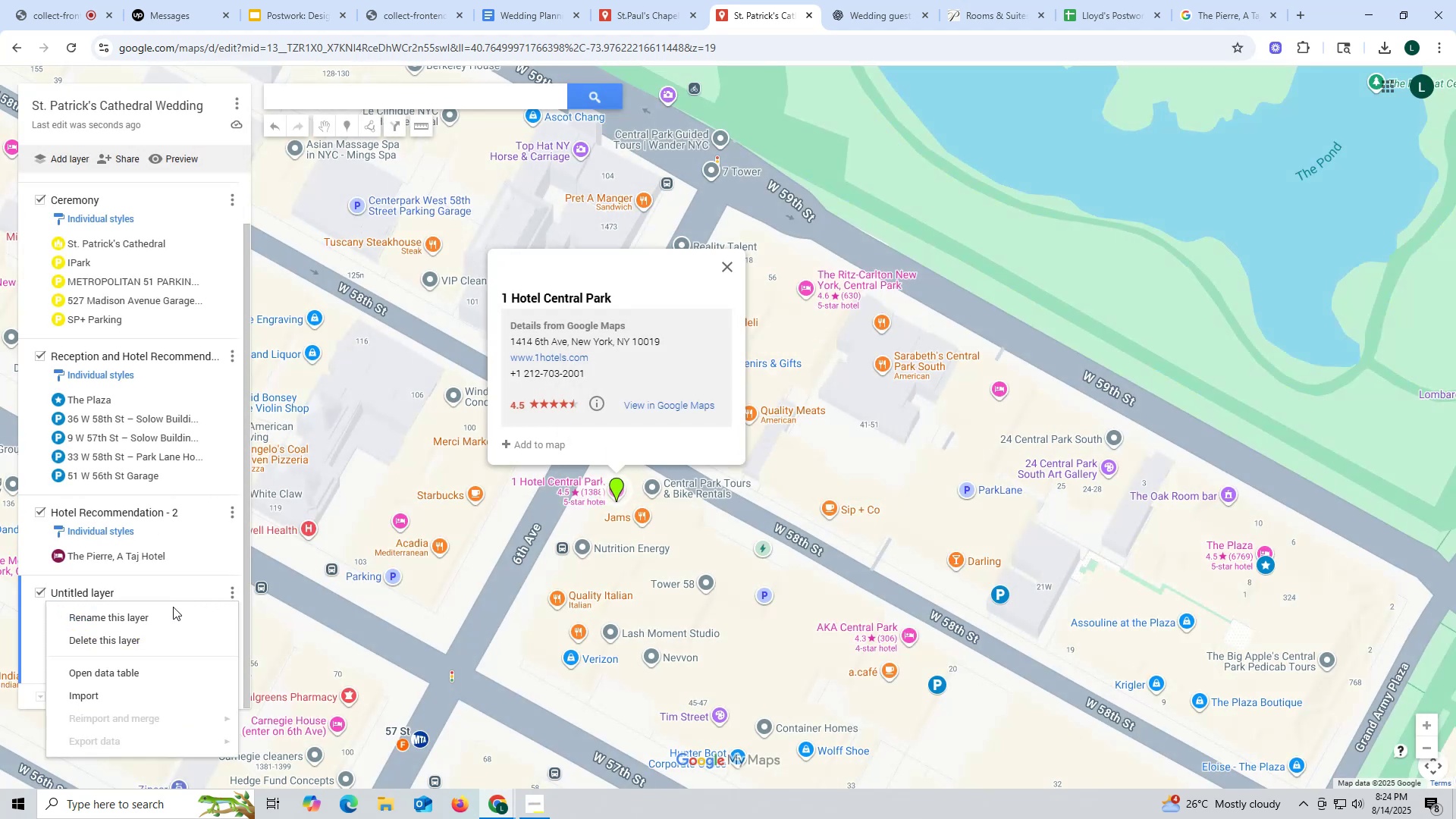 
left_click([107, 623])
 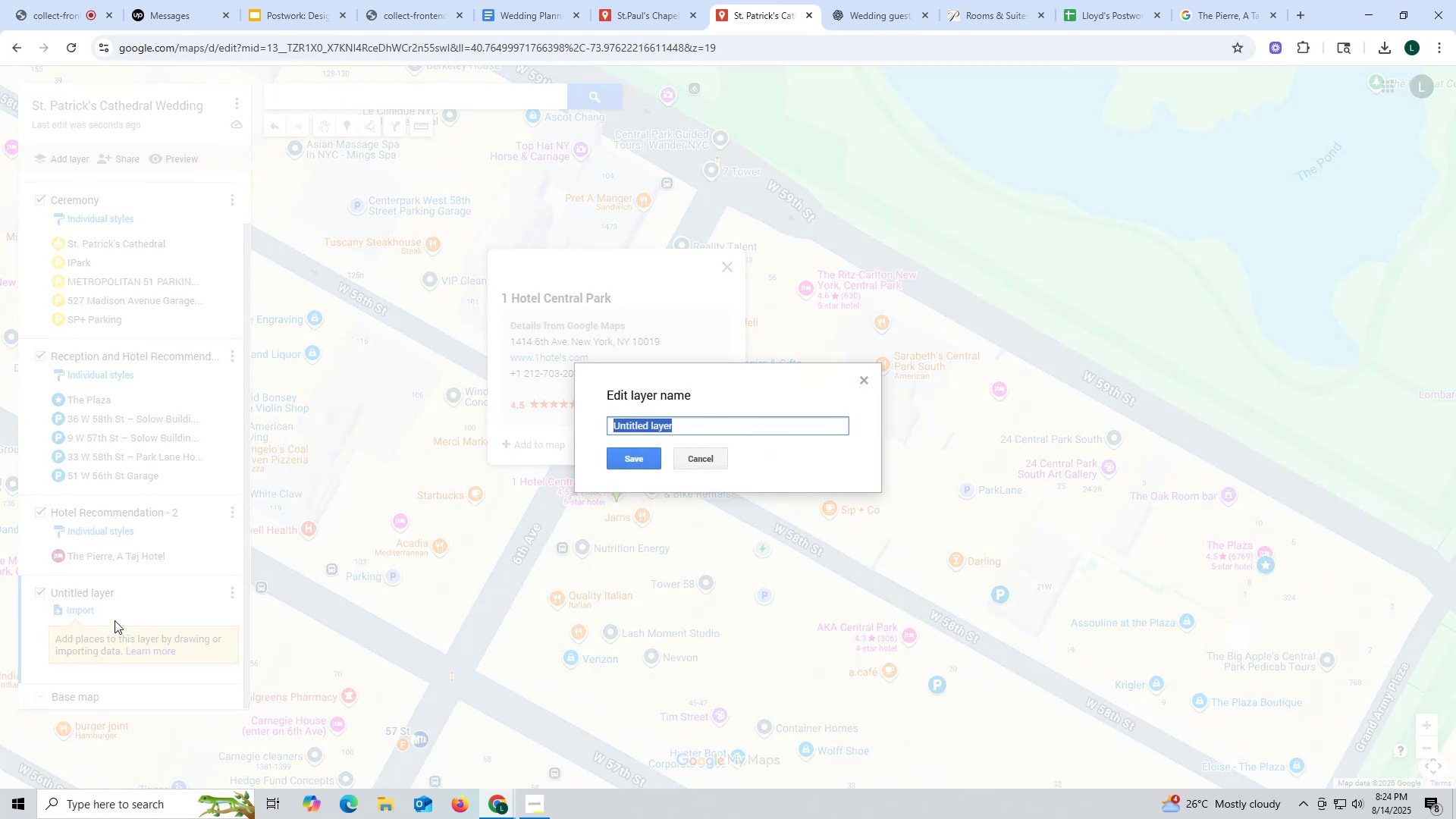 
wait(9.95)
 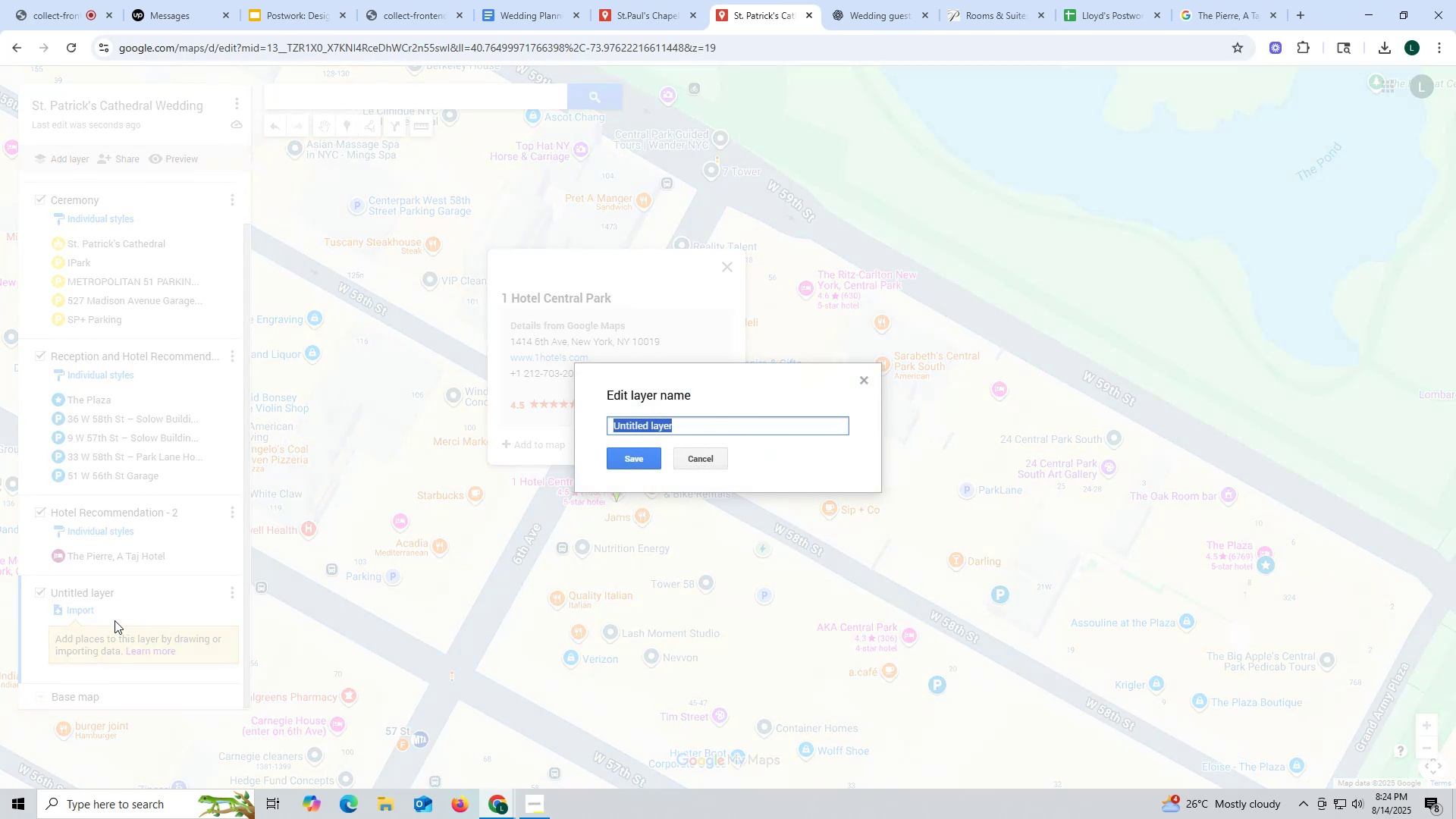 
key(Control+ControlLeft)
 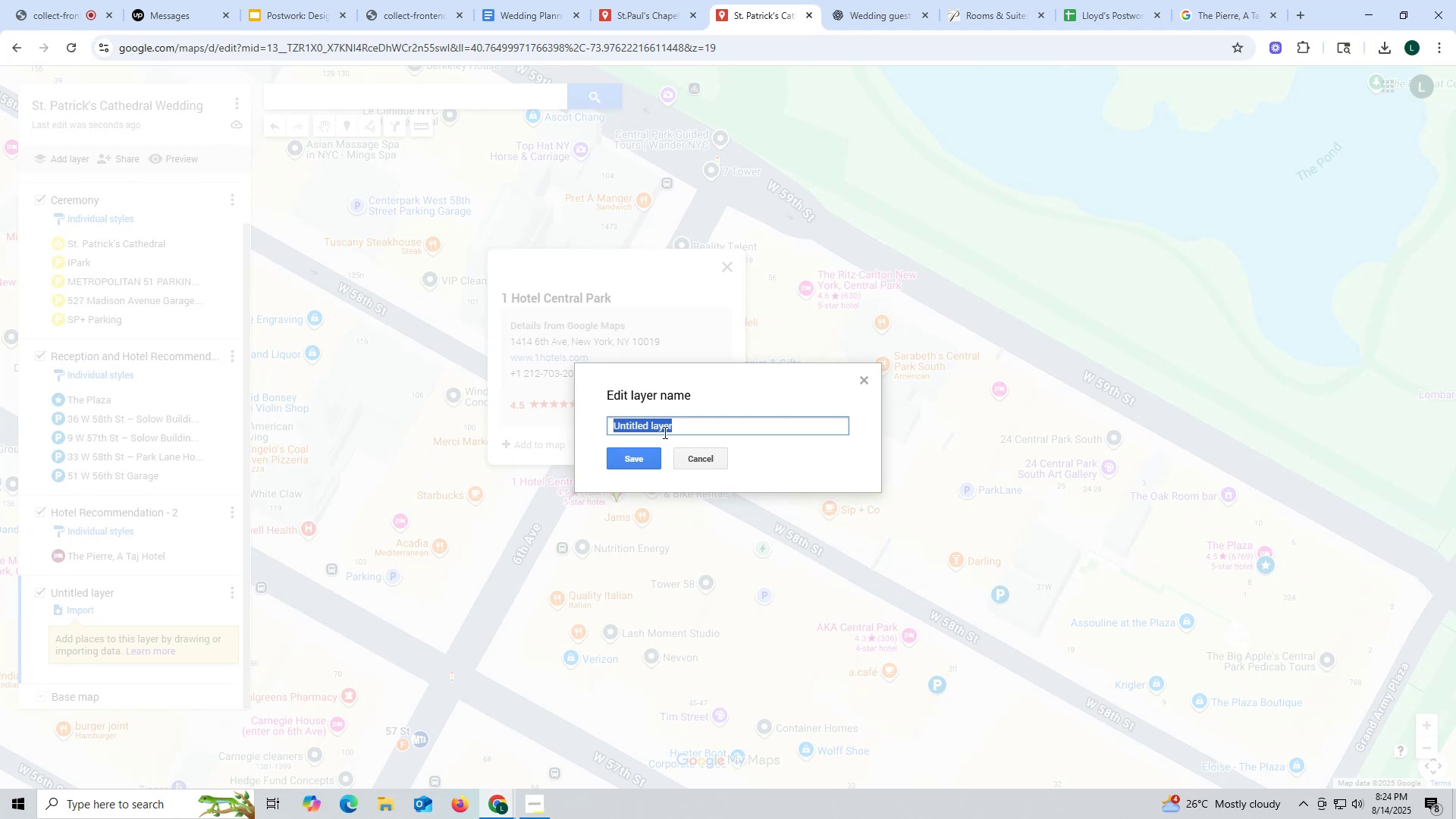 
key(Control+V)
 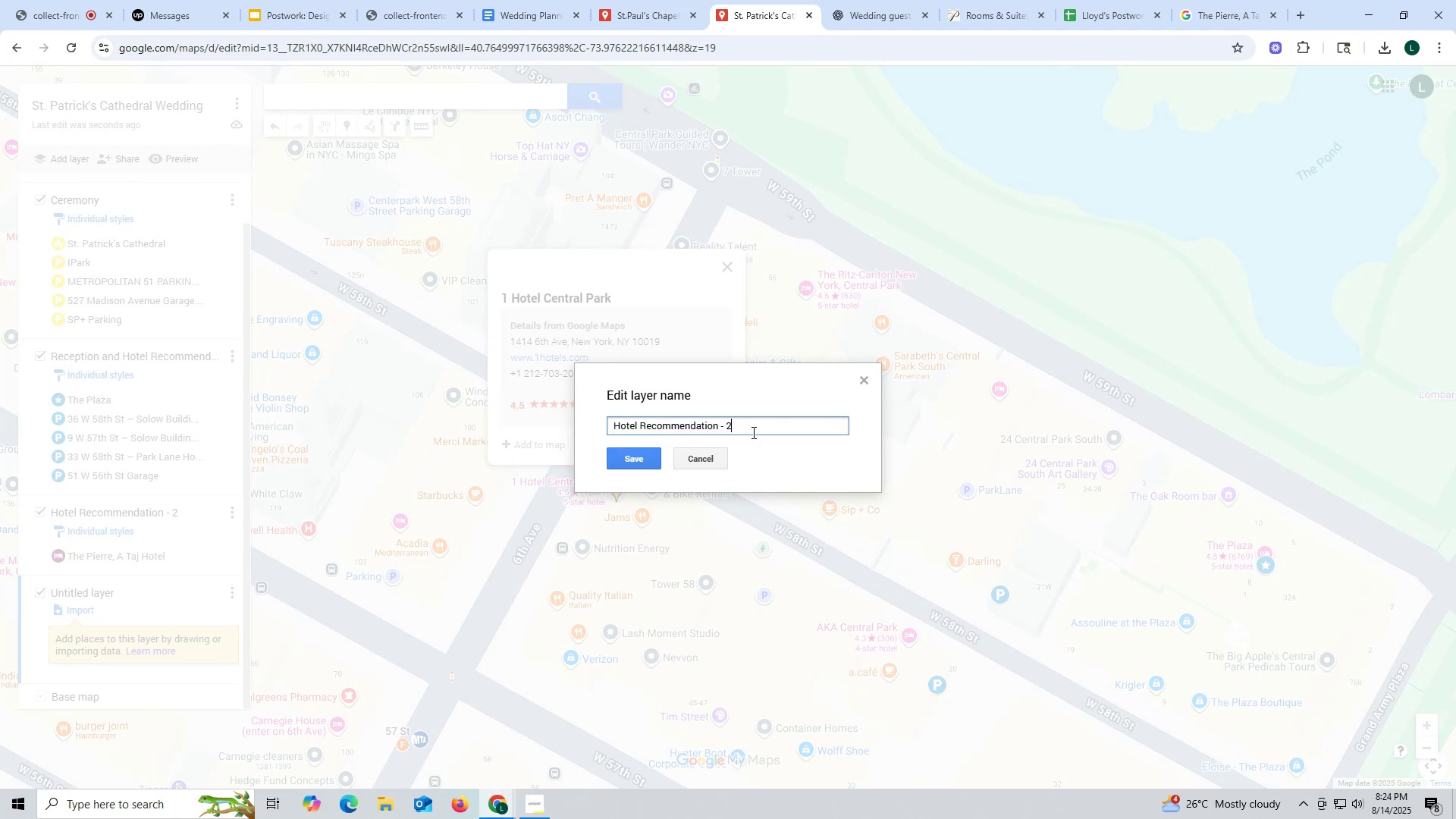 
key(Backspace)
 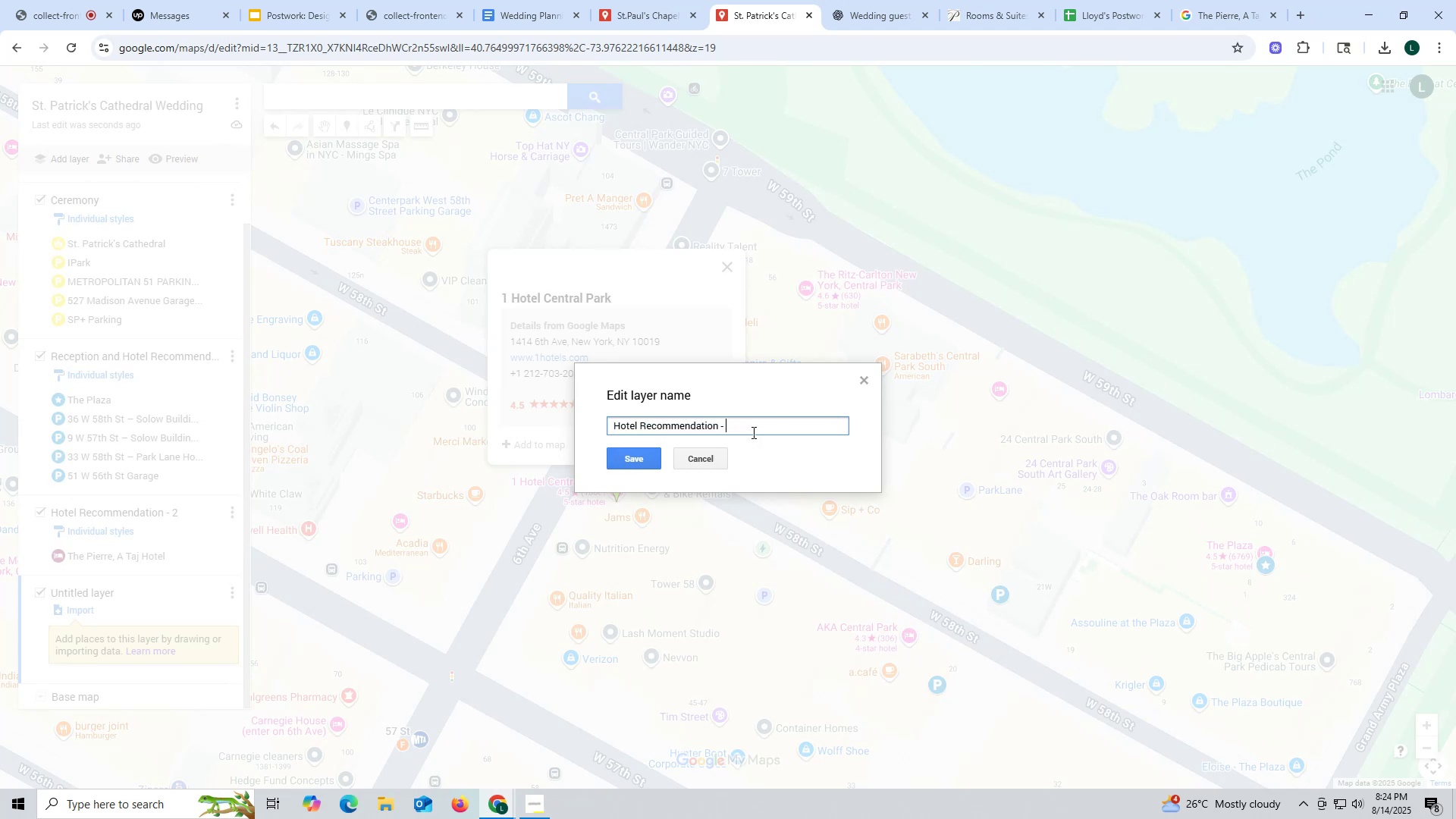 
key(3)
 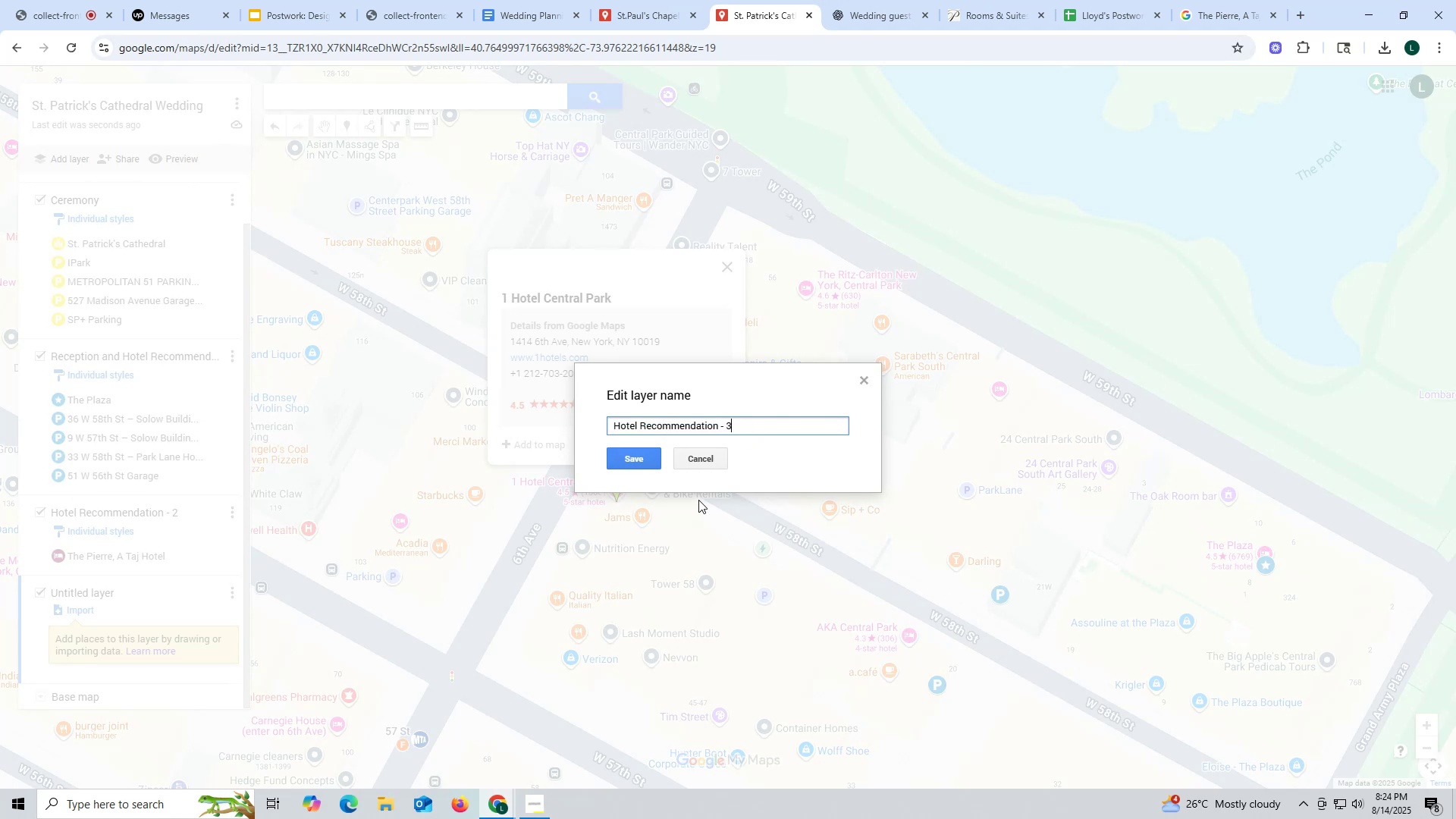 
wait(8.36)
 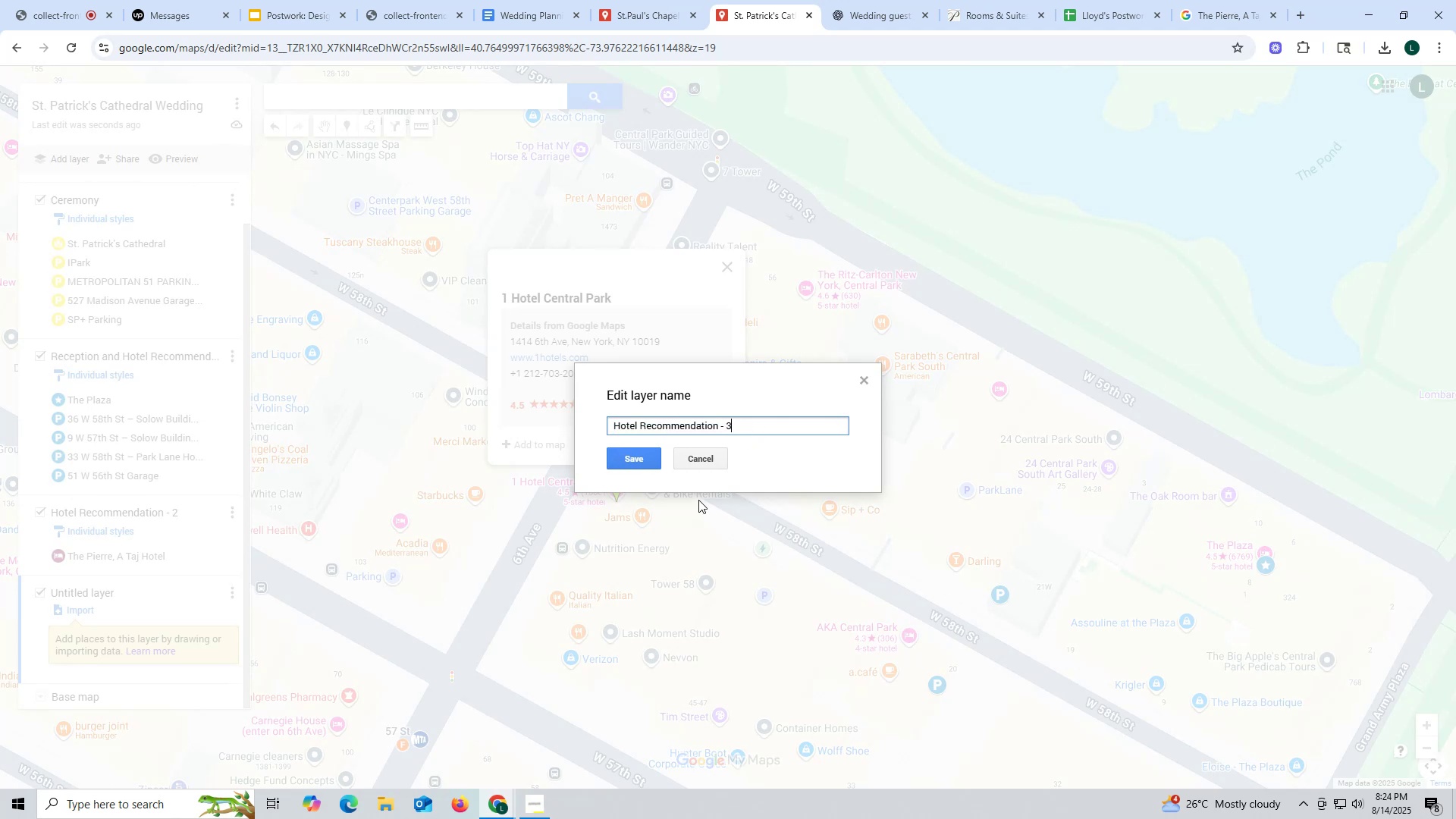 
left_click([621, 457])
 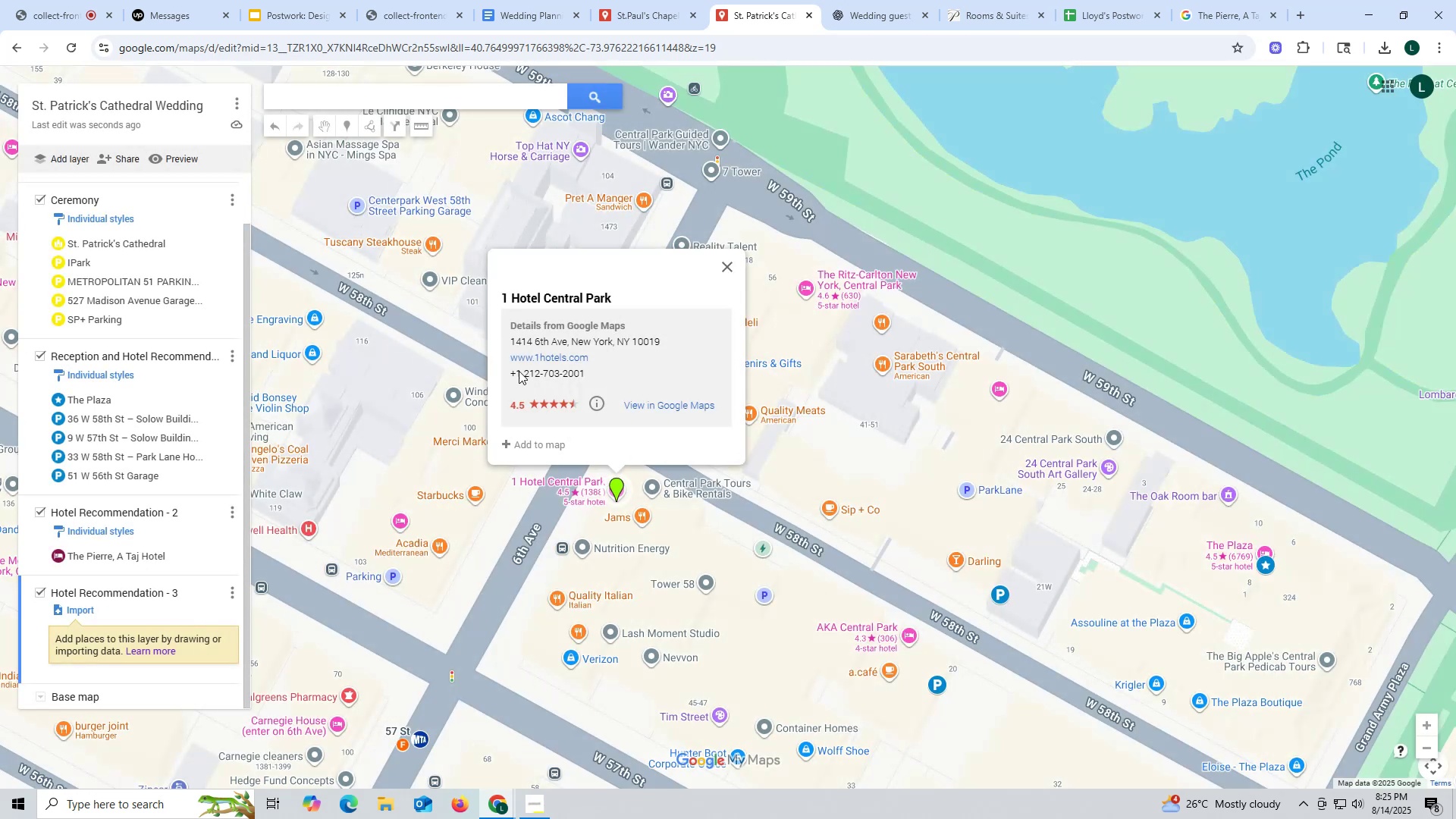 
scroll: coordinate [146, 235], scroll_direction: up, amount: 8.0
 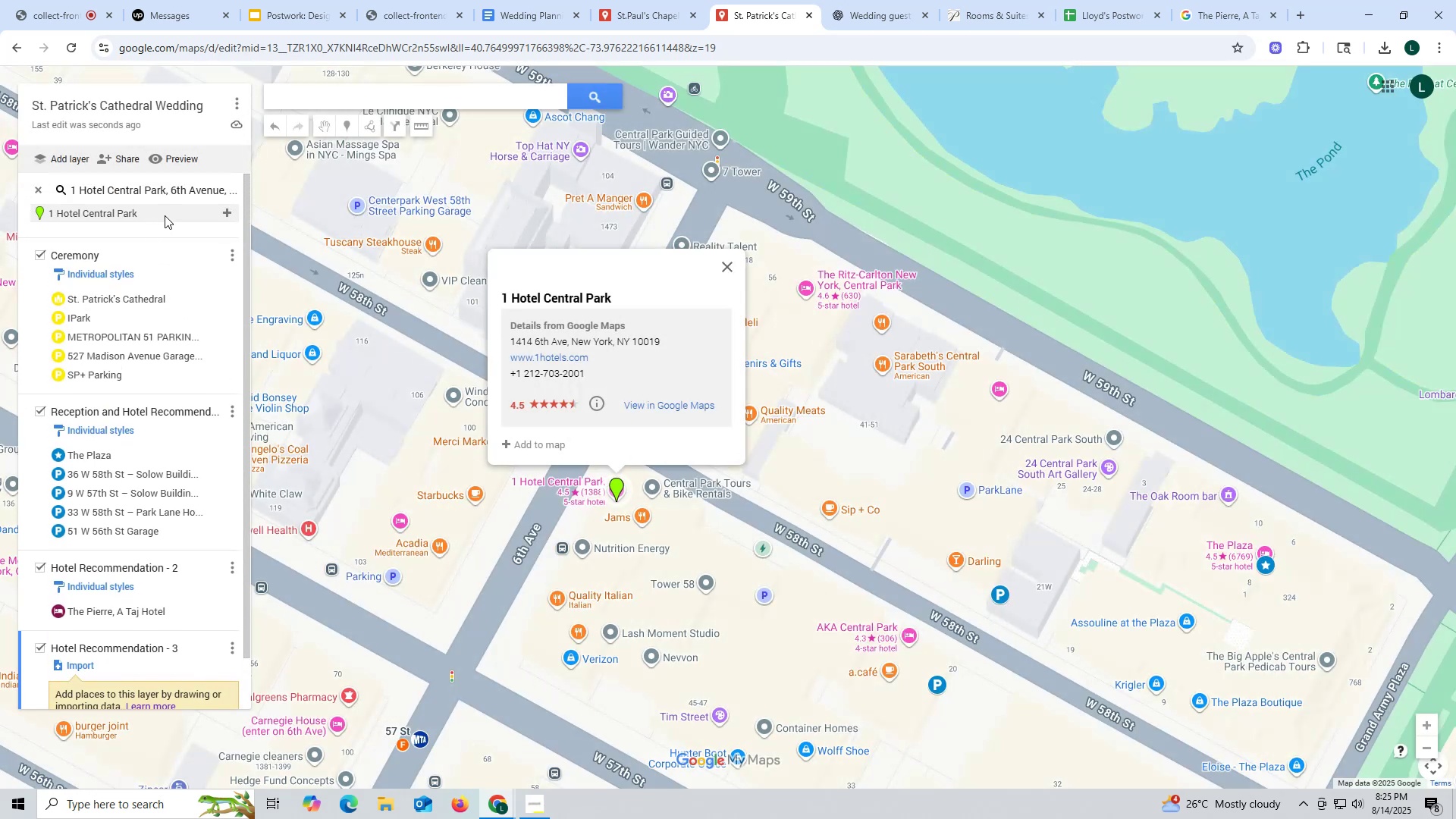 
left_click([166, 215])
 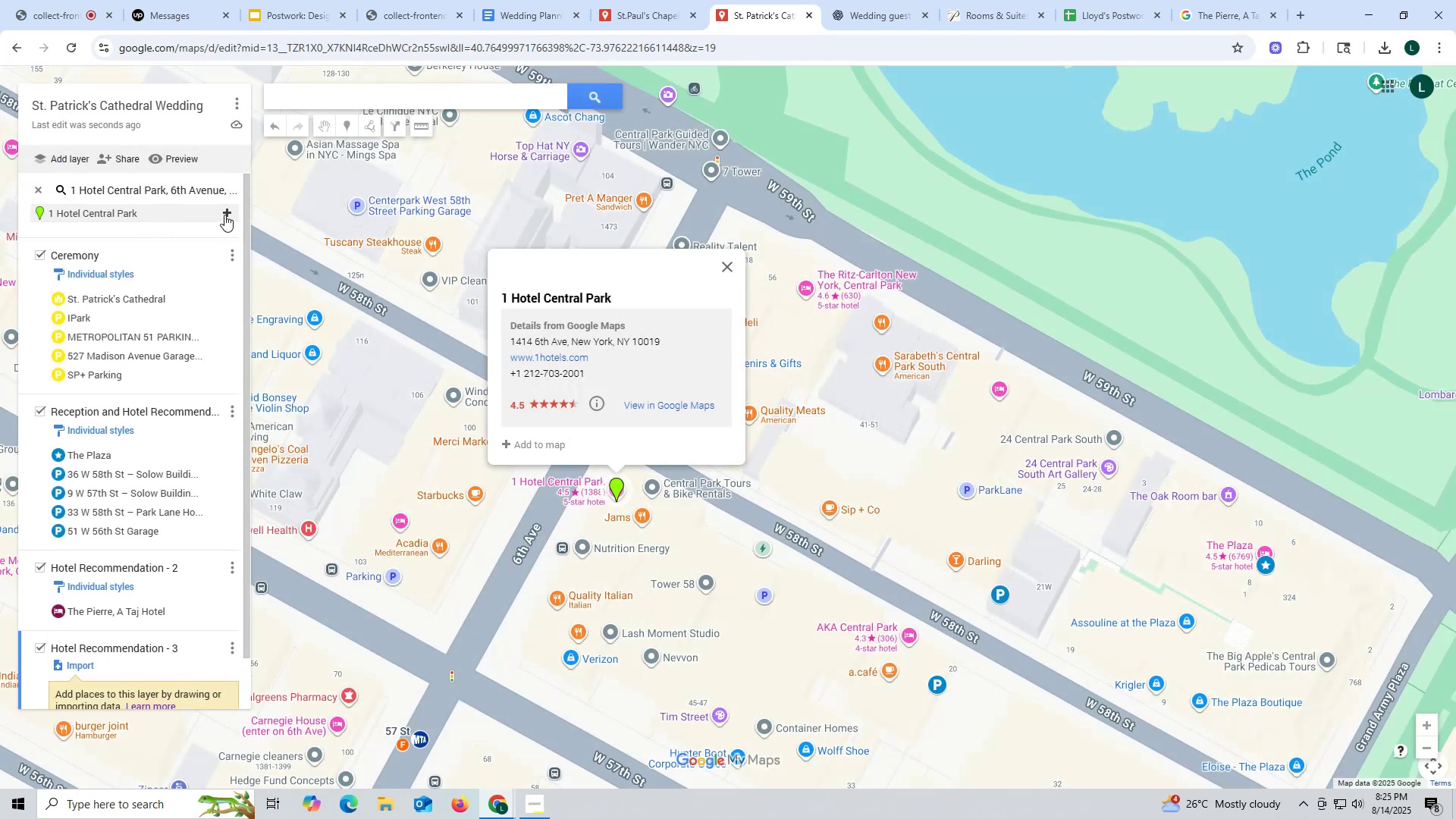 
left_click([224, 215])
 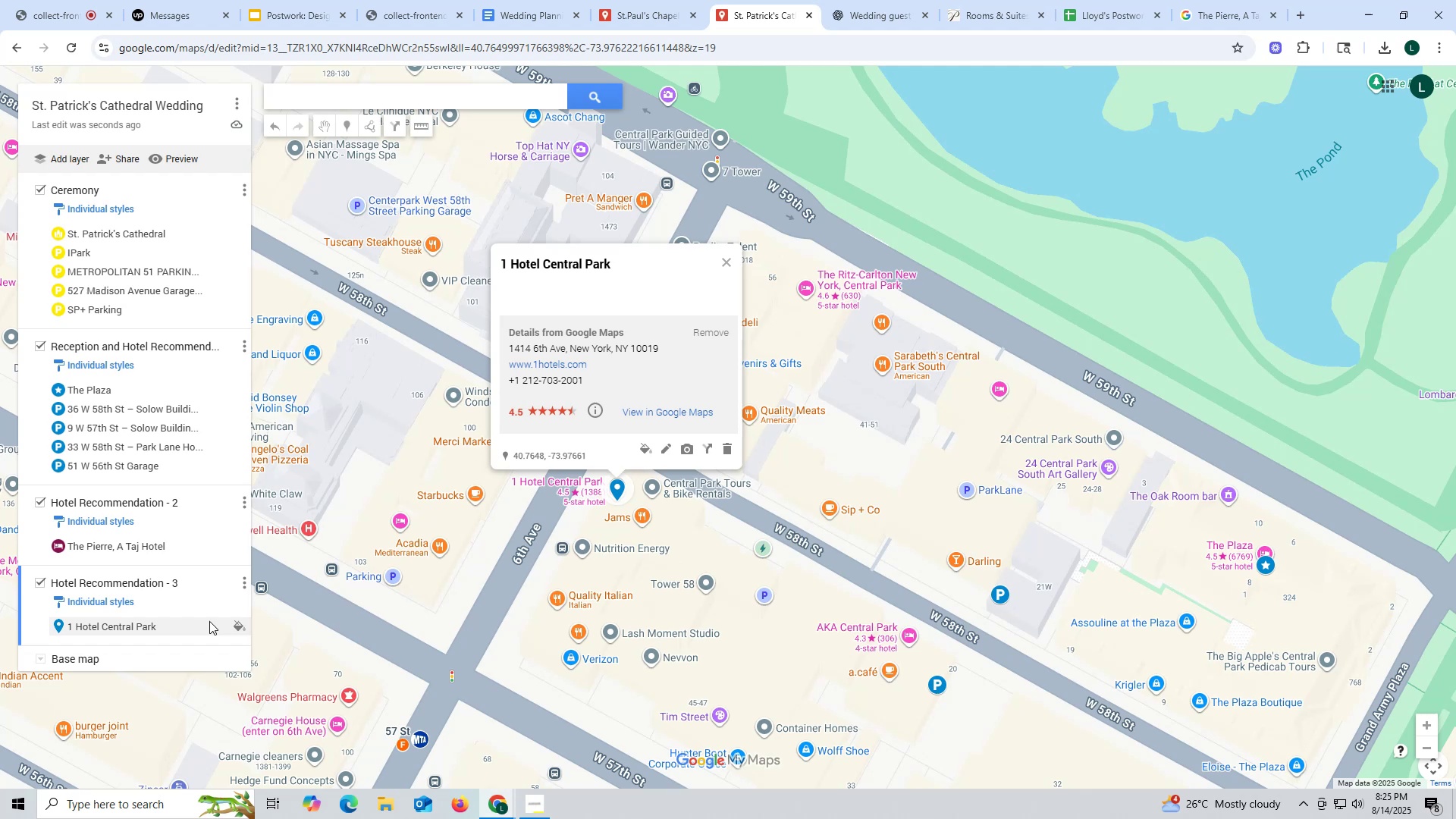 
left_click([646, 450])
 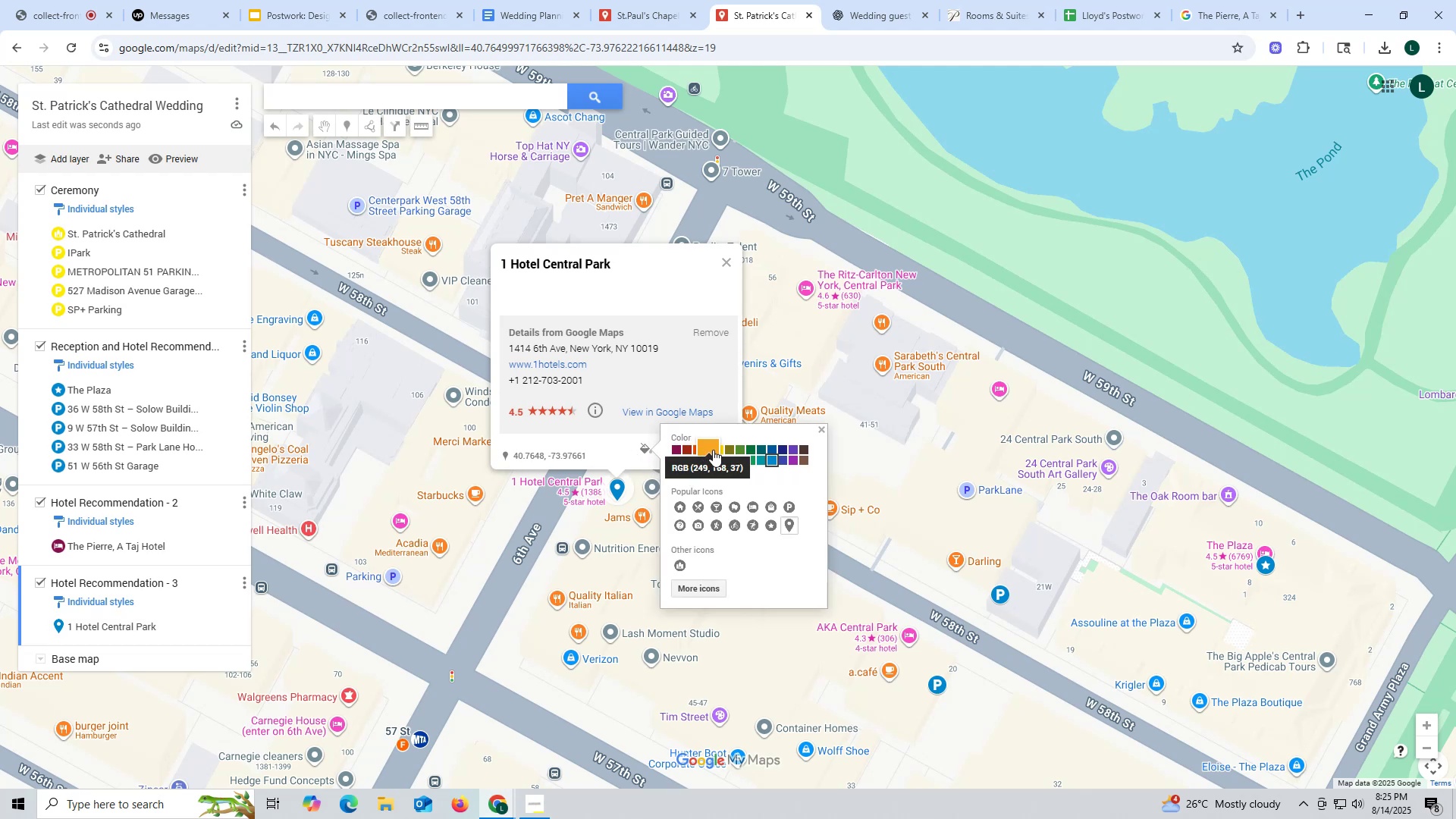 
wait(9.55)
 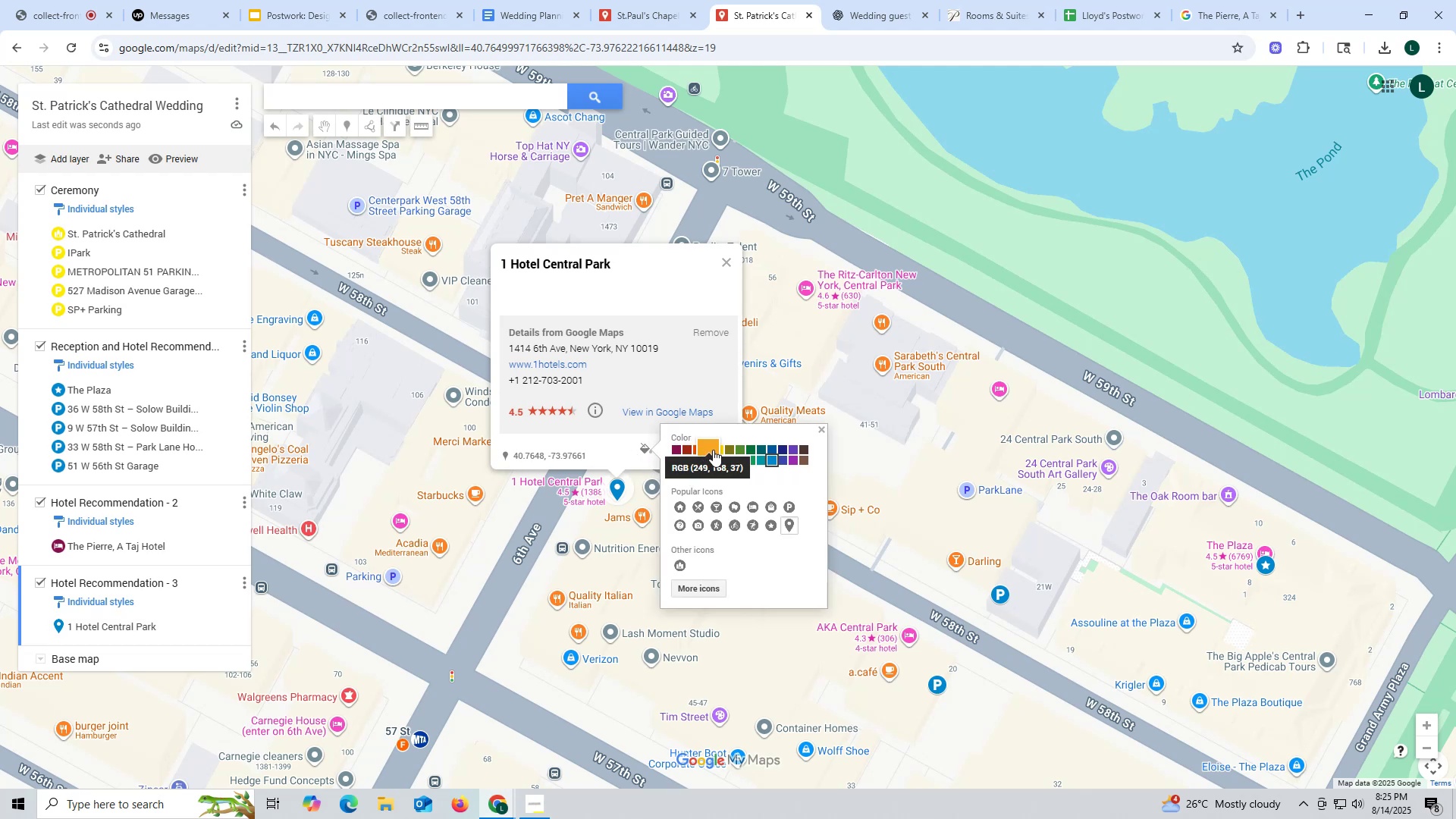 
left_click([742, 449])
 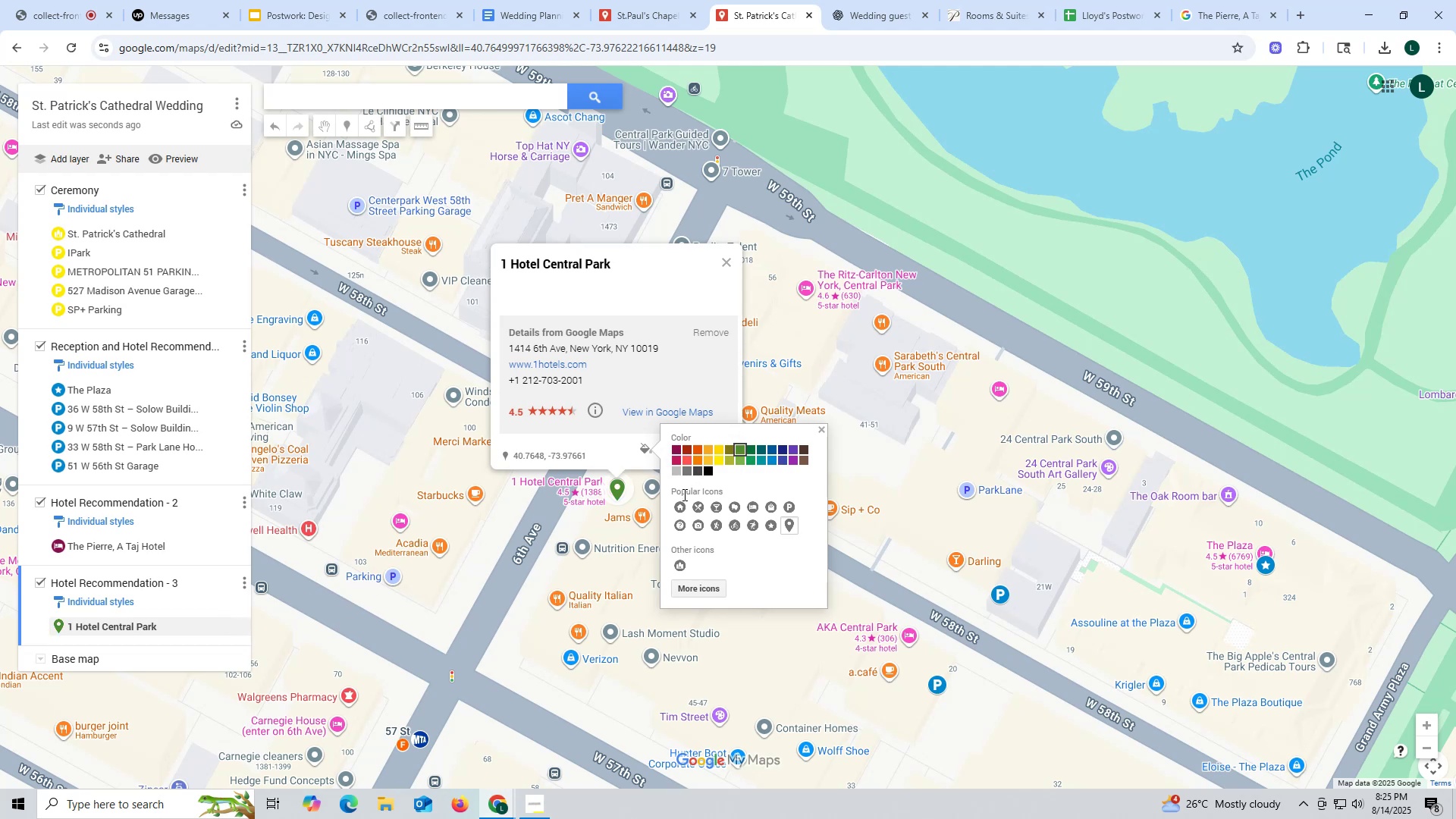 
wait(5.4)
 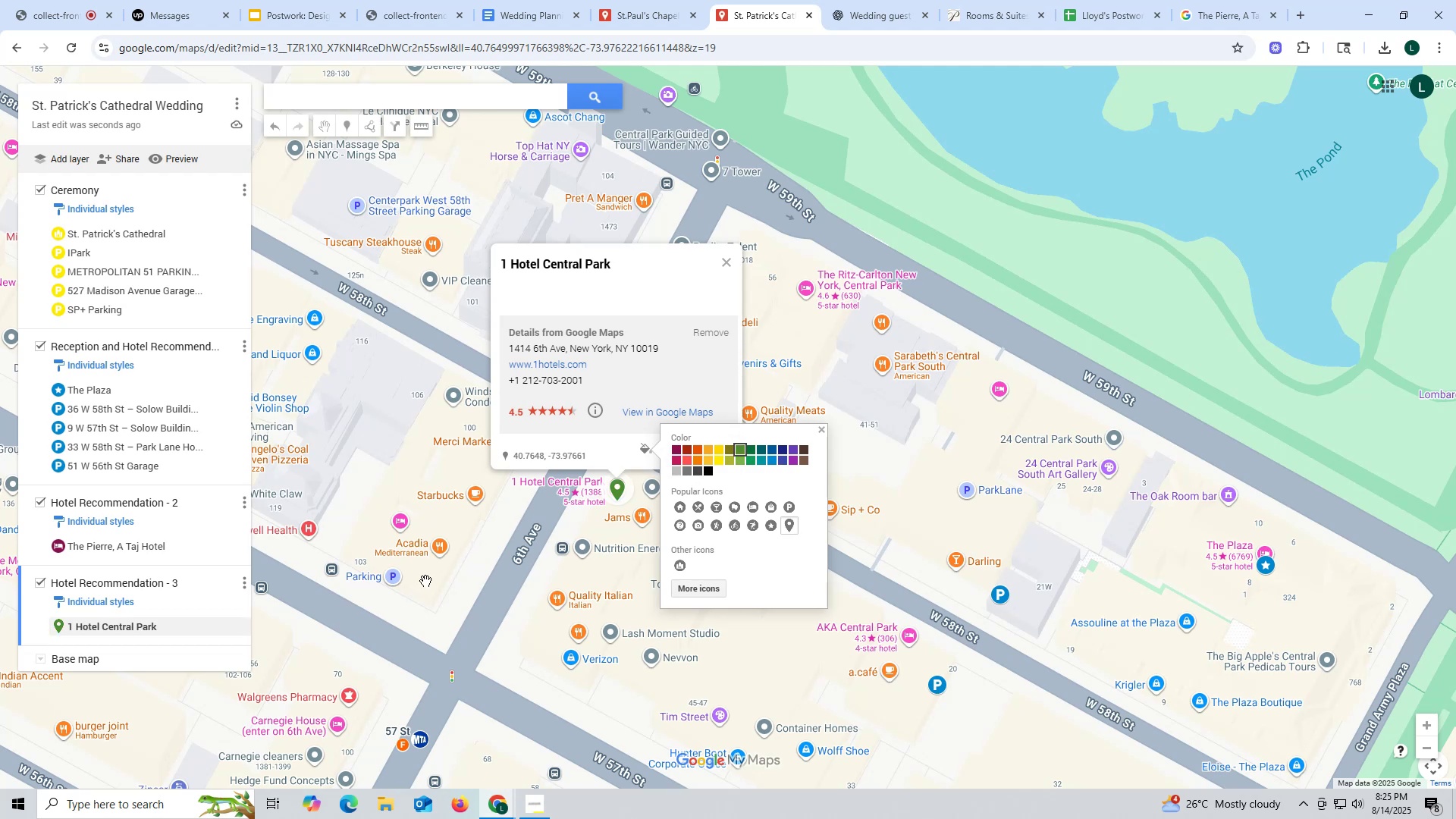 
left_click([751, 507])
 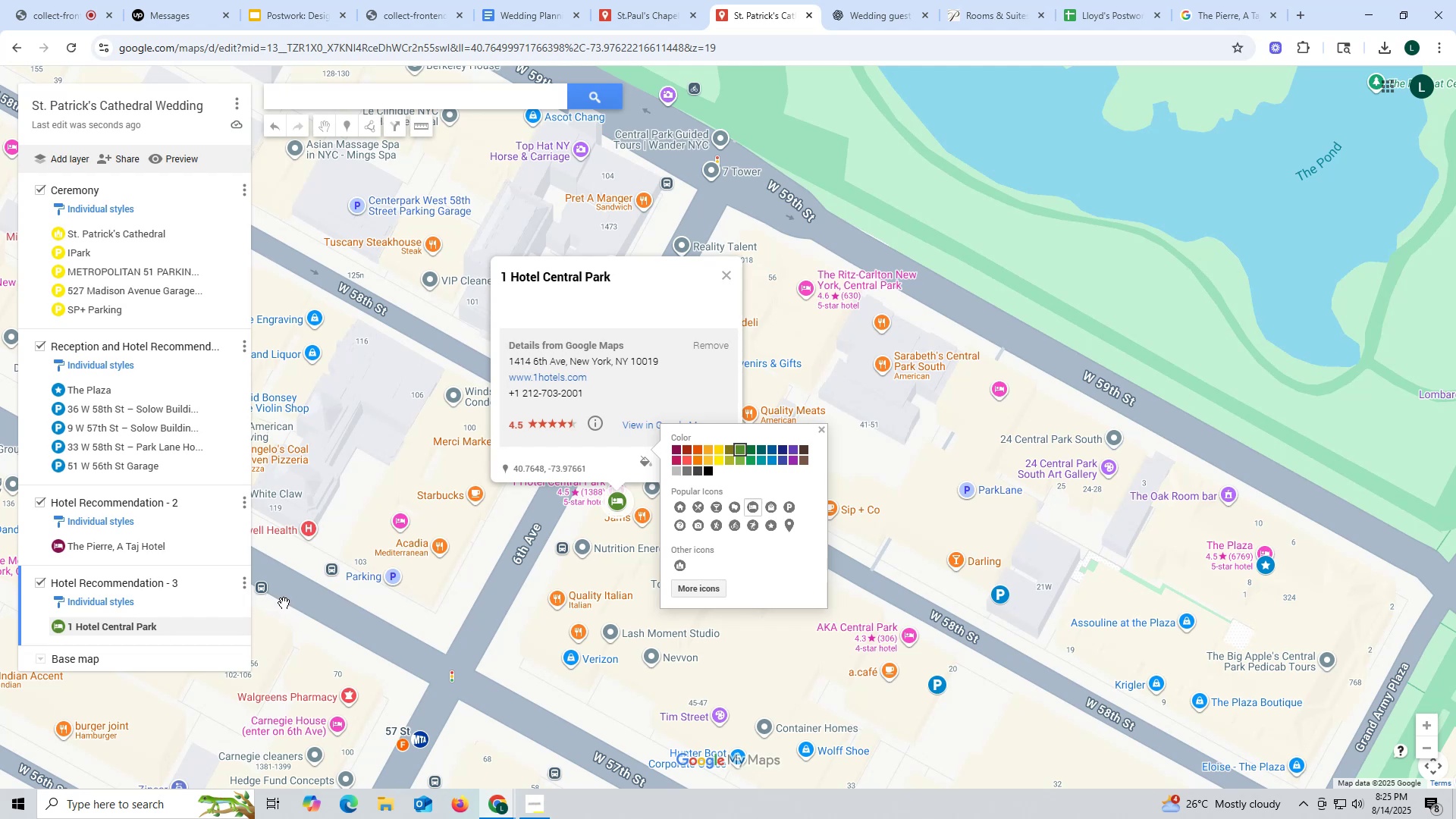 
wait(34.14)
 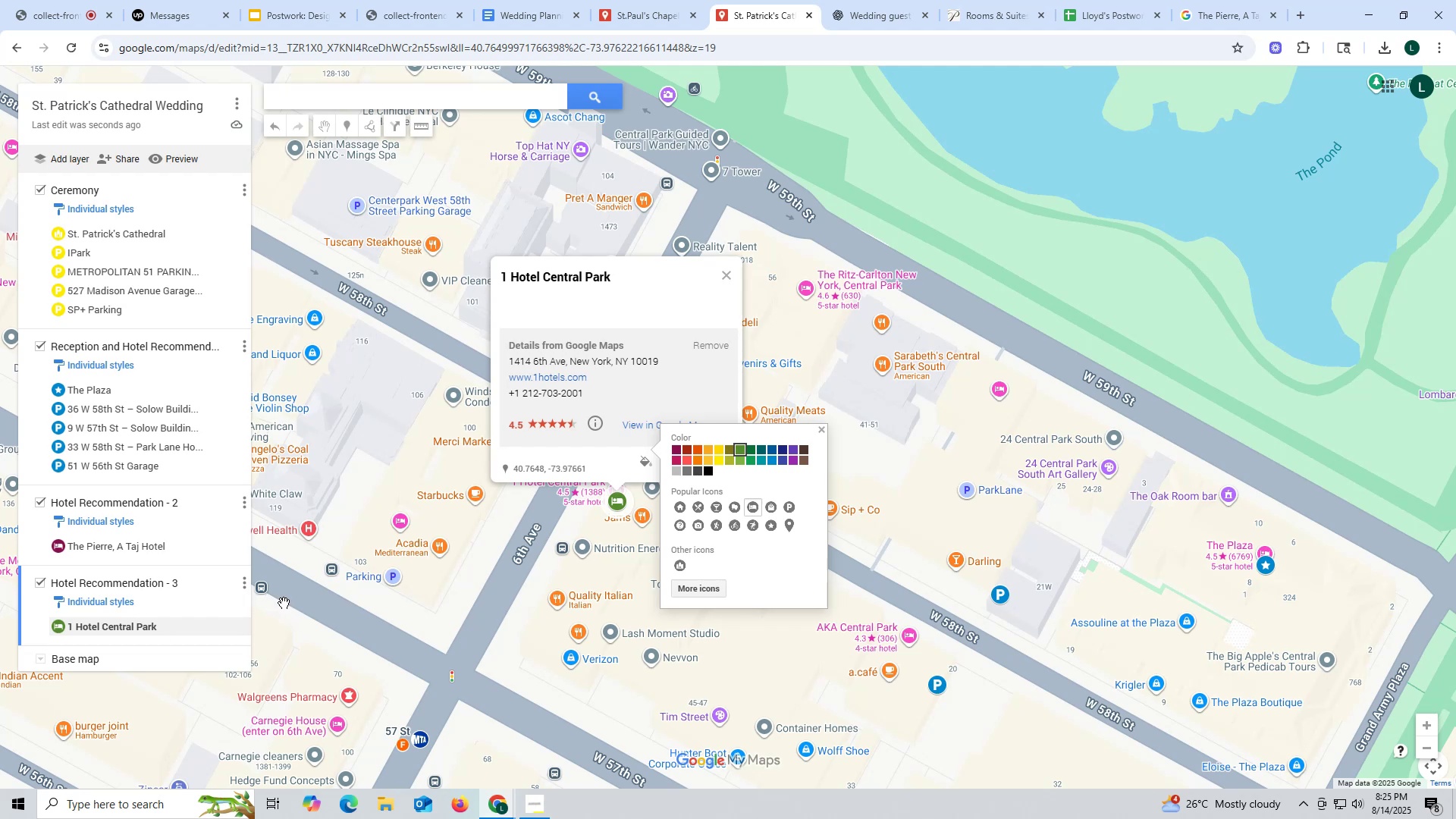 
left_click_drag(start_coordinate=[633, 278], to_coordinate=[500, 275])
 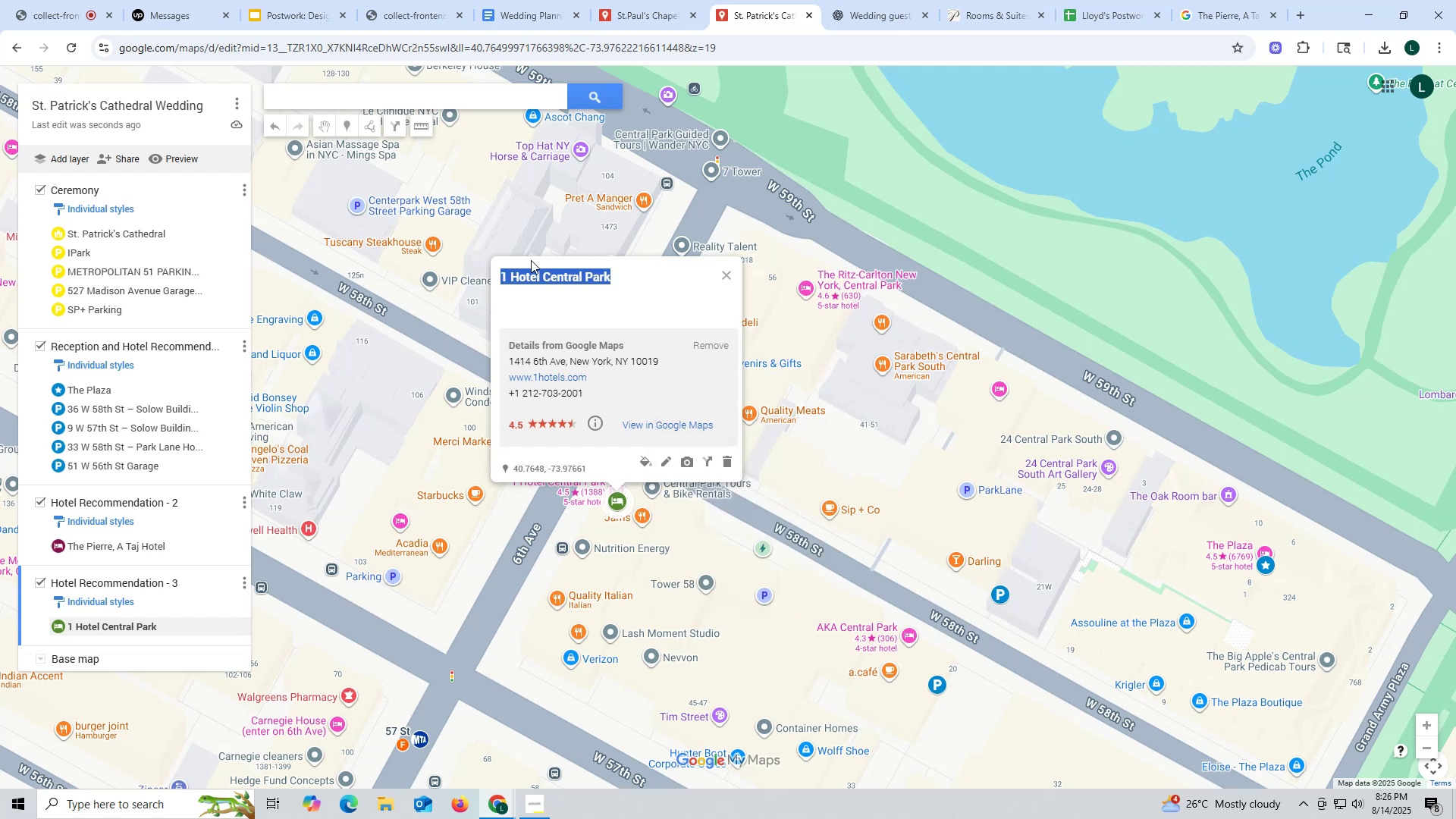 
key(Control+ControlLeft)
 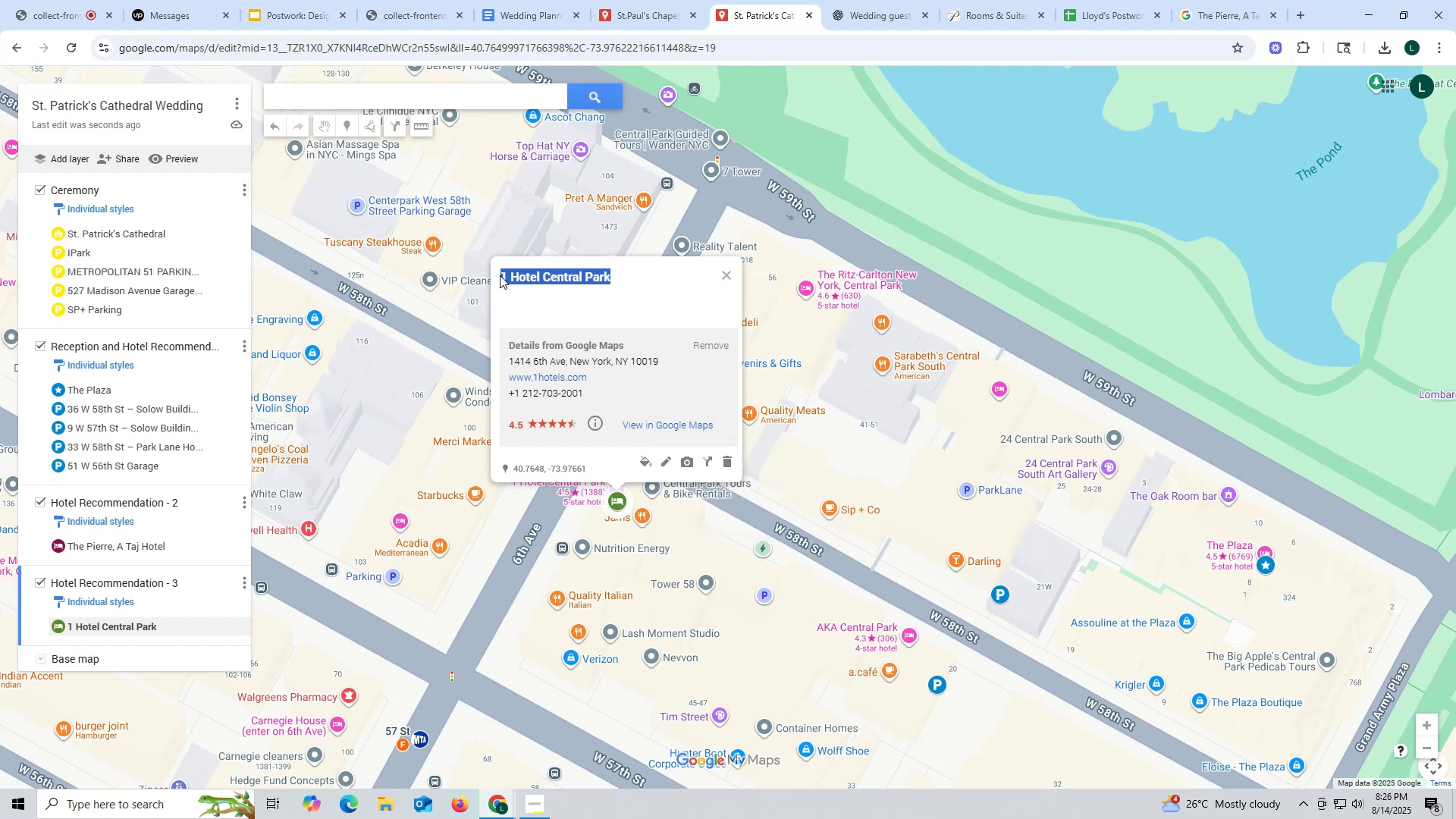 
key(Control+C)
 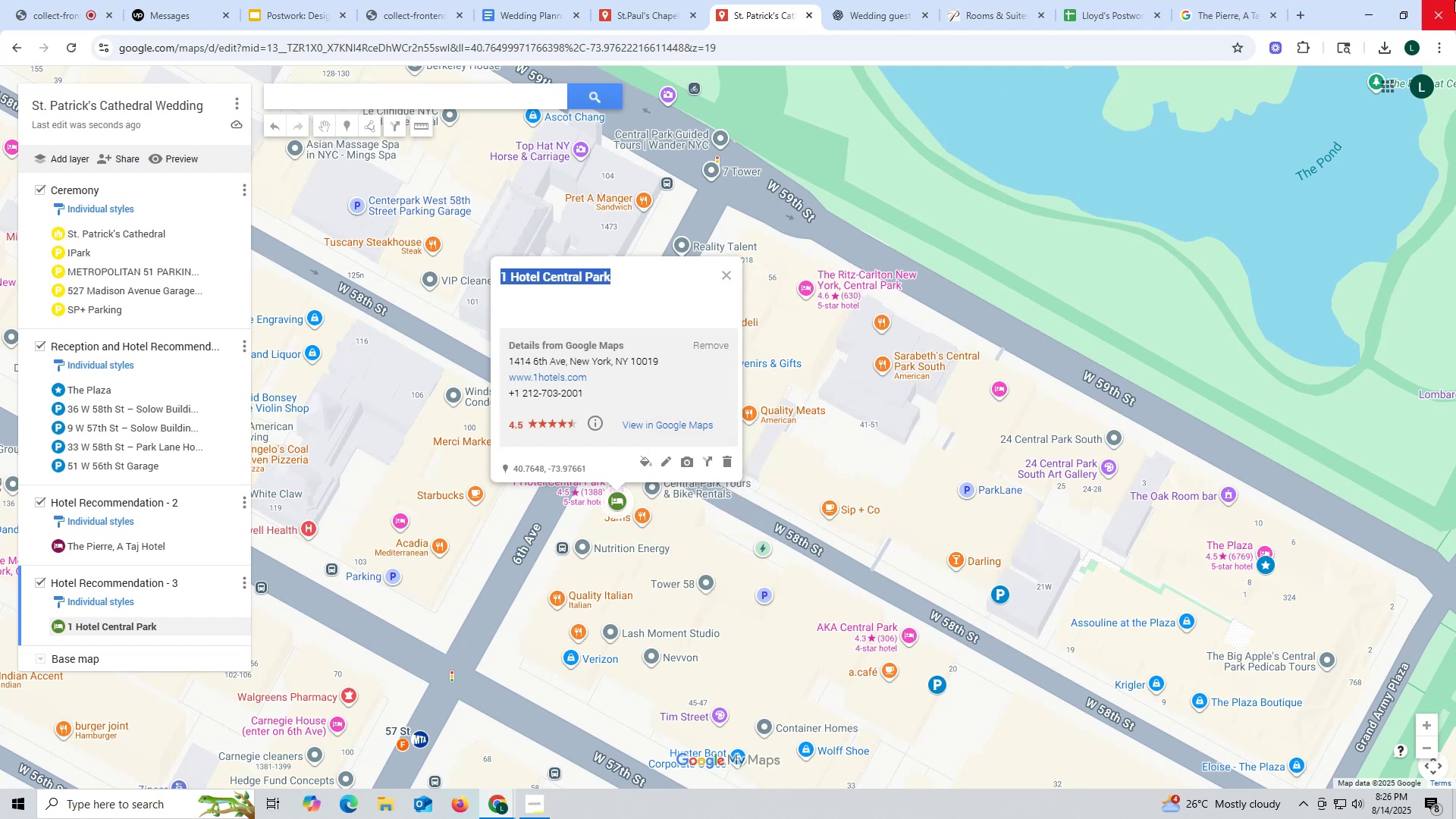 
left_click([1213, 7])
 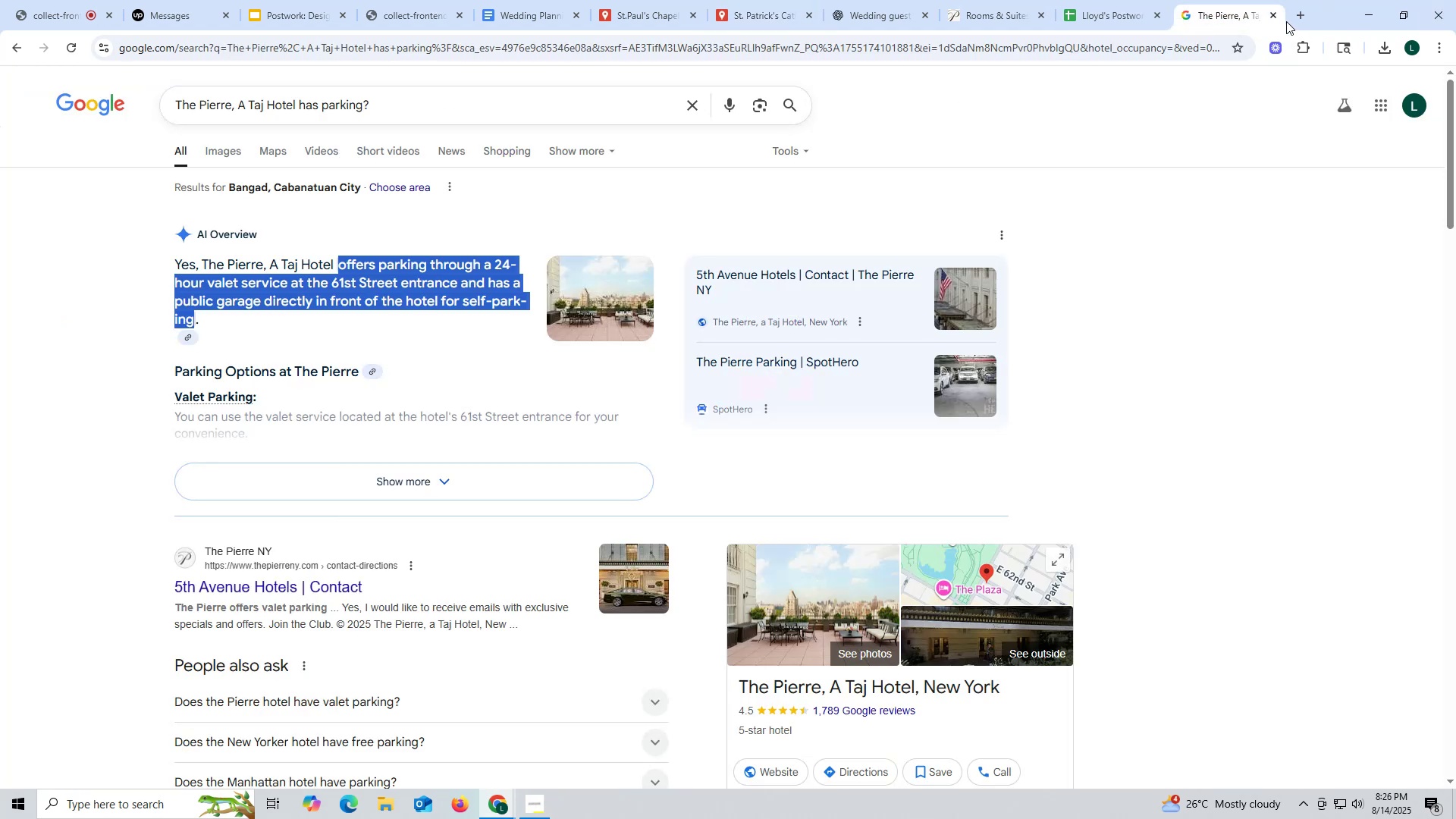 
left_click([1272, 14])
 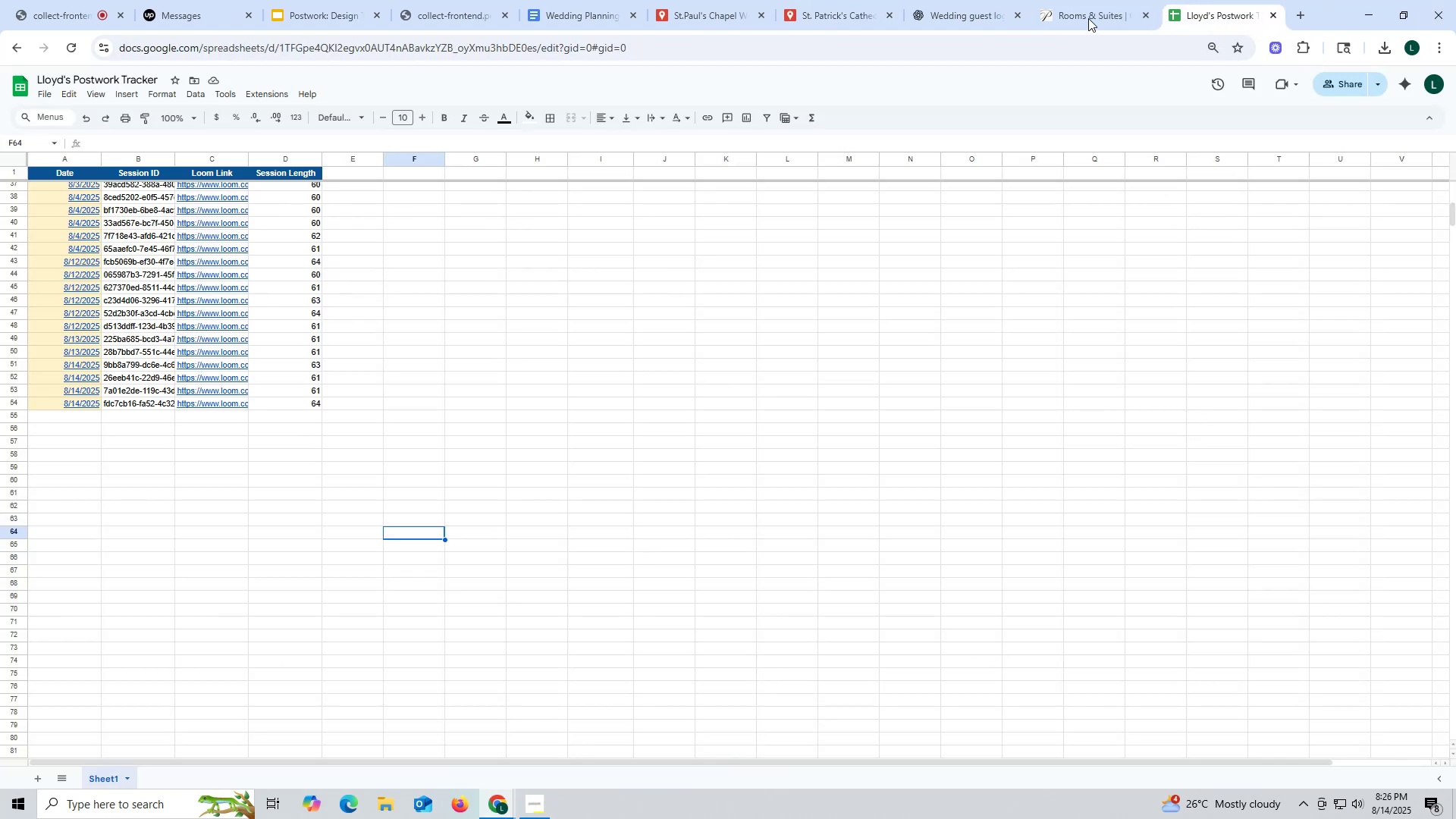 
left_click([1088, 18])
 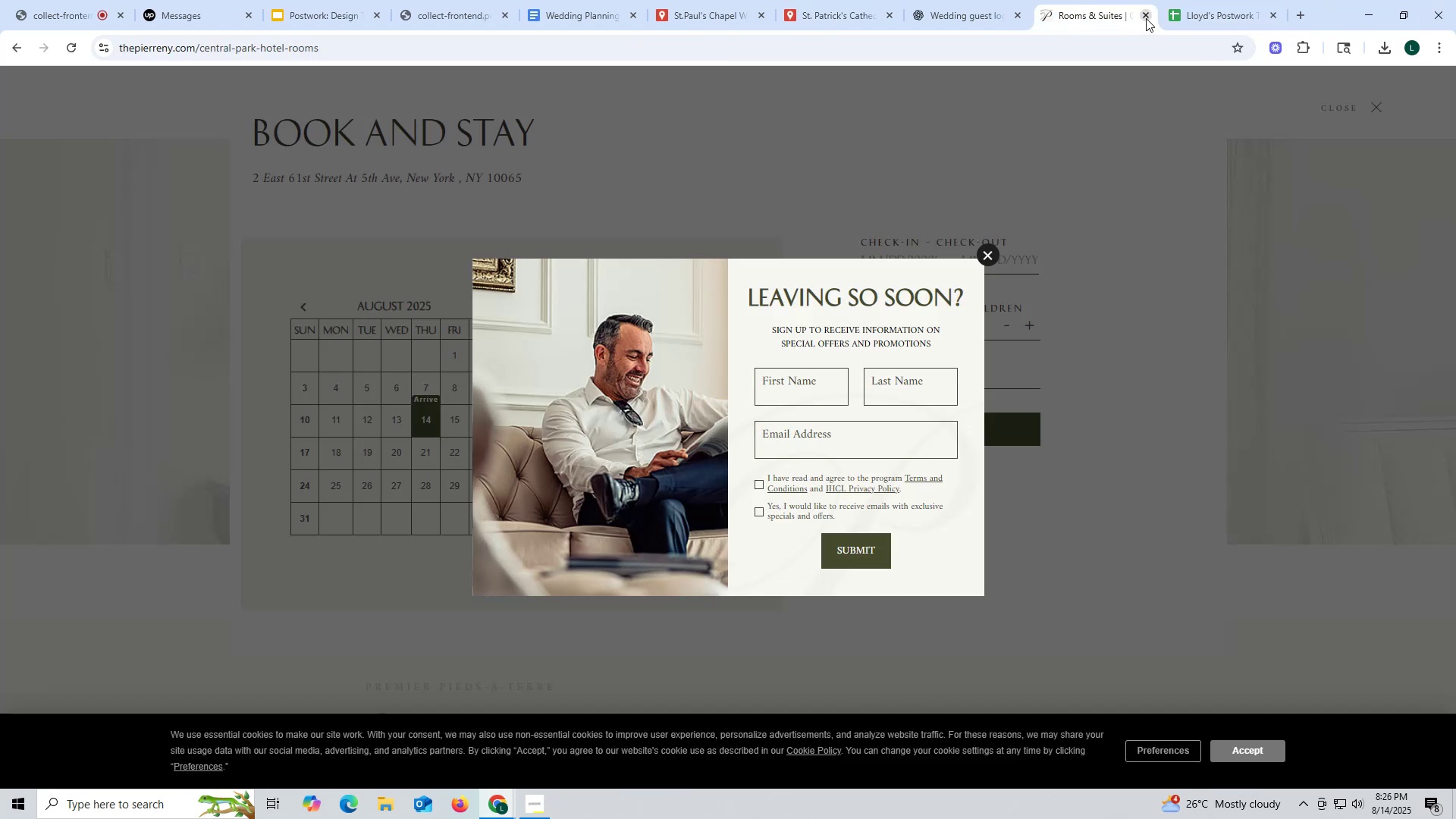 
left_click_drag(start_coordinate=[1141, 14], to_coordinate=[1053, 15])
 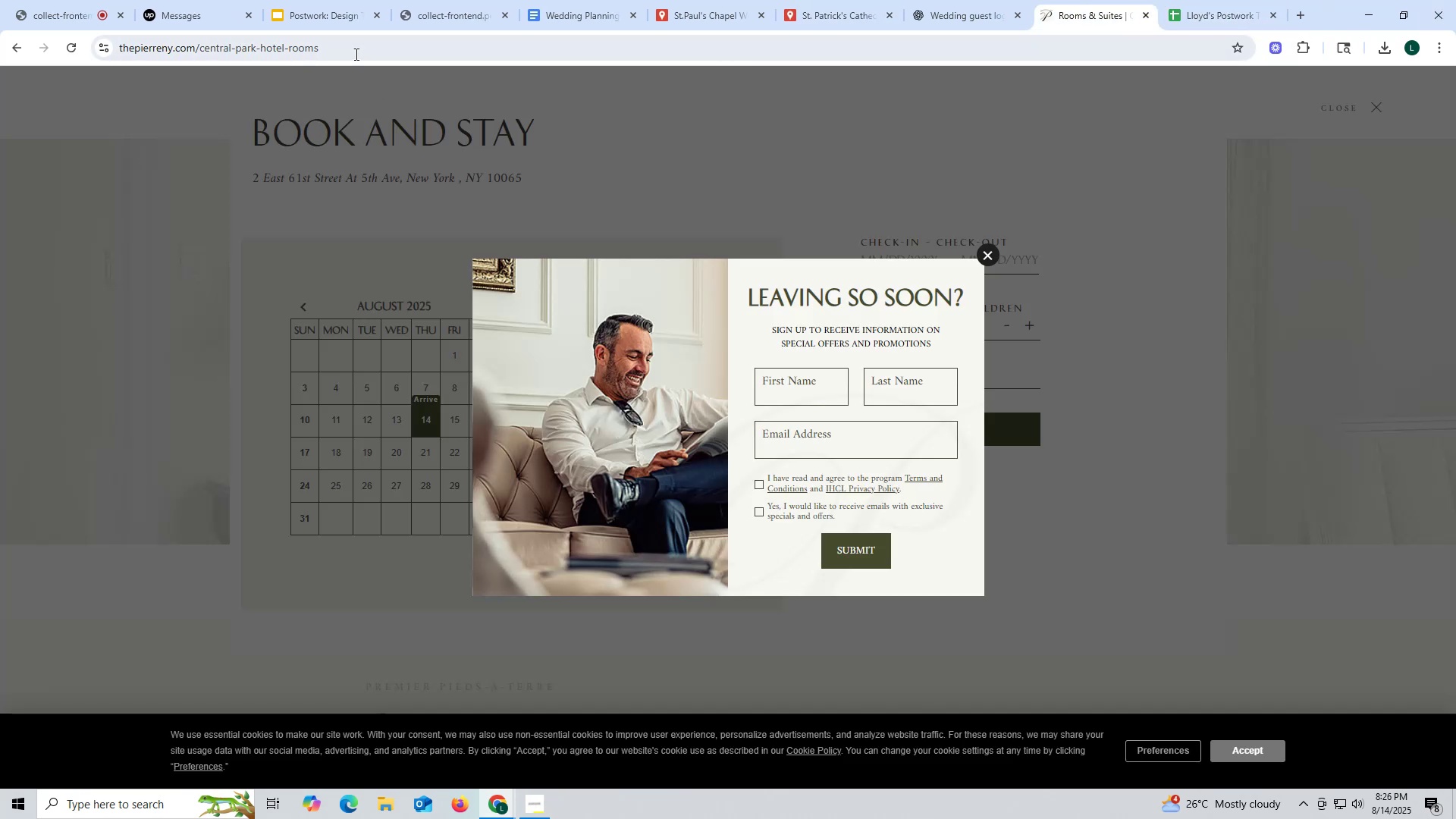 
left_click_drag(start_coordinate=[356, 49], to_coordinate=[0, 49])
 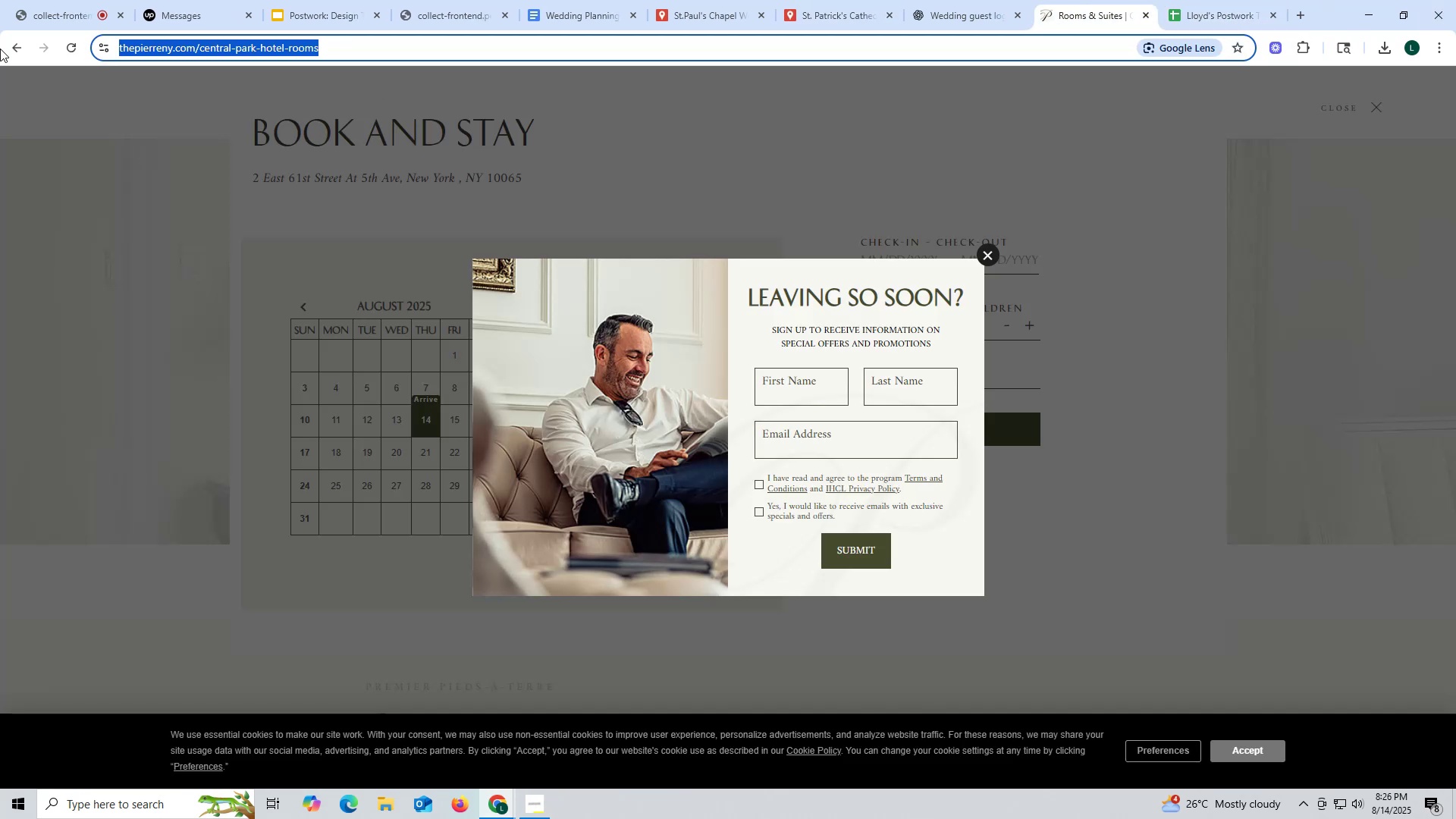 
key(Control+ControlLeft)
 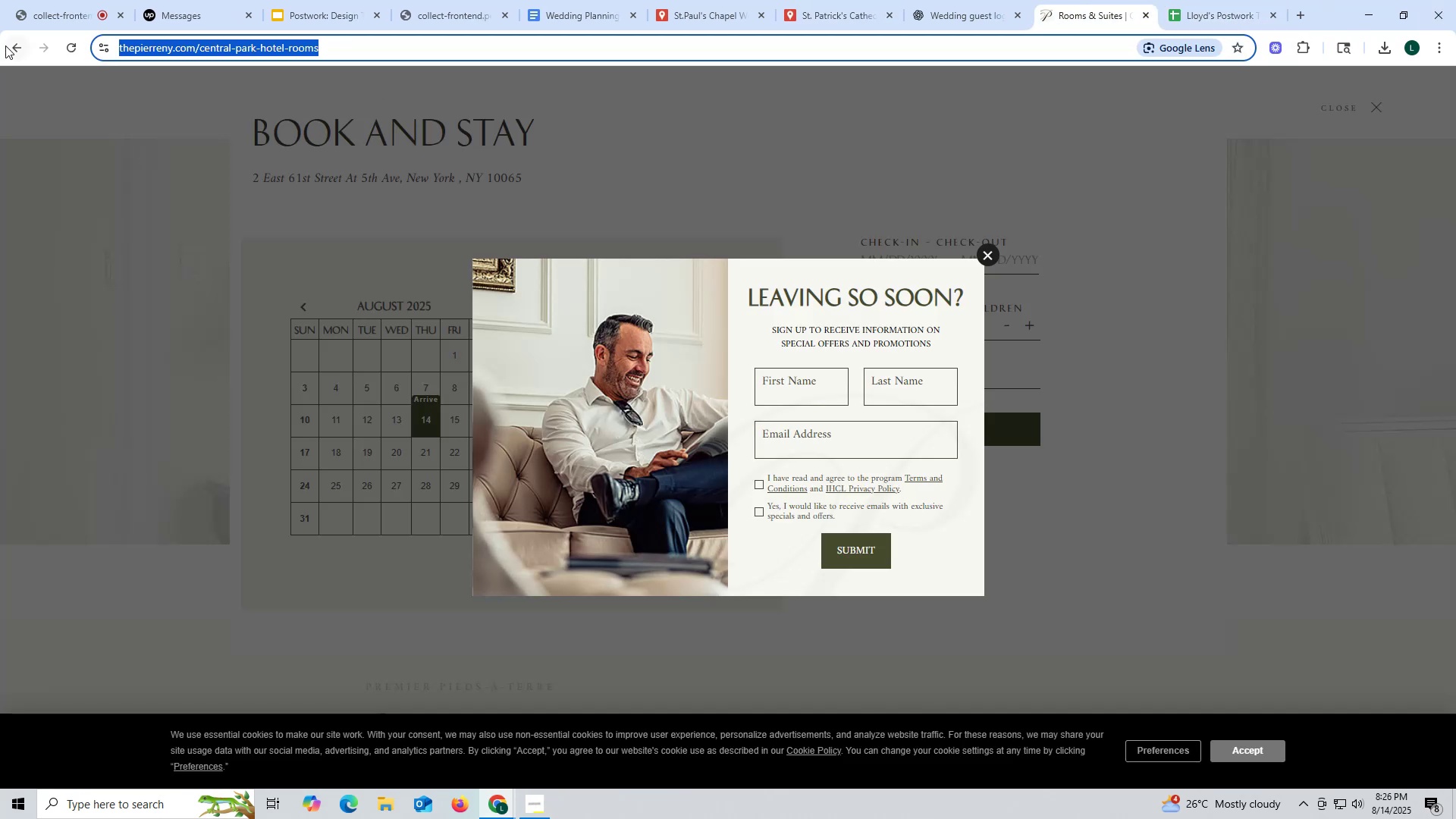 
key(Control+V)
 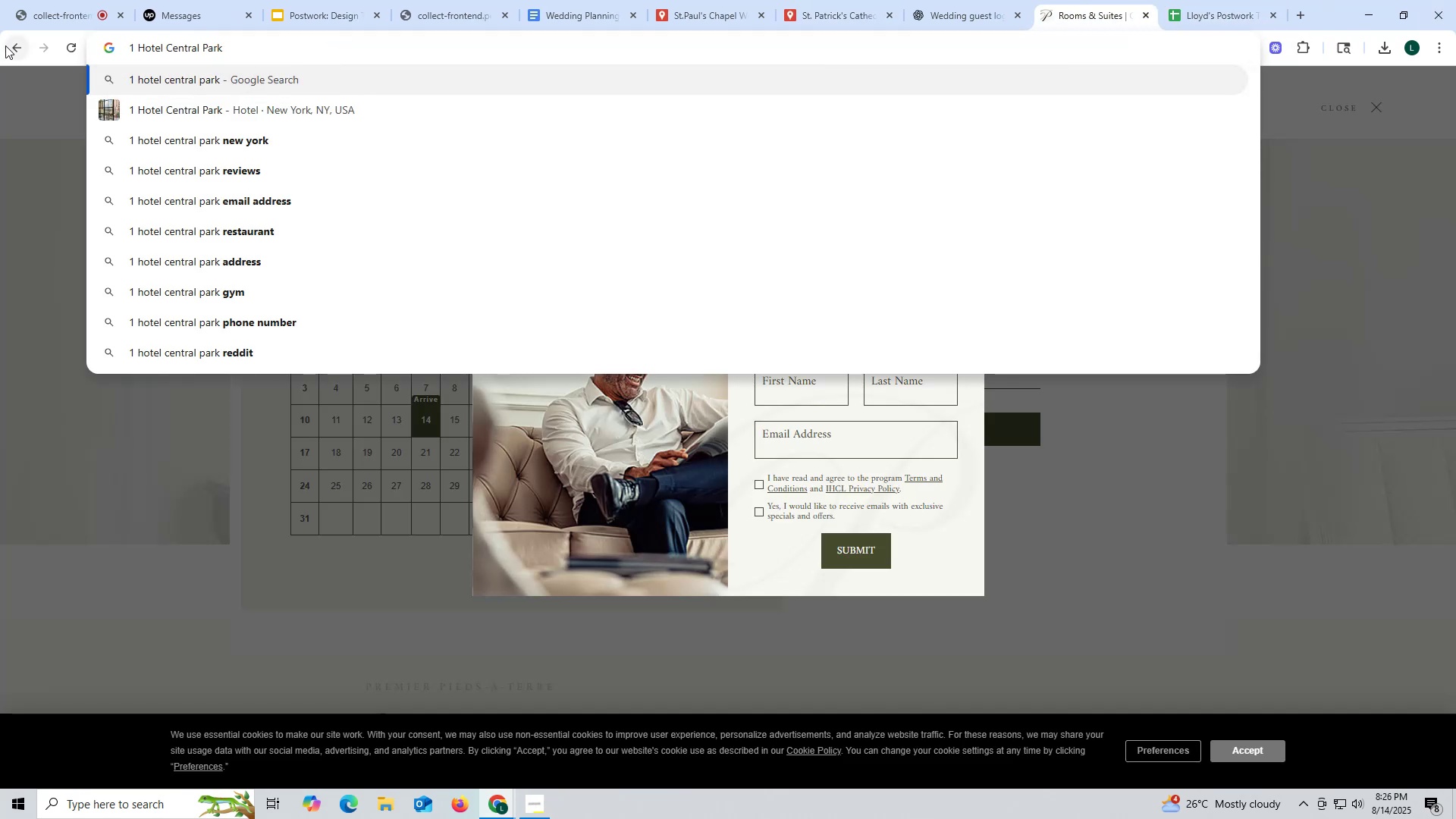 
key(Enter)
 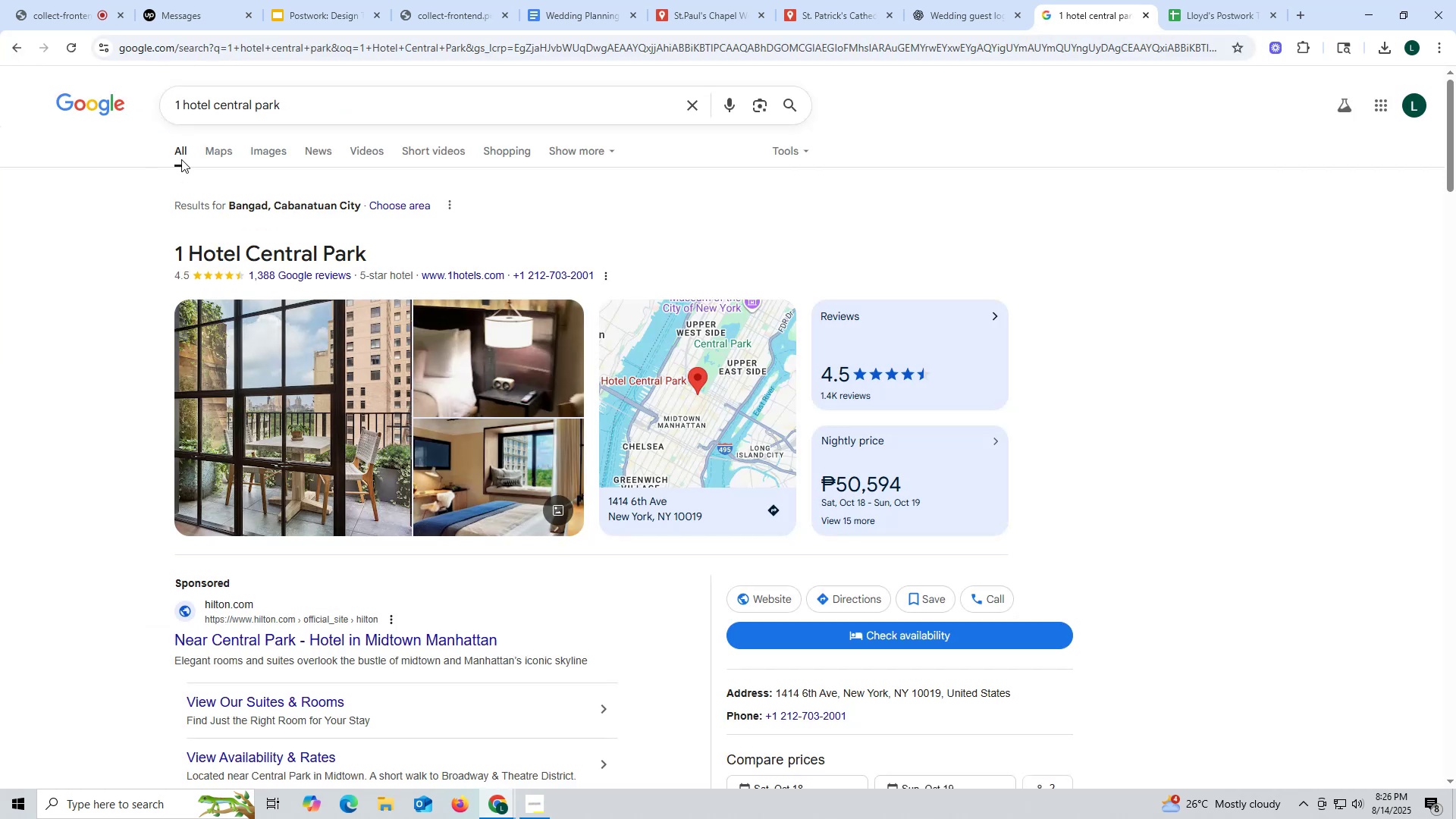 
left_click([262, 146])
 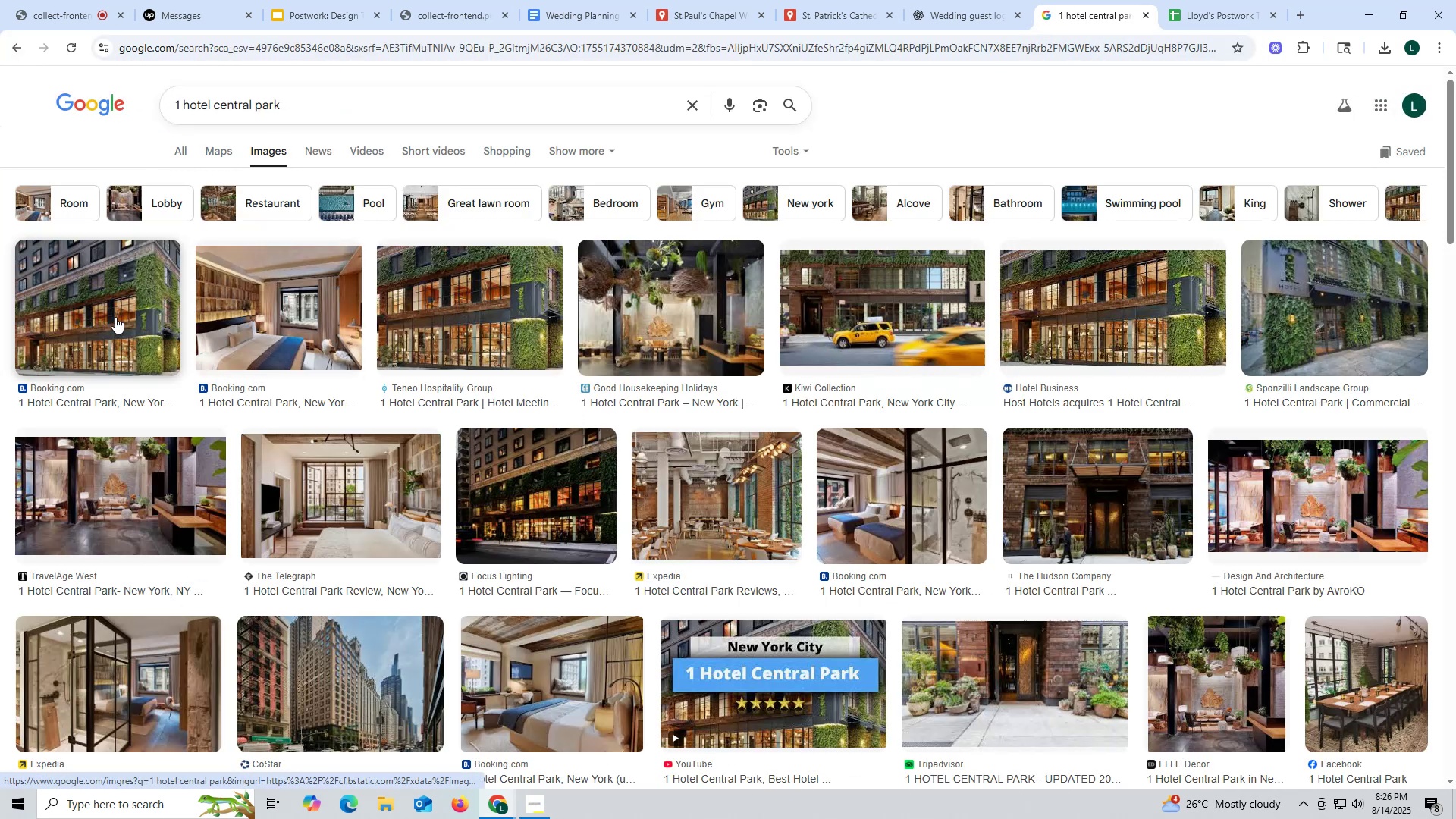 
left_click([115, 317])
 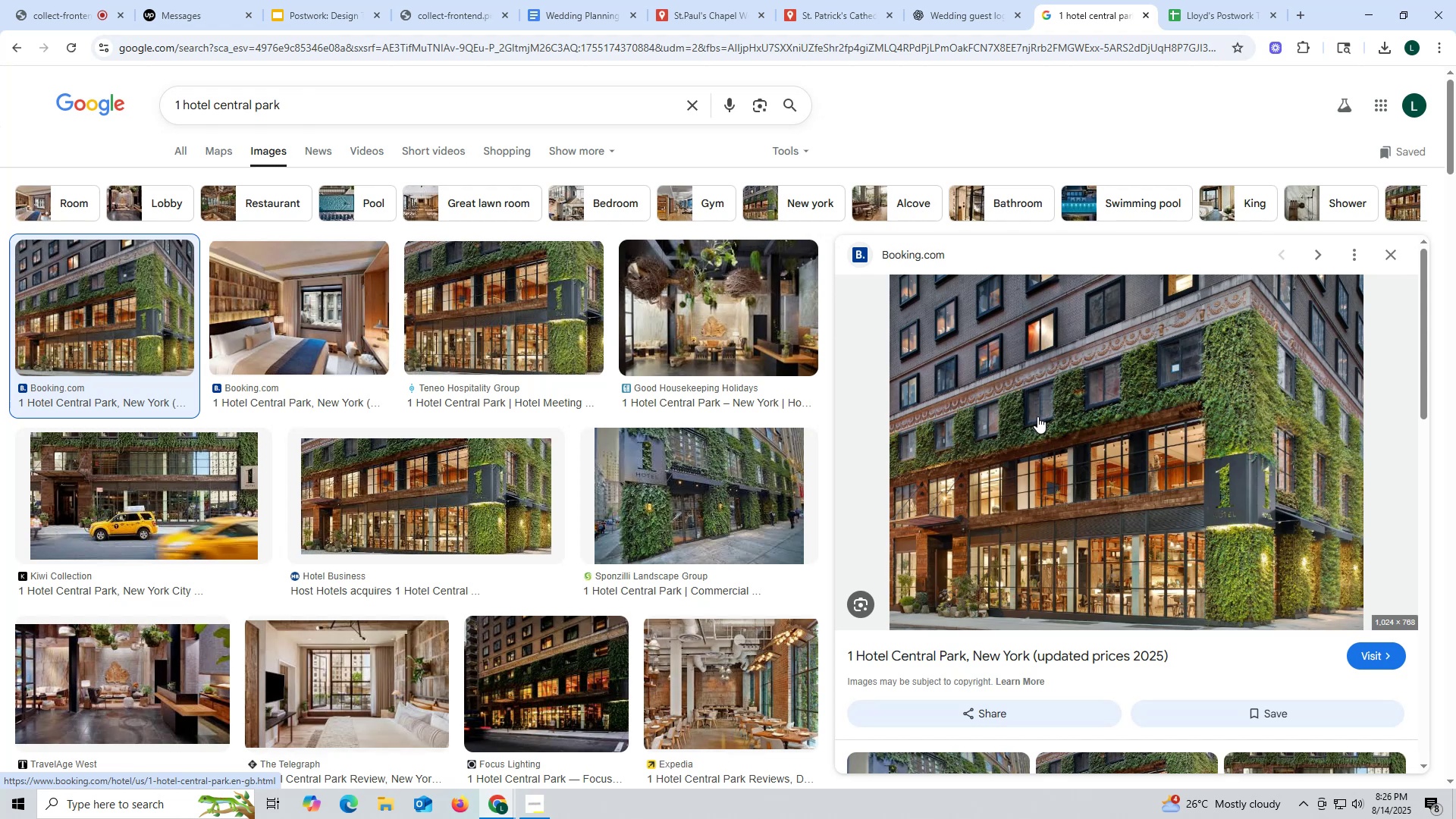 
wait(5.74)
 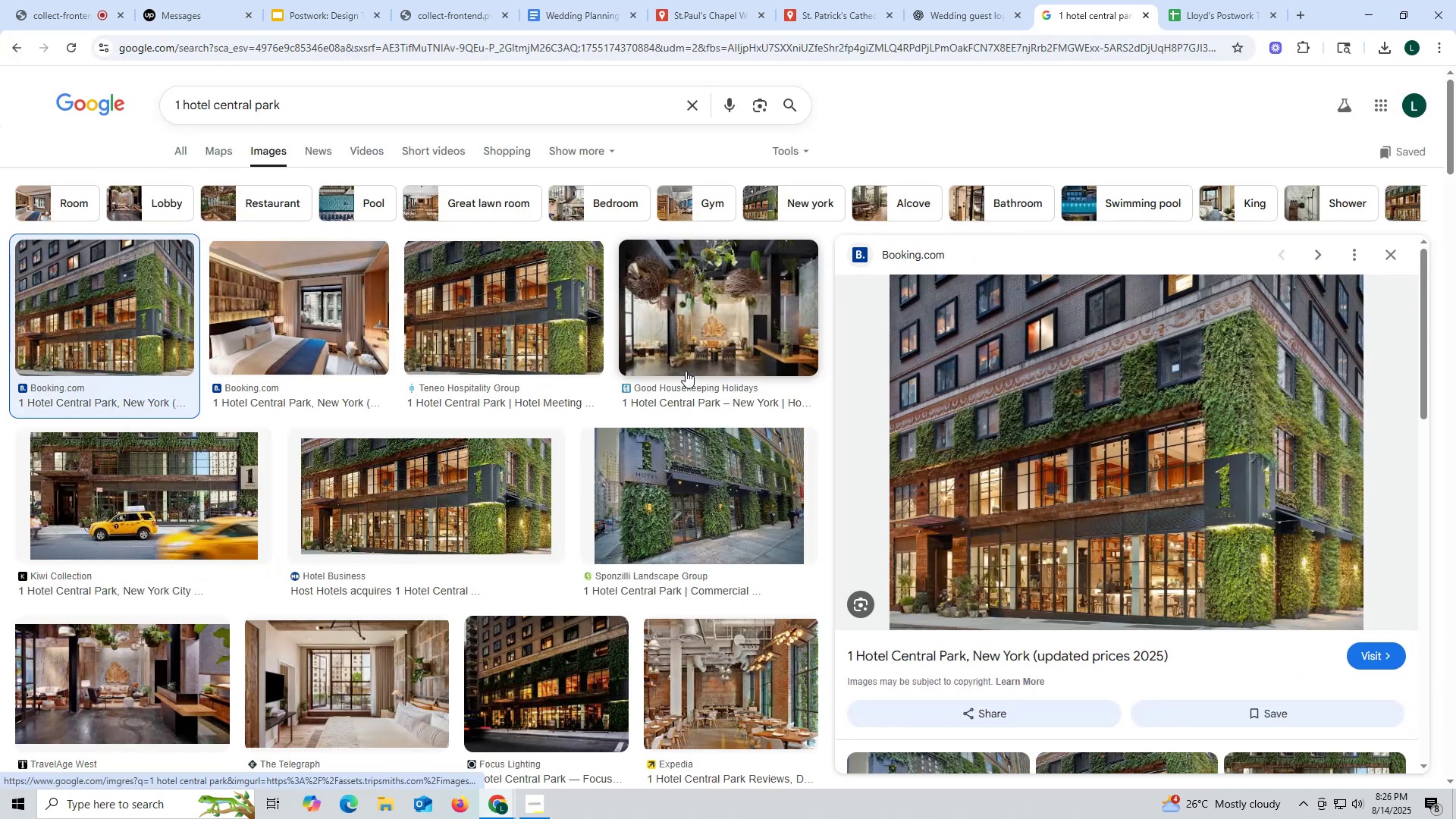 
right_click([1034, 402])
 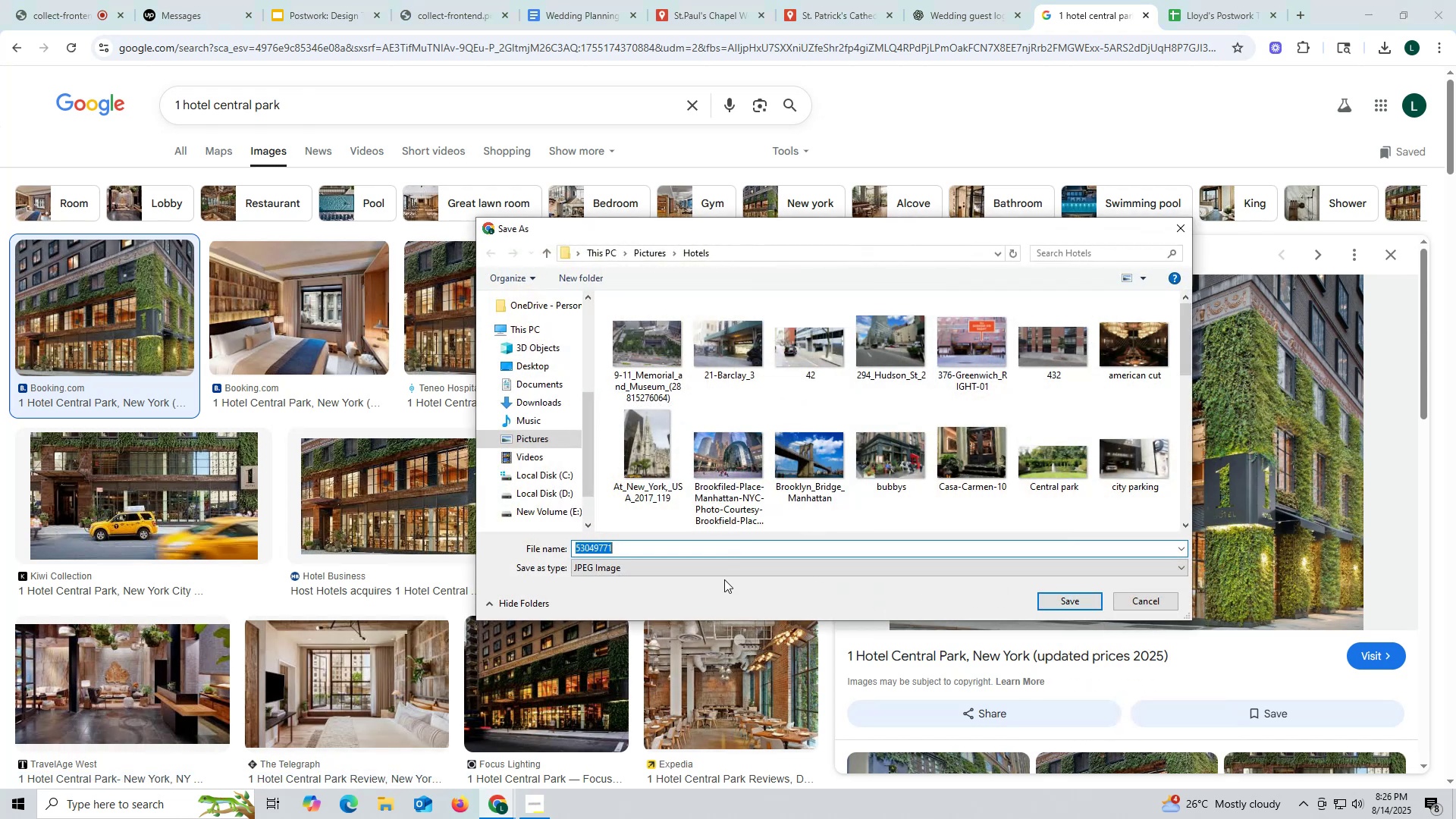 
type(1 hitel)
key(Backspace)
key(Backspace)
key(Backspace)
key(Backspace)
type(otel)
 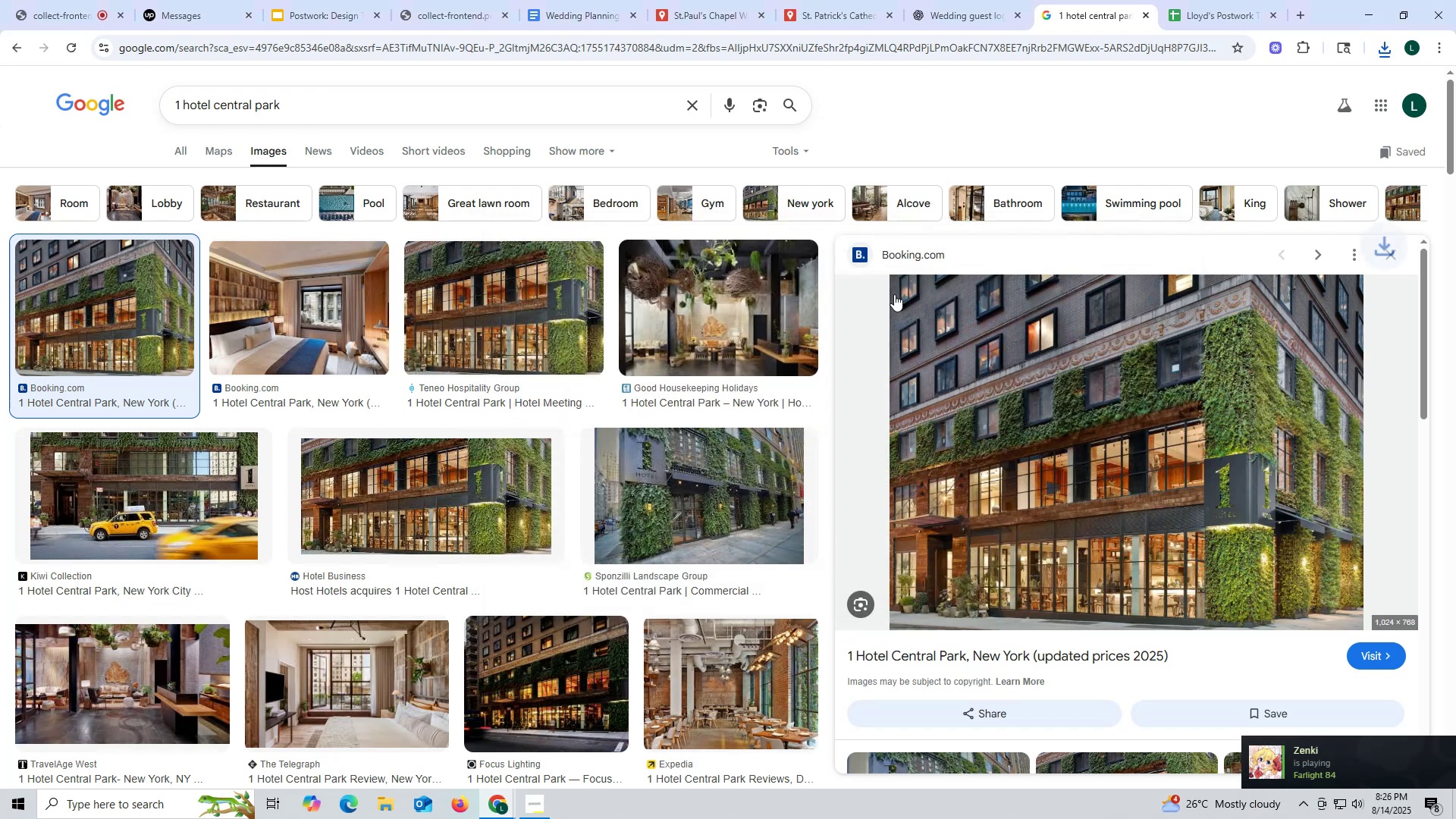 
left_click([839, 13])
 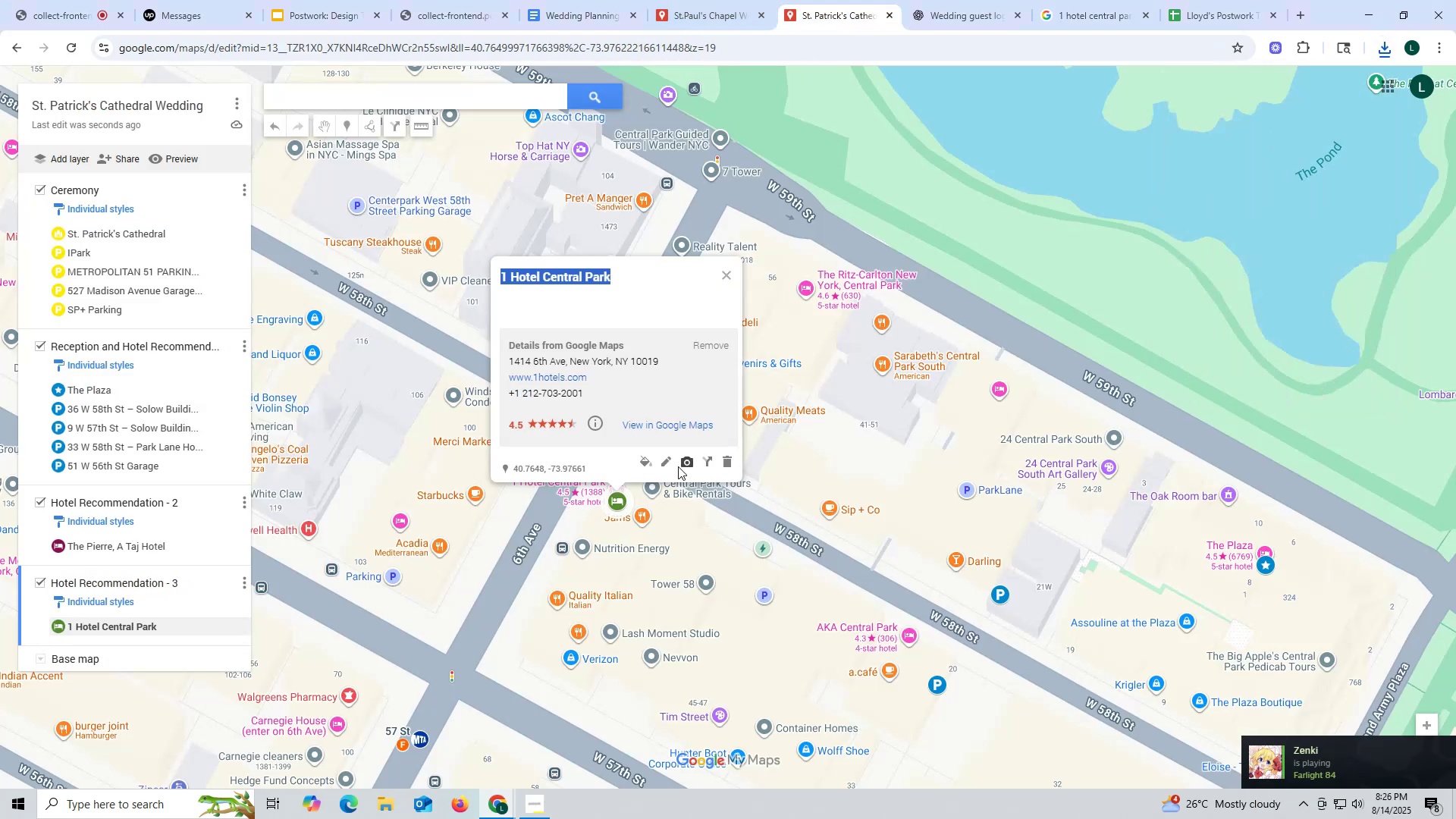 
left_click([682, 466])
 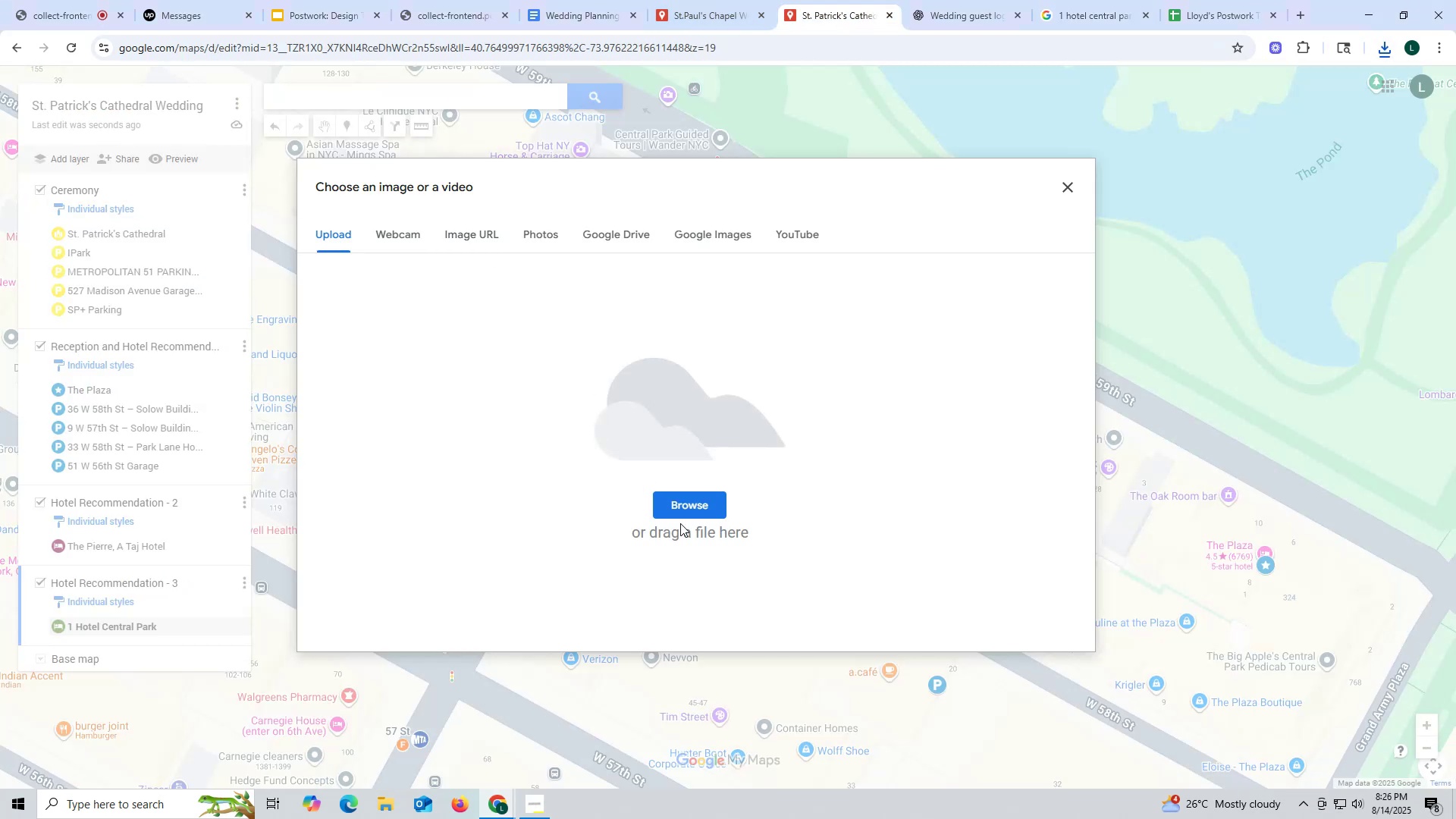 
left_click([689, 498])
 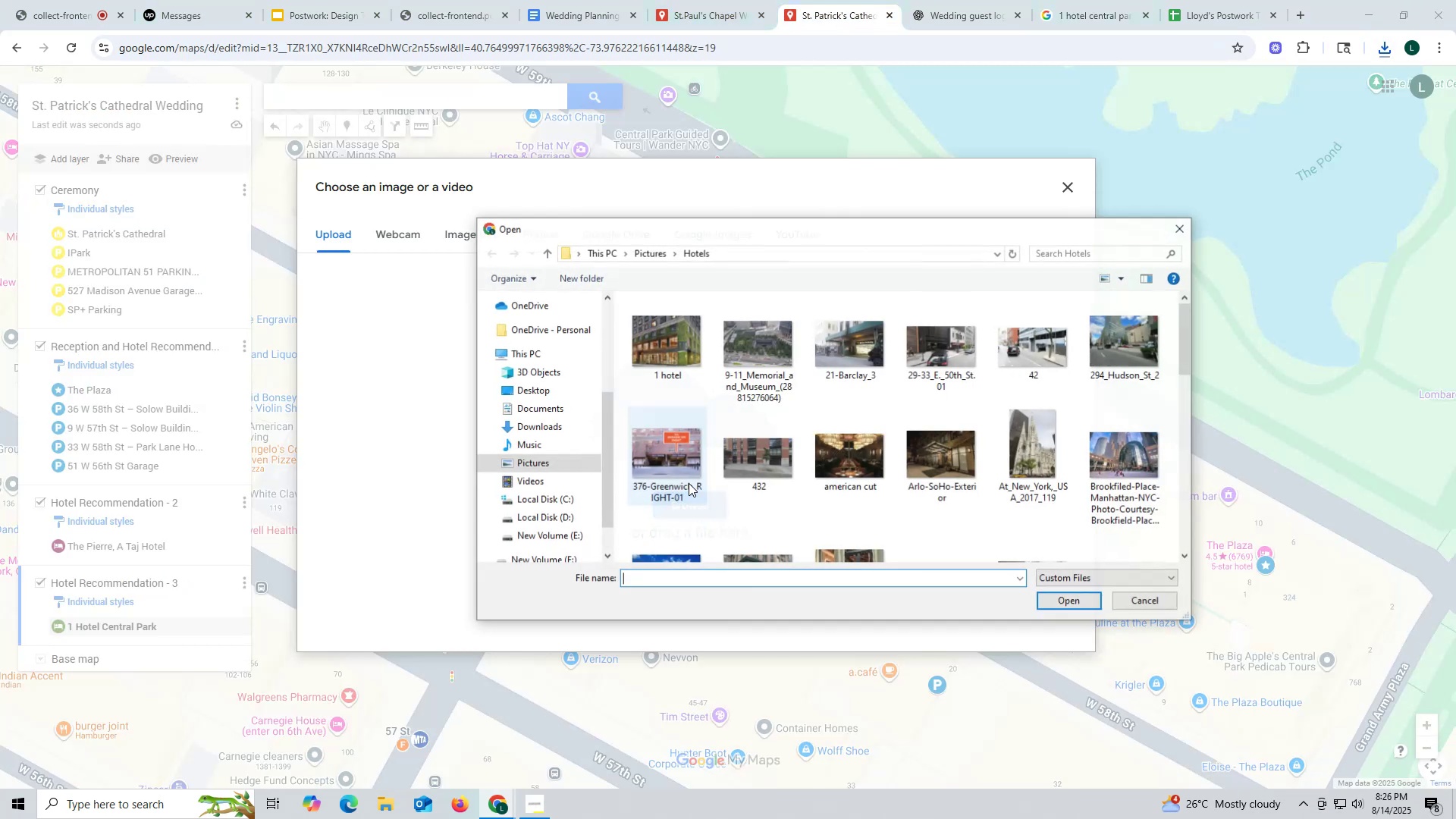 
mouse_move([704, 399])
 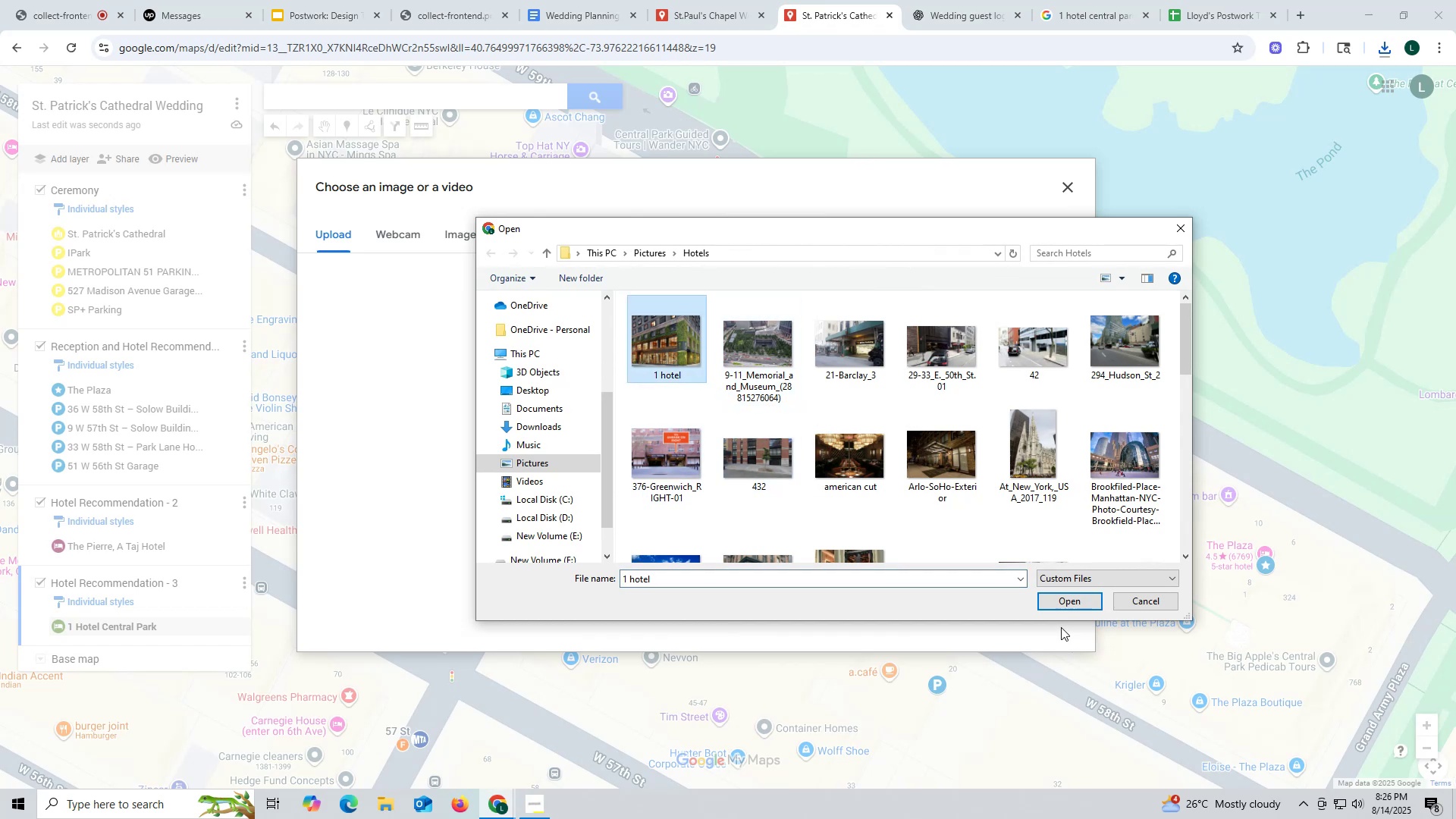 
left_click([1072, 602])
 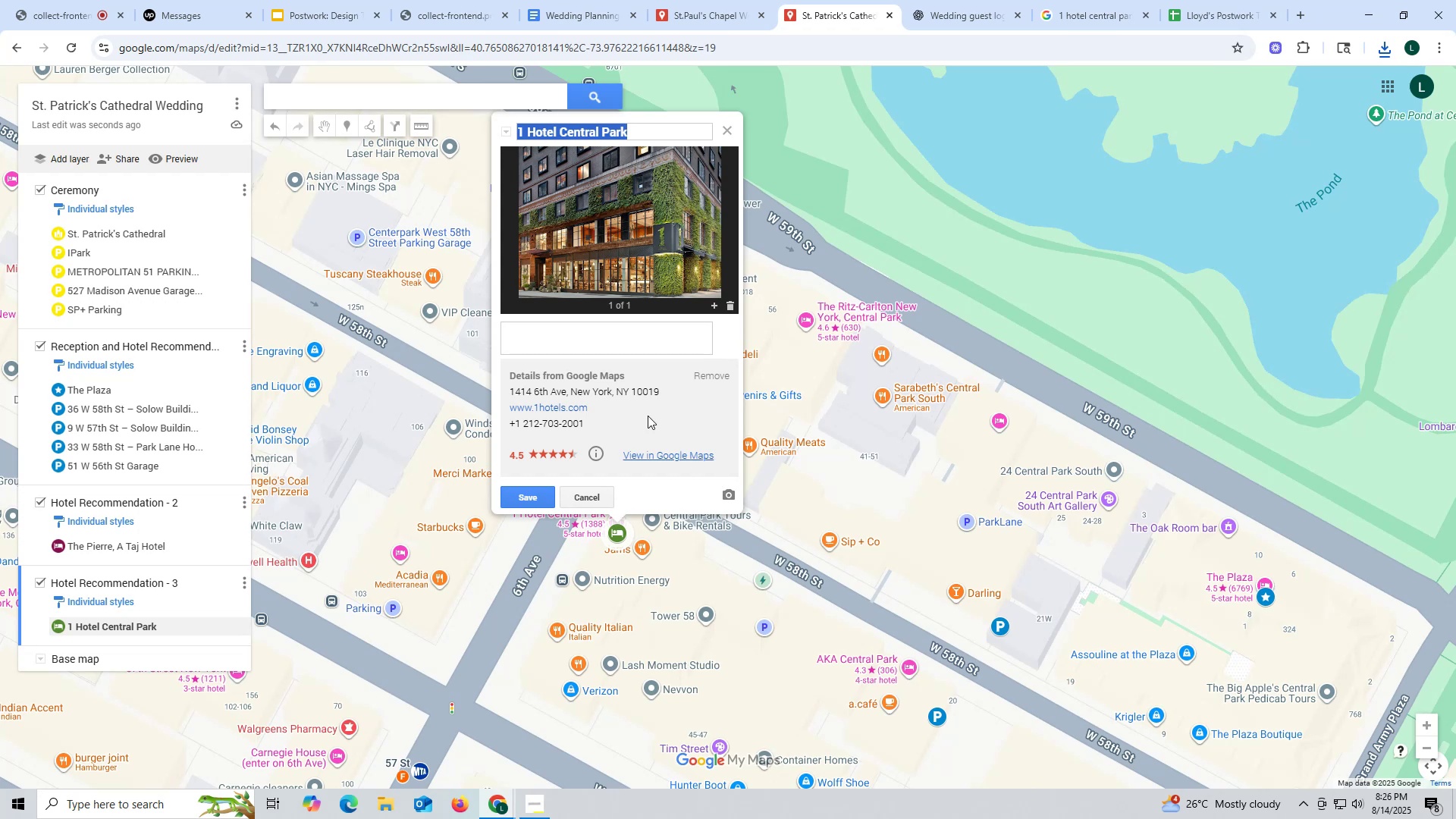 
wait(5.66)
 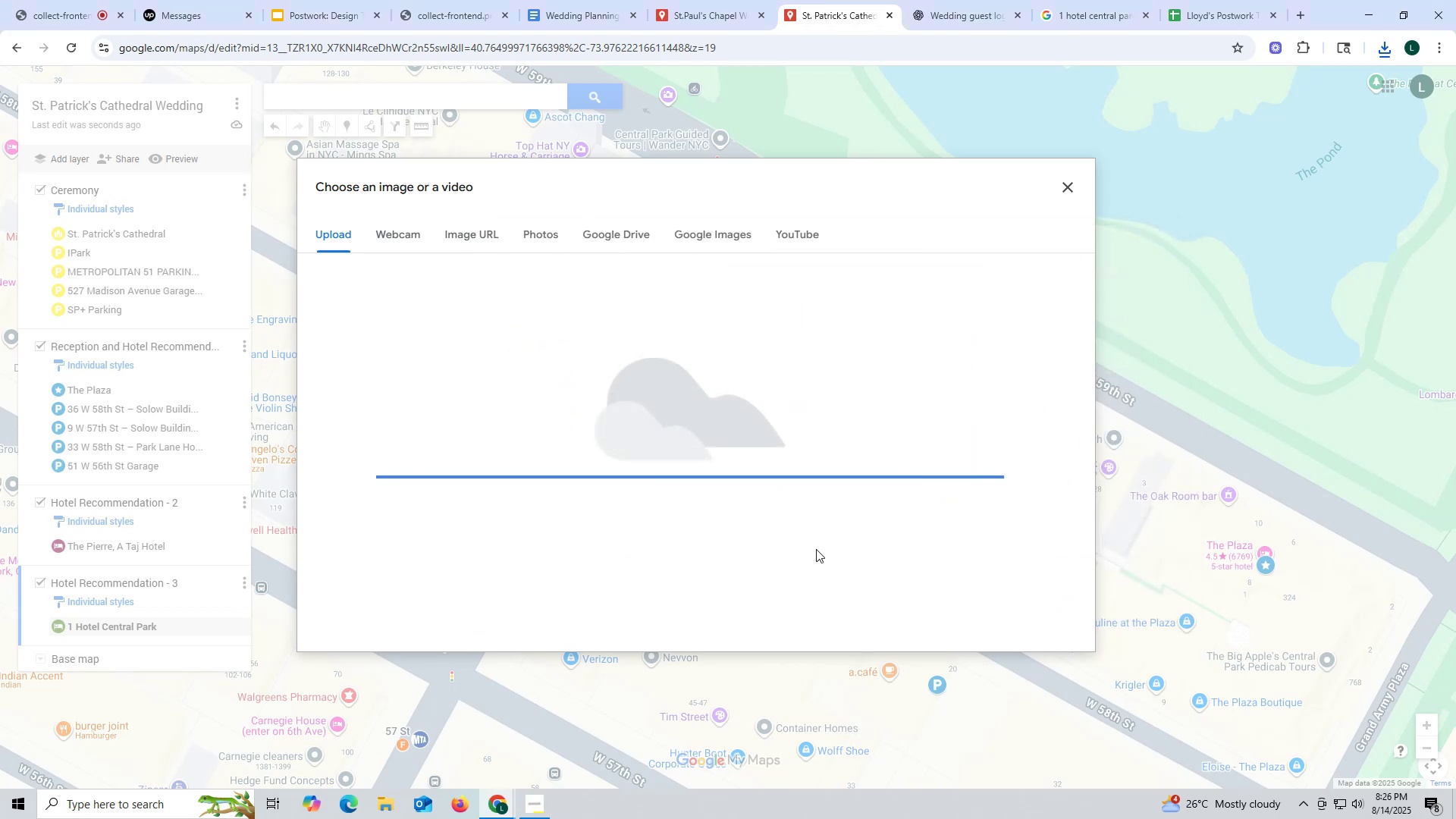 
key(Control+ControlLeft)
 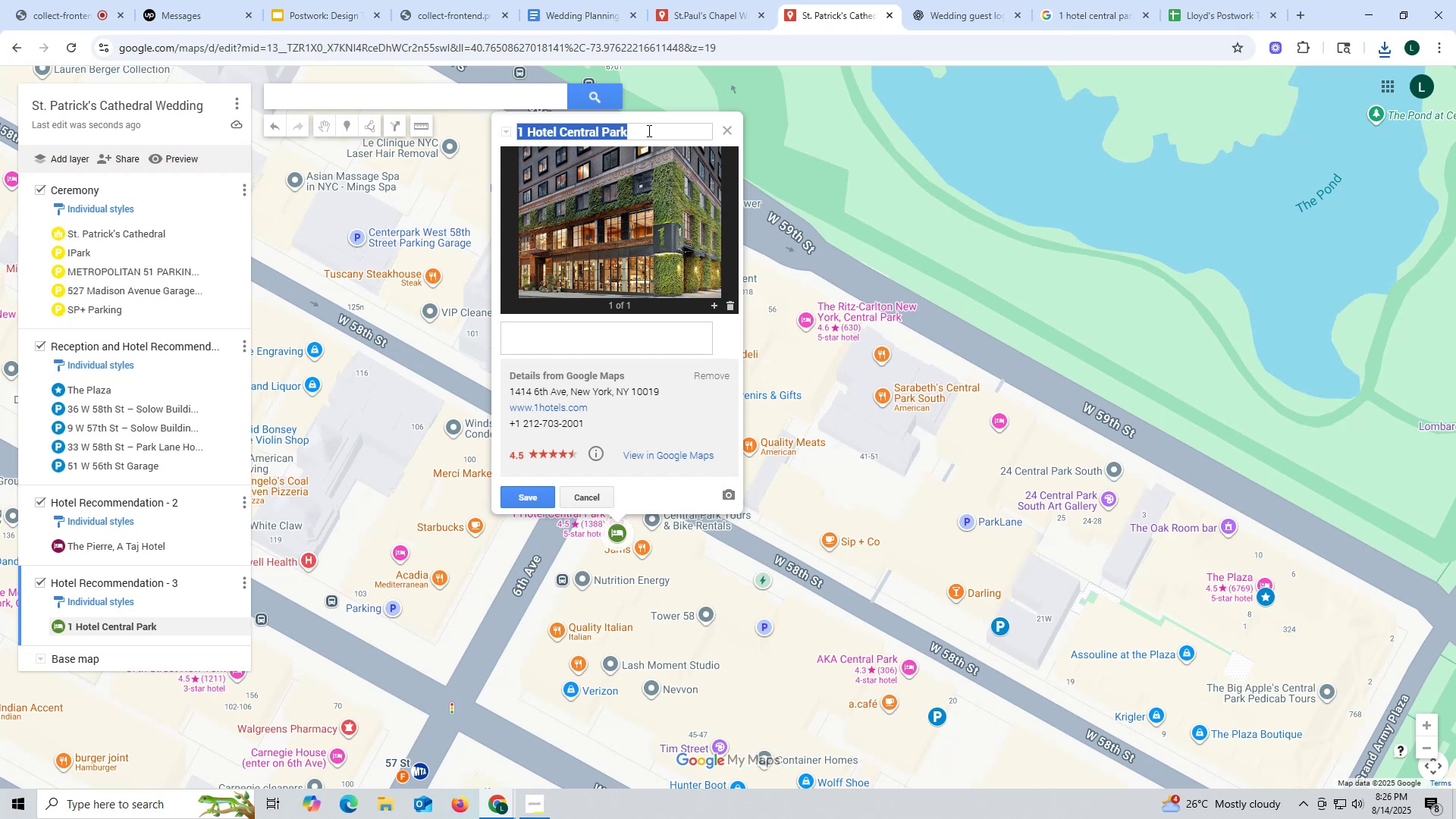 
key(Control+C)
 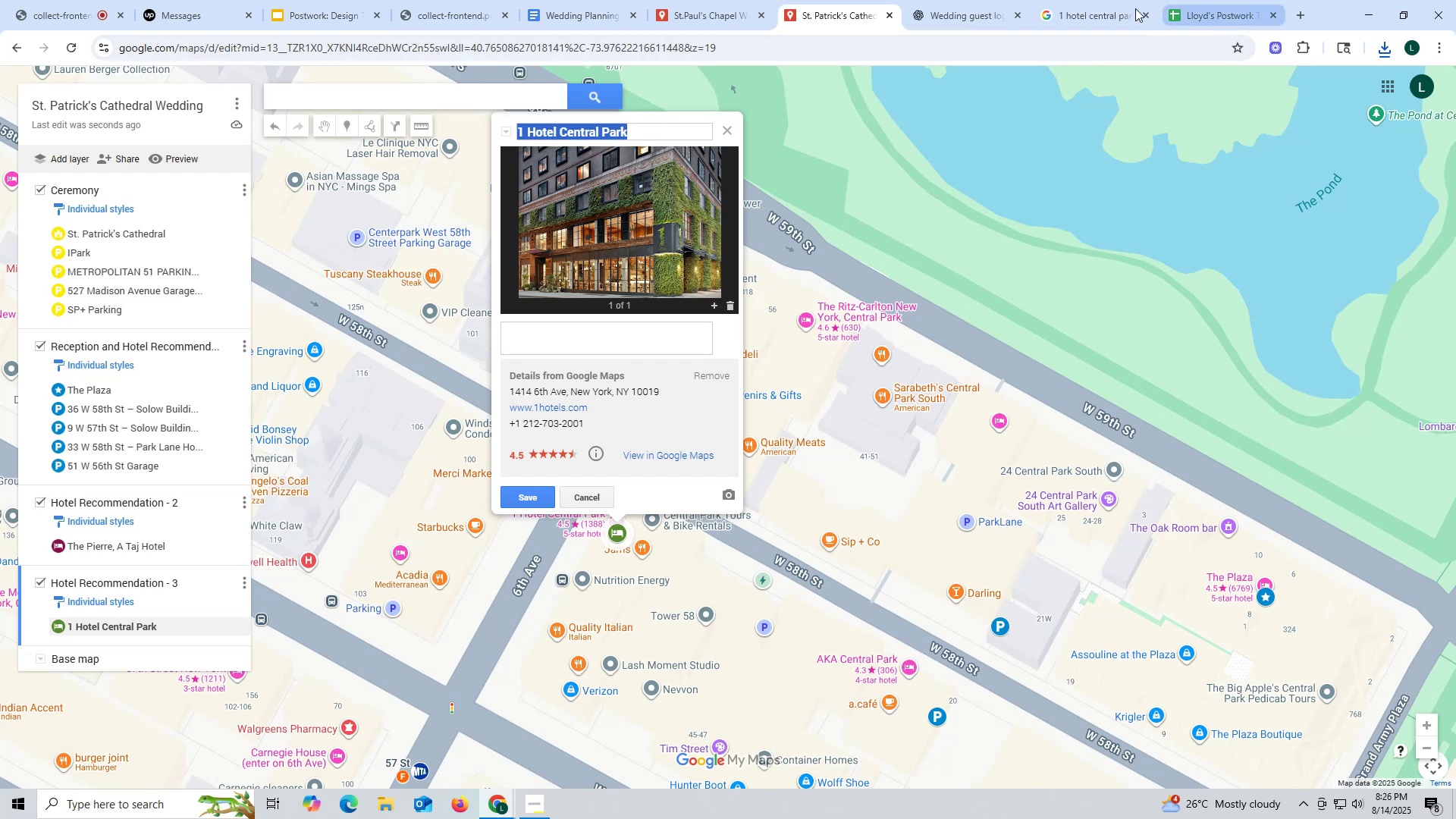 
left_click([1089, 8])
 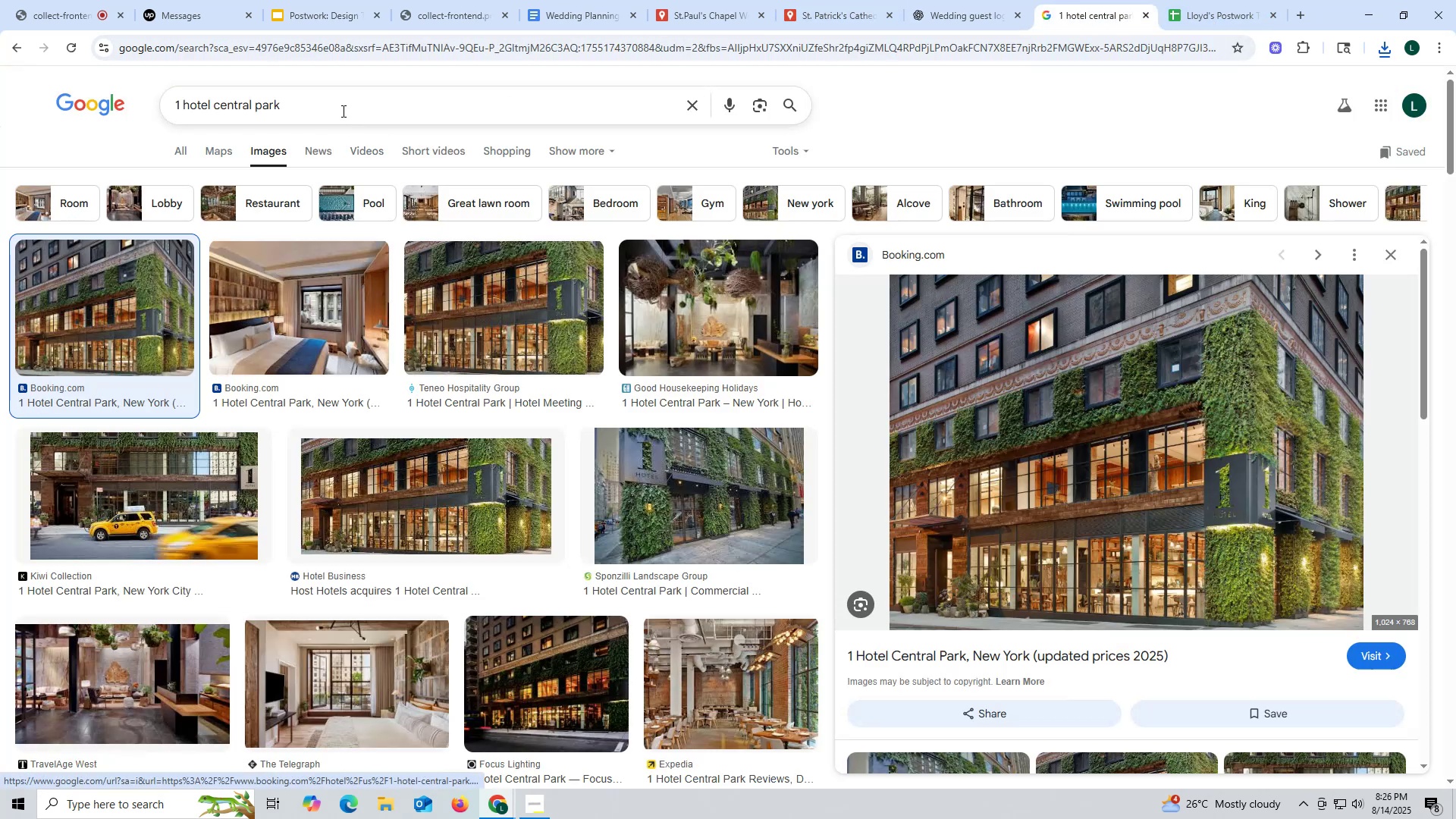 
left_click([340, 107])
 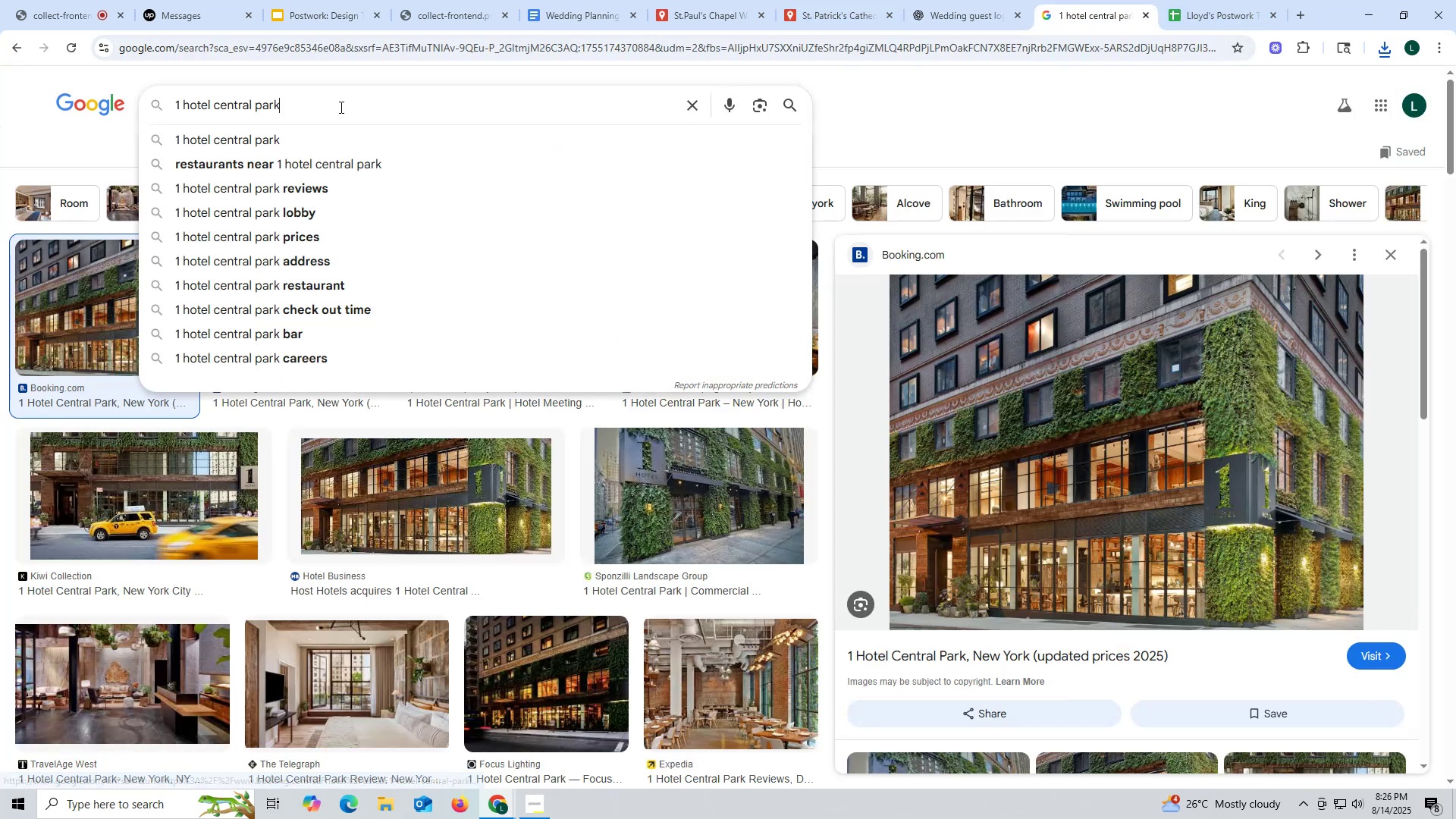 
type( rates)
 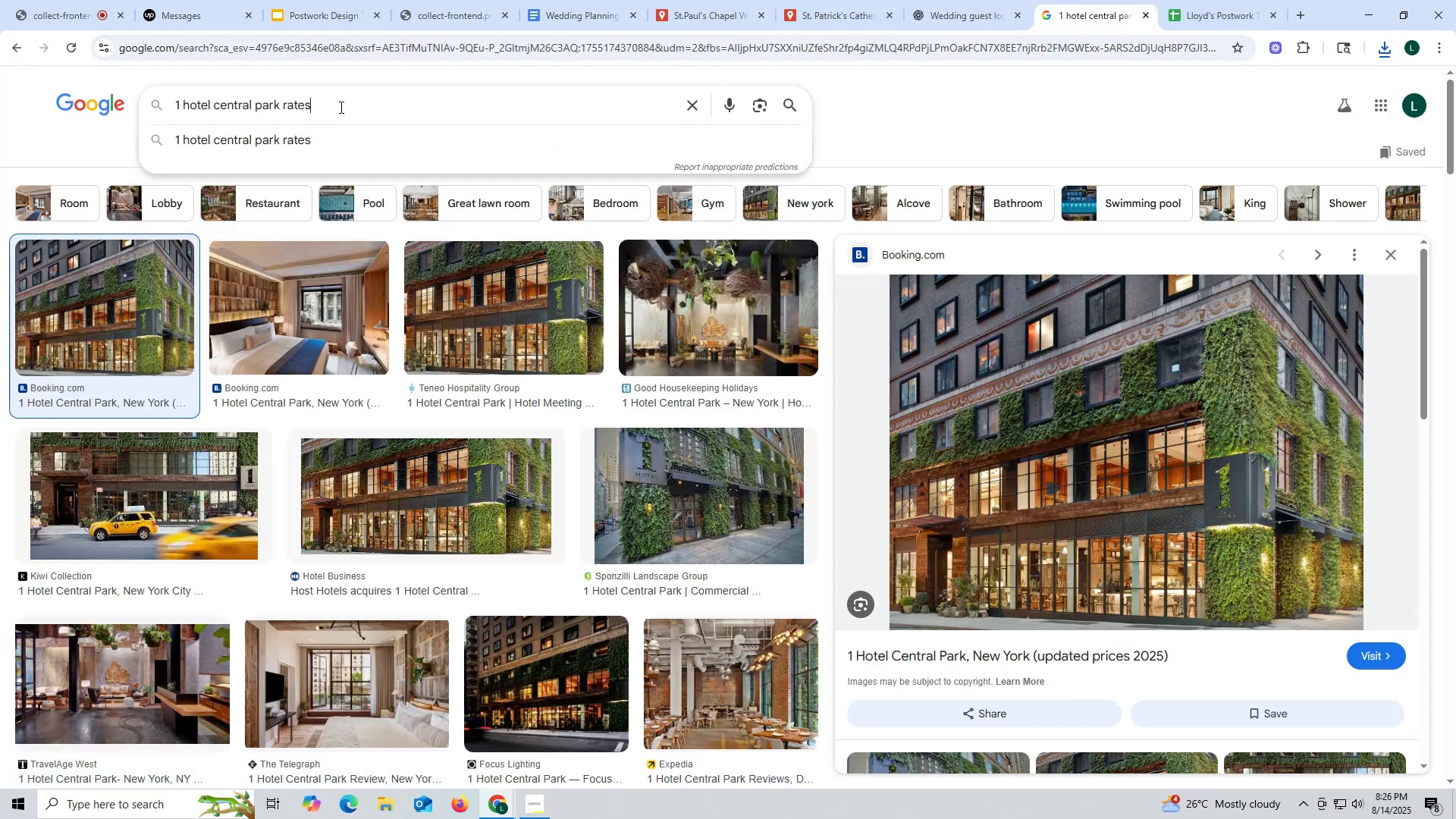 
key(Enter)
 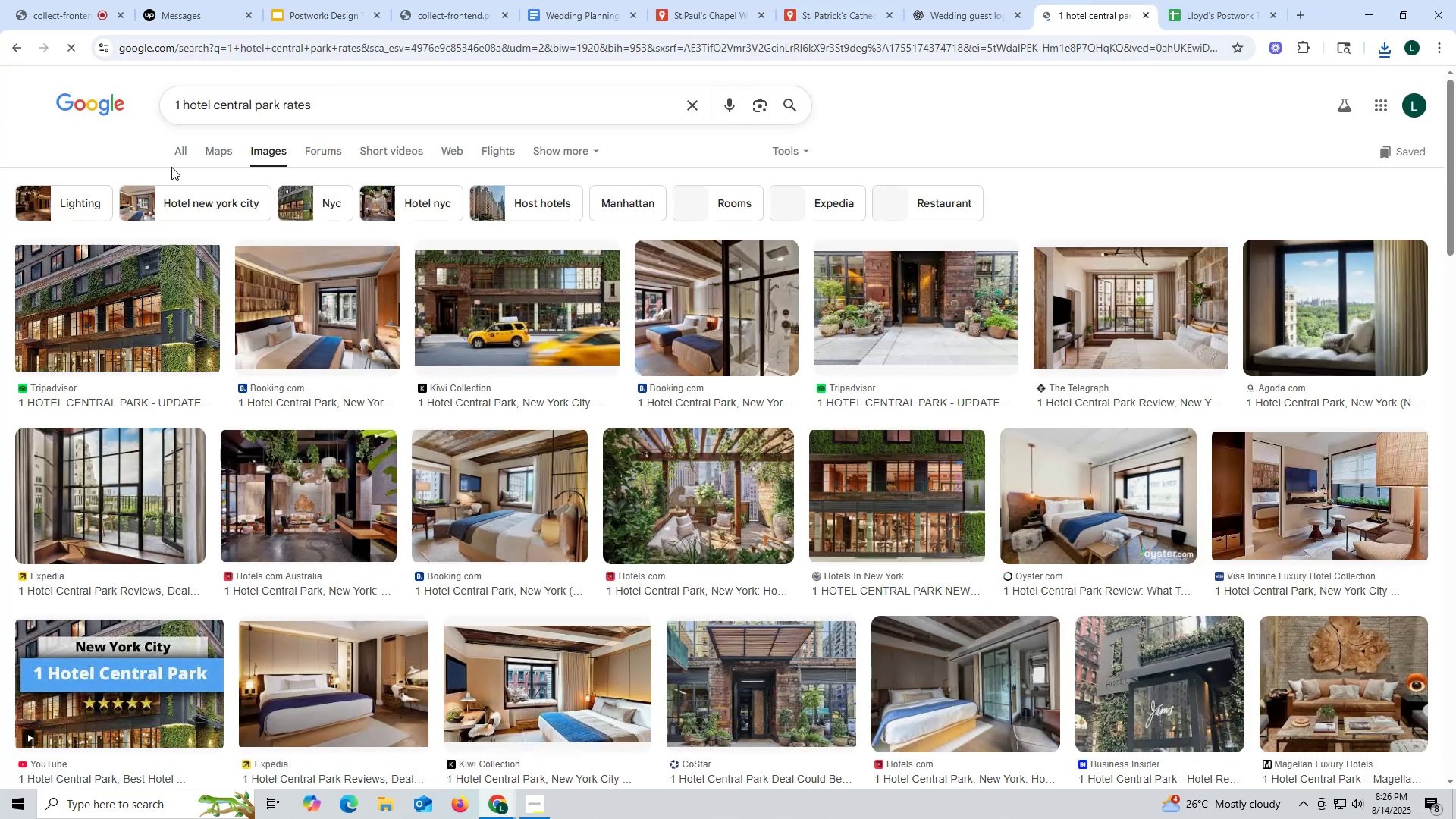 
left_click([175, 153])
 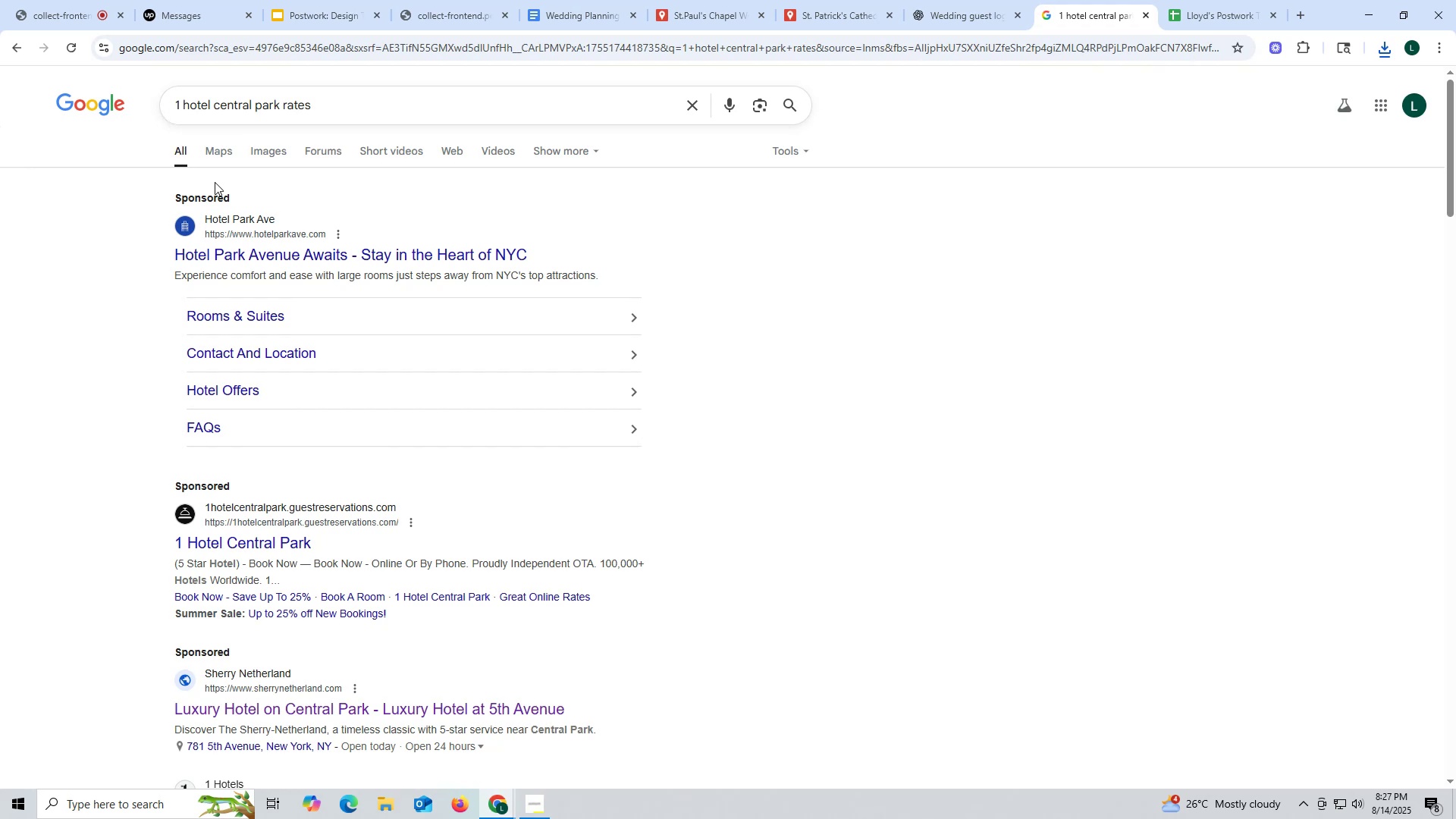 
wait(5.08)
 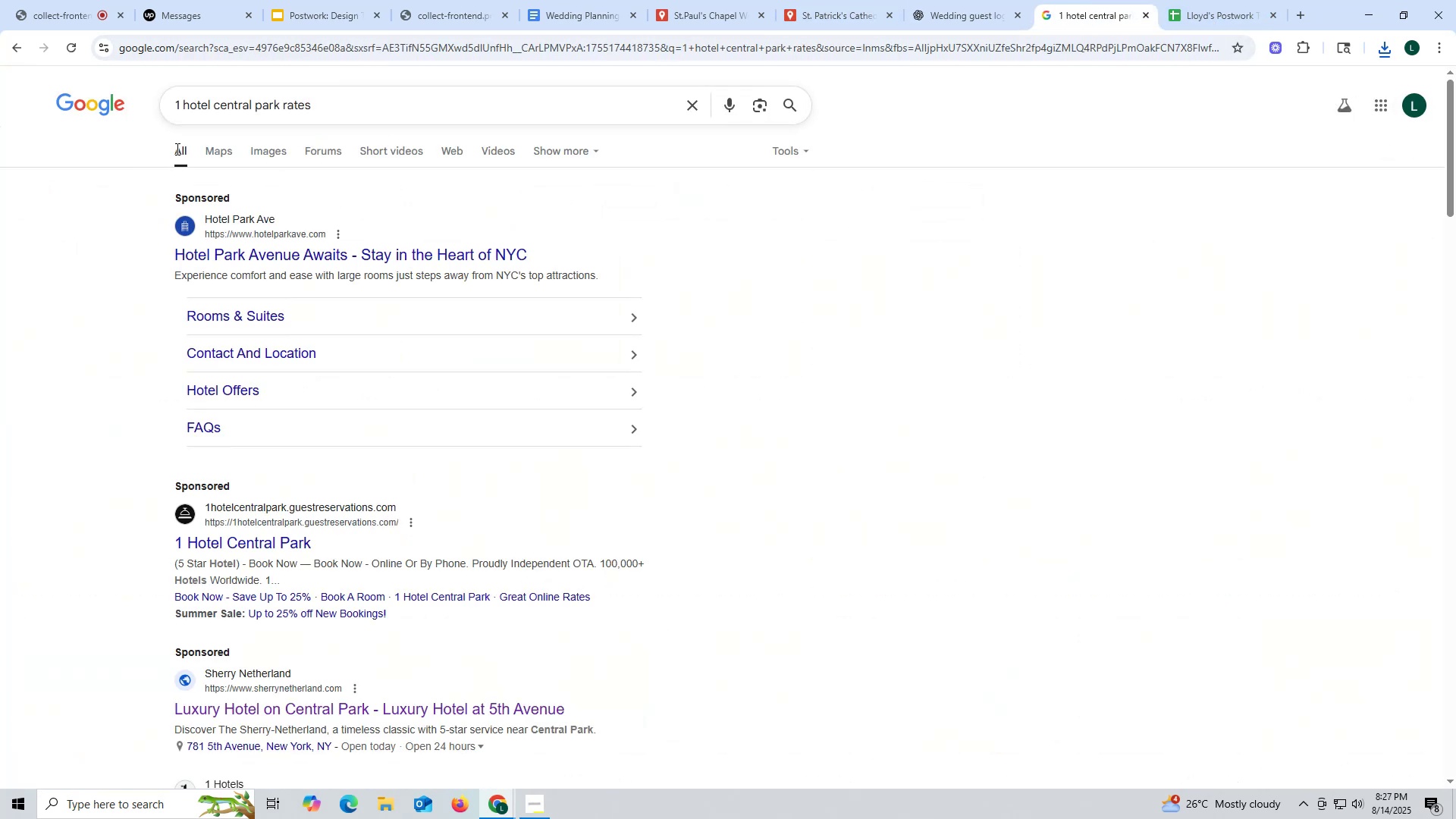 
scroll: coordinate [338, 430], scroll_direction: down, amount: 2.0
 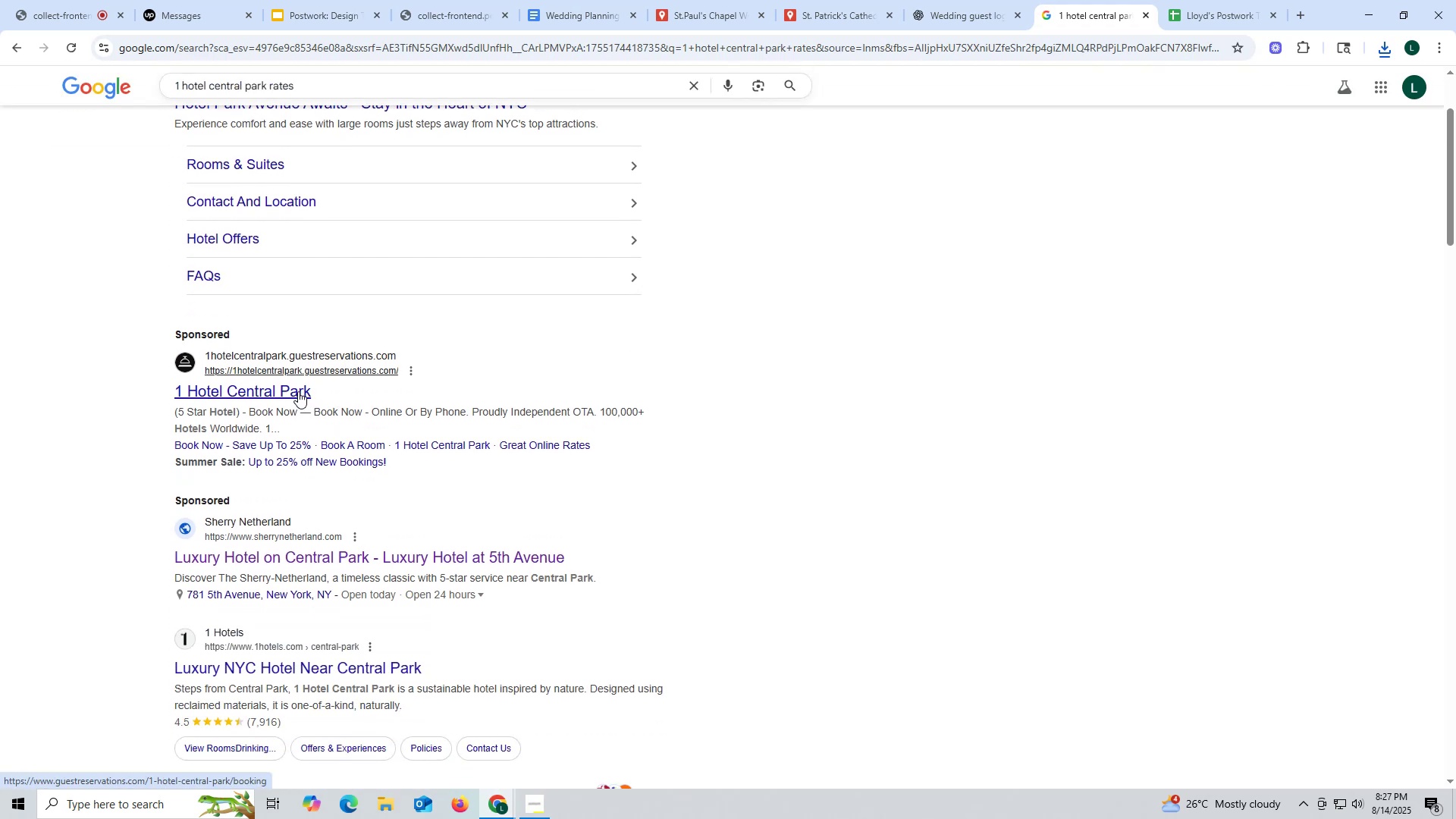 
wait(5.65)
 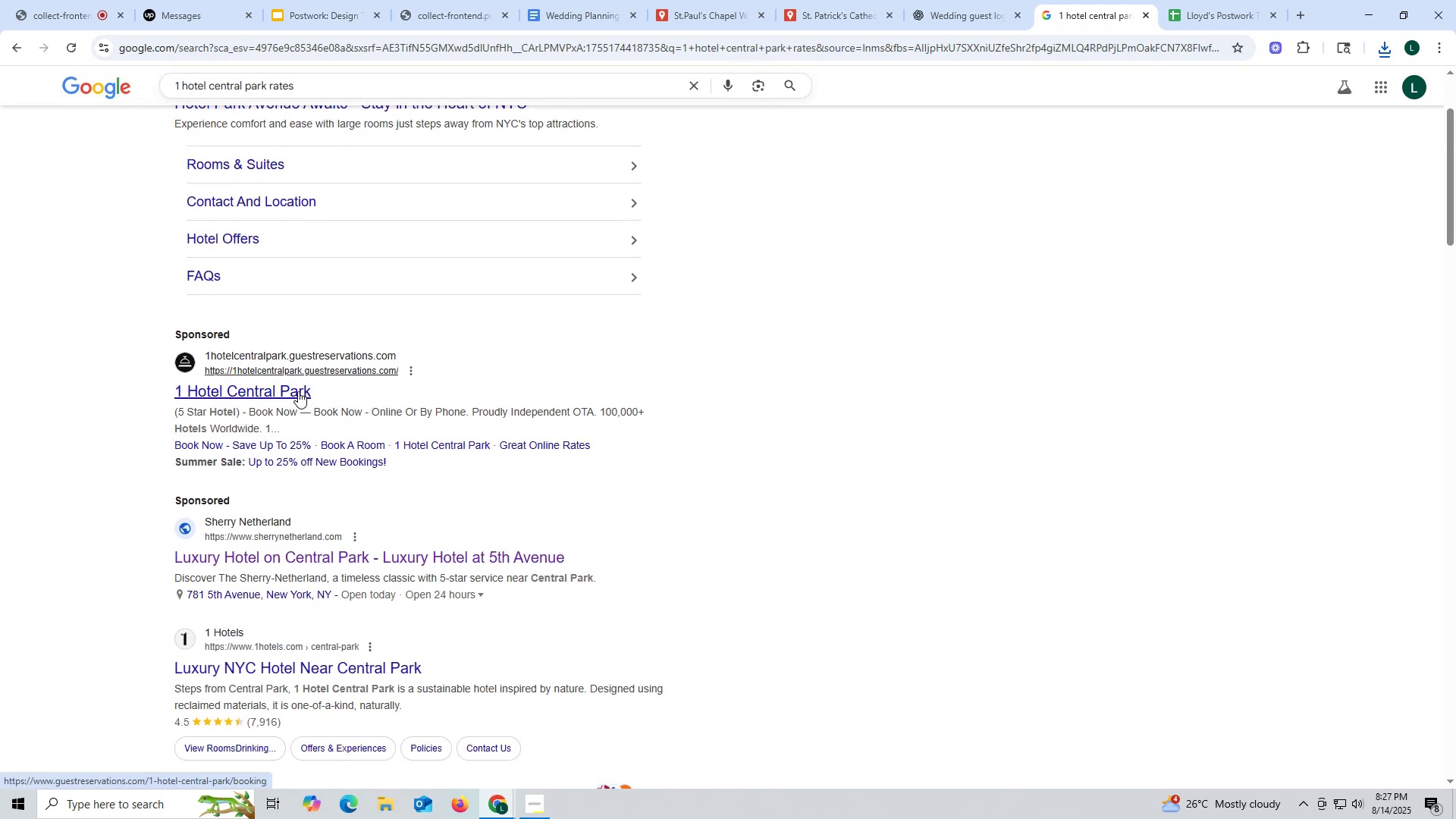 
left_click([298, 391])
 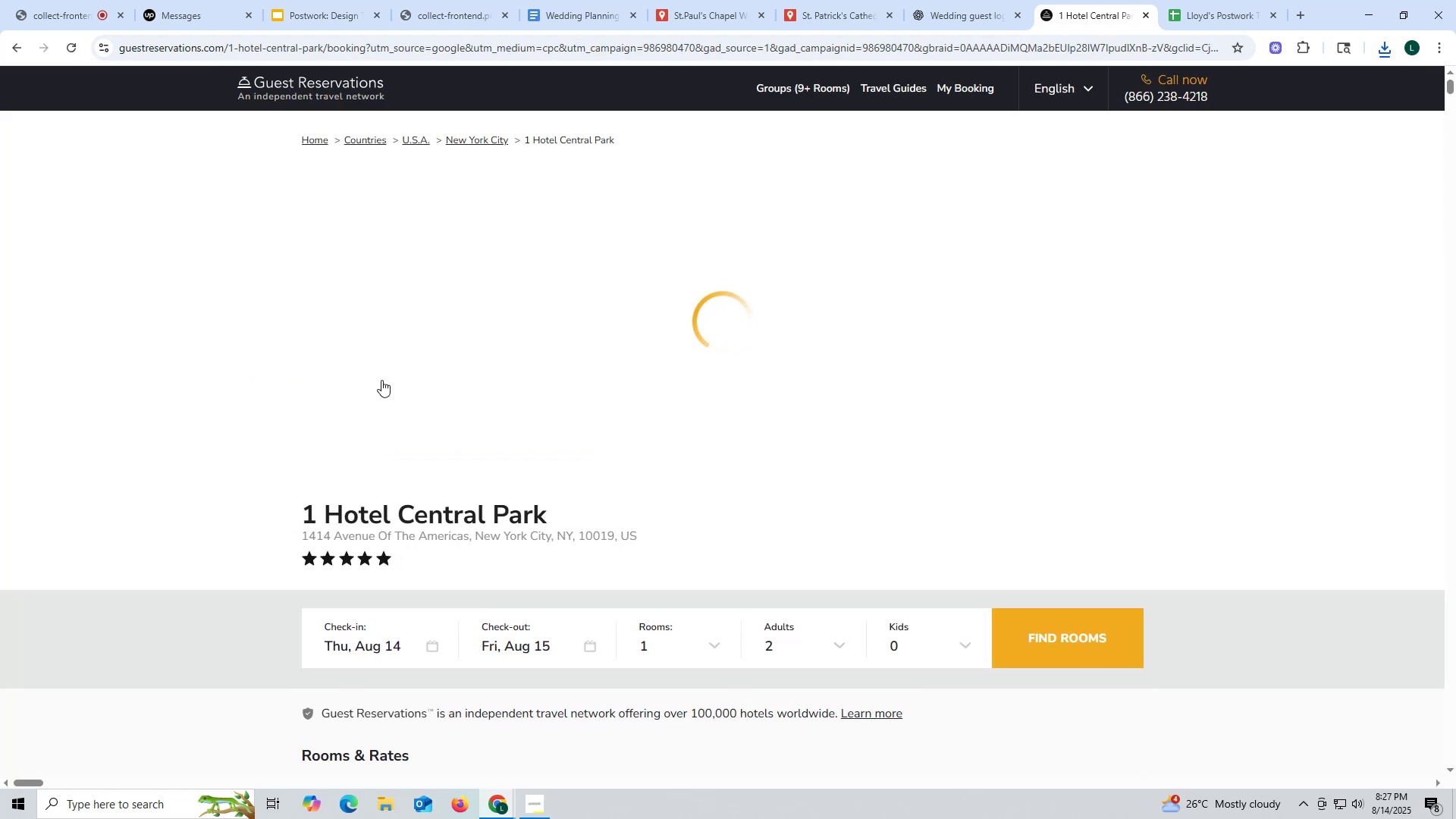 
scroll: coordinate [410, 397], scroll_direction: down, amount: 5.0
 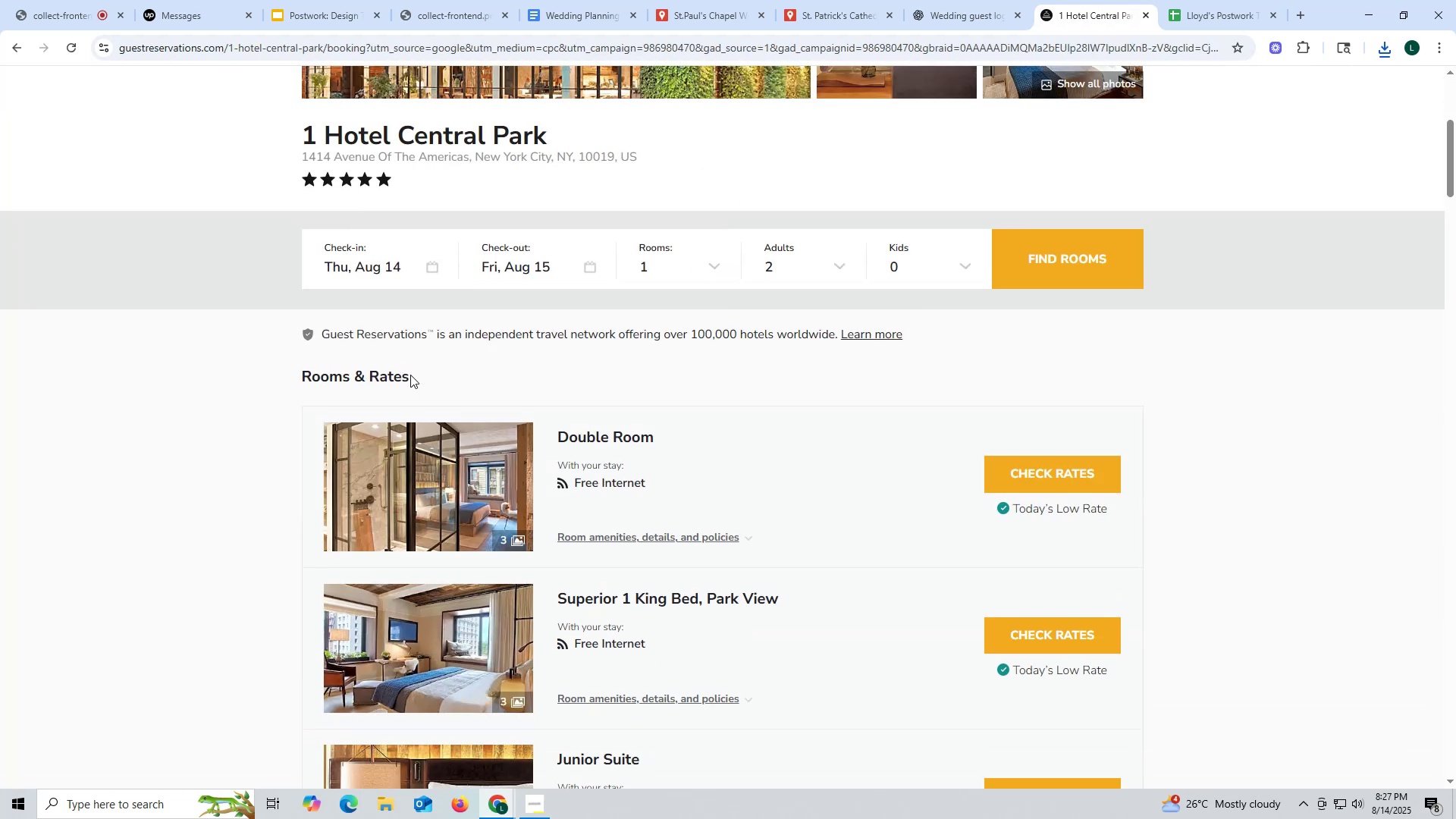 
scroll: coordinate [410, 375], scroll_direction: up, amount: 5.0
 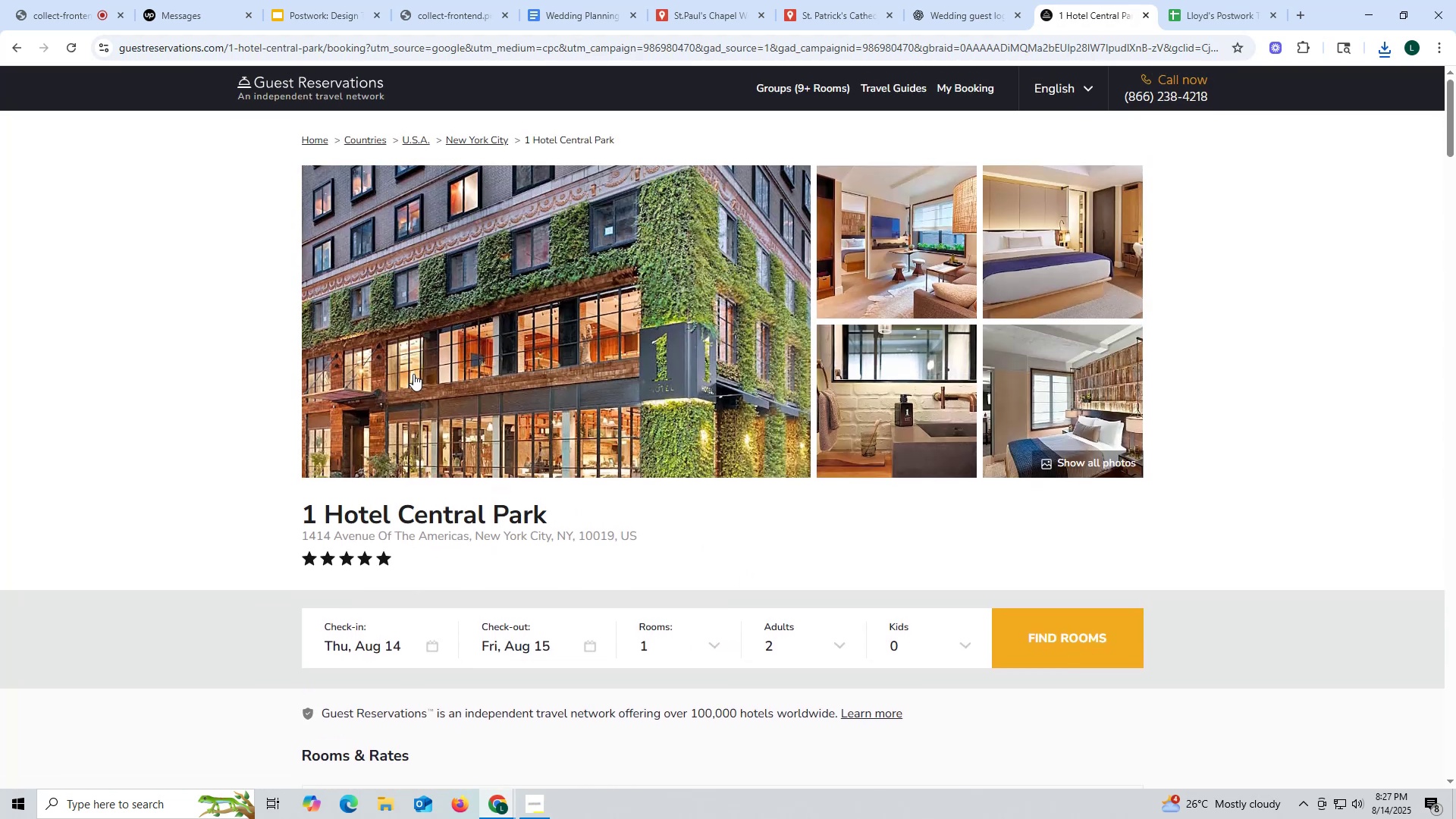 
scroll: coordinate [413, 374], scroll_direction: down, amount: 3.0
 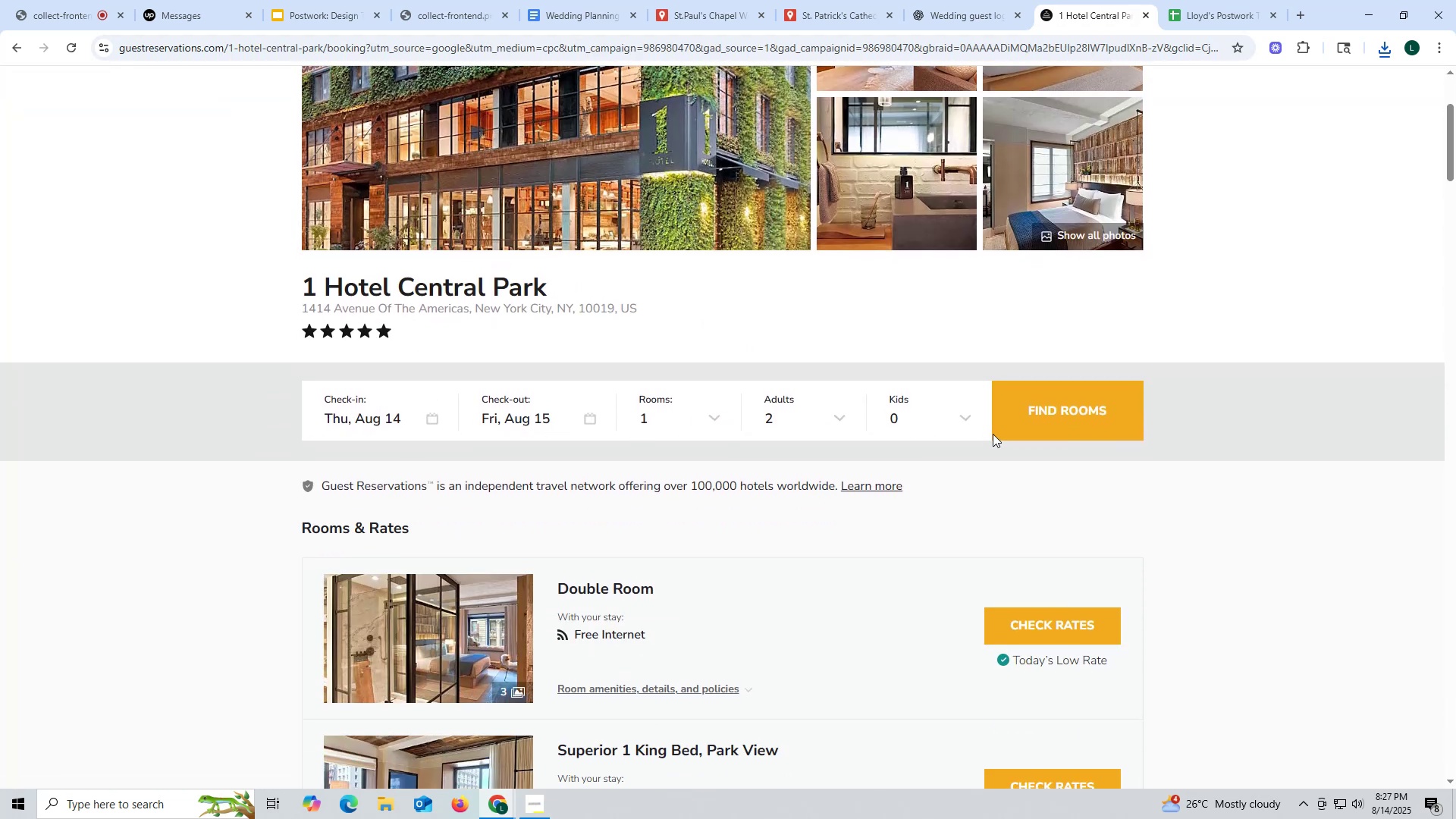 
left_click([1032, 413])
 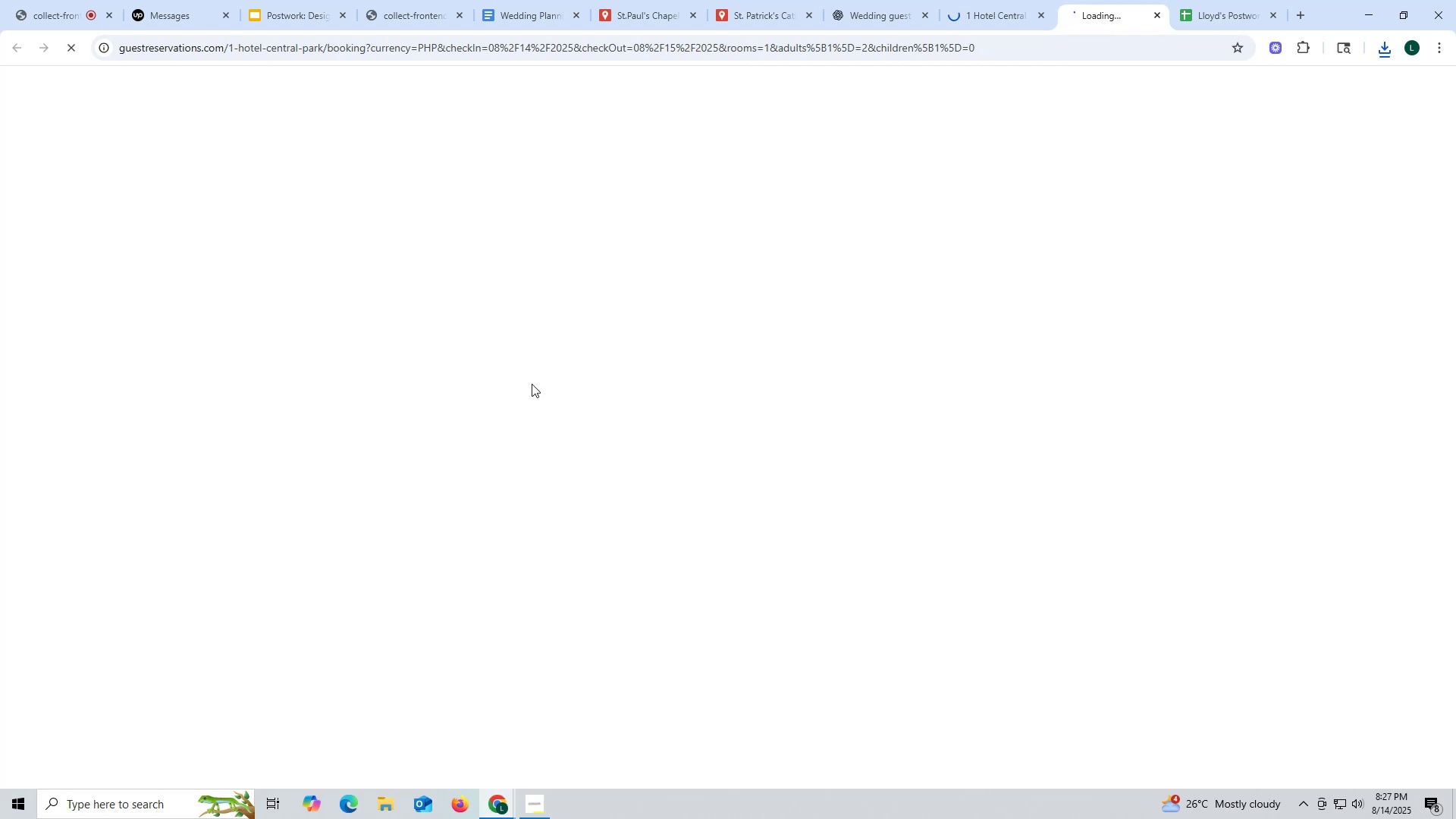 
scroll: coordinate [494, 453], scroll_direction: down, amount: 2.0
 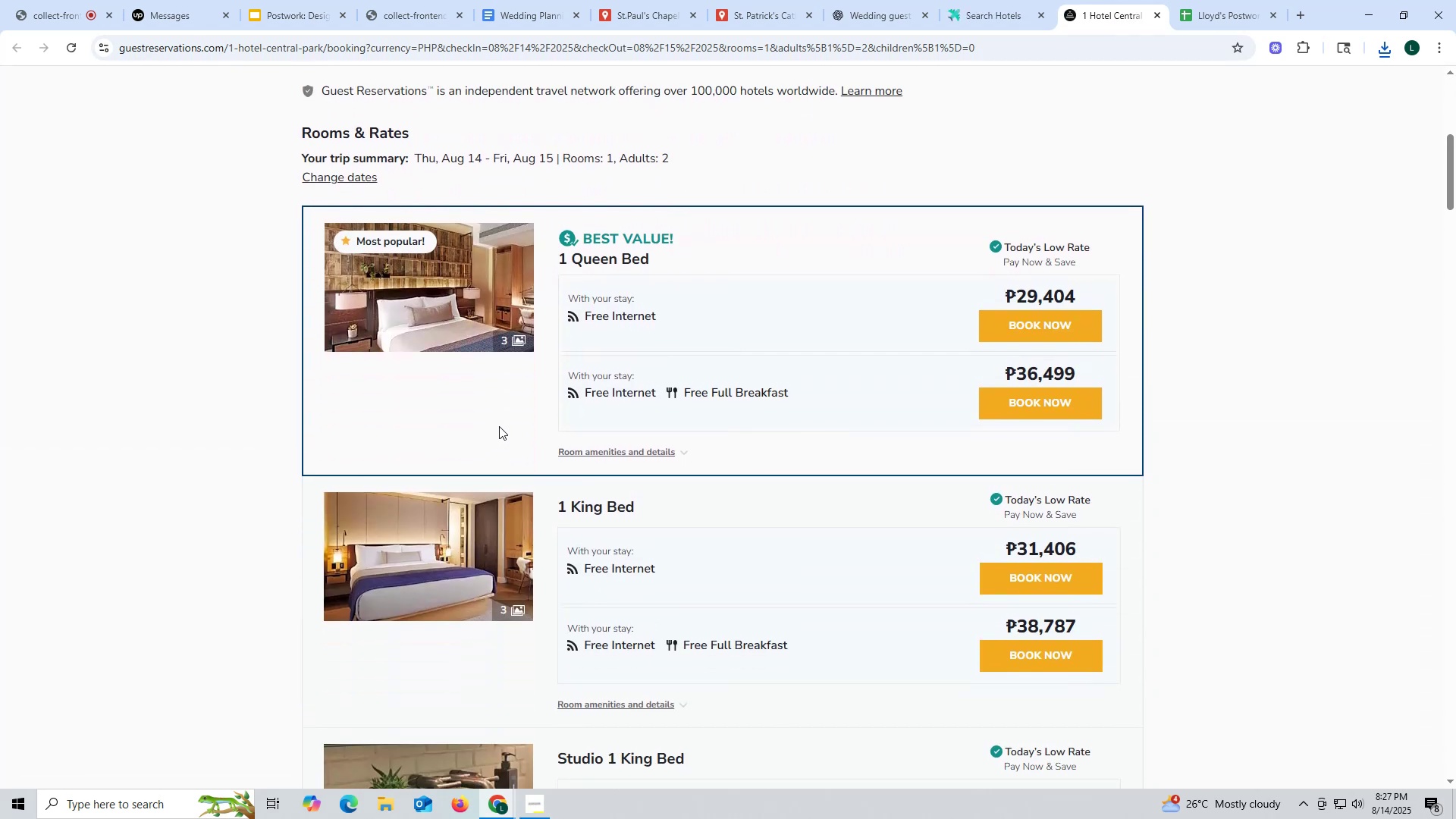 
scroll: coordinate [500, 424], scroll_direction: up, amount: 10.0
 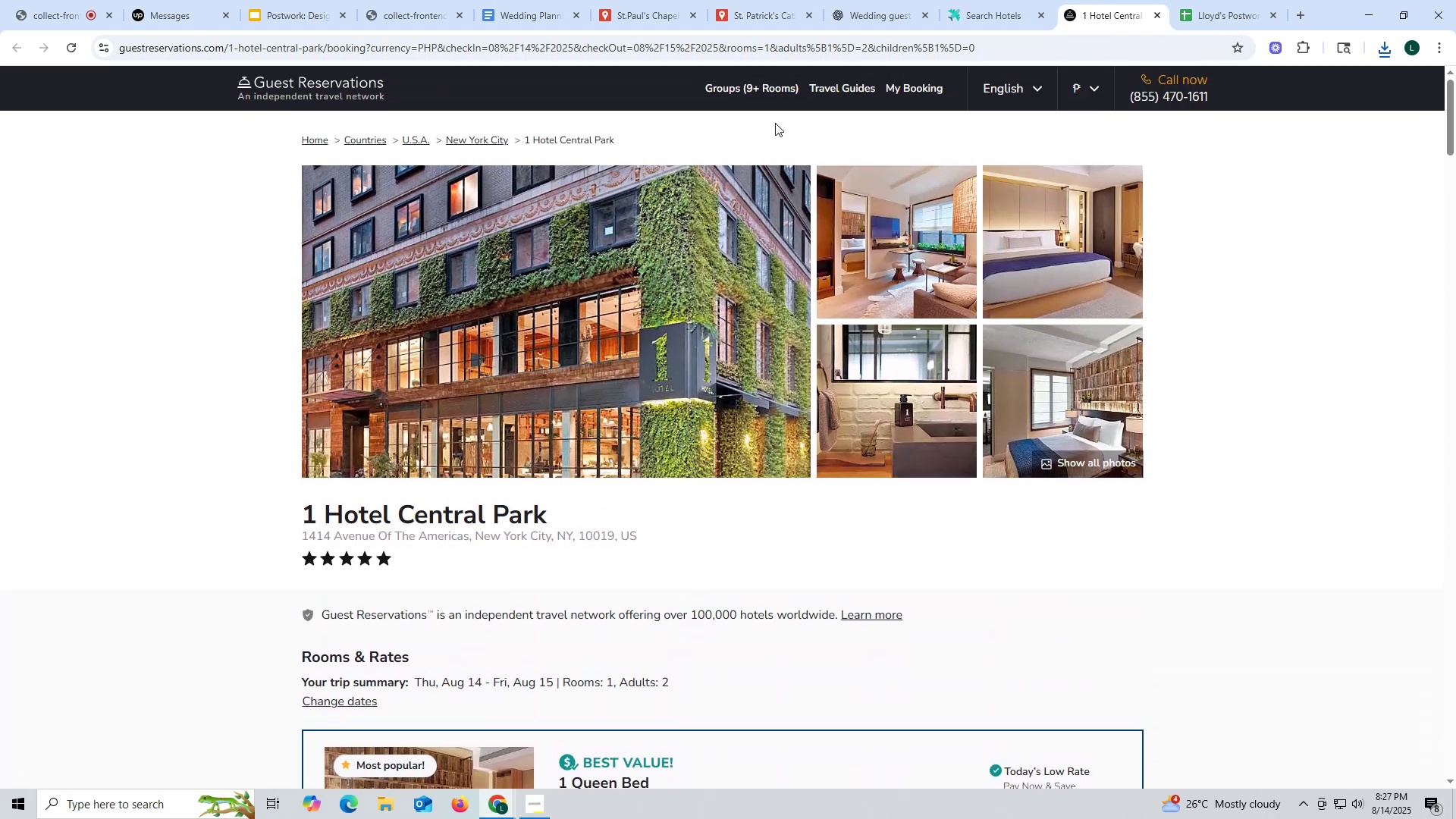 
left_click([1098, 89])
 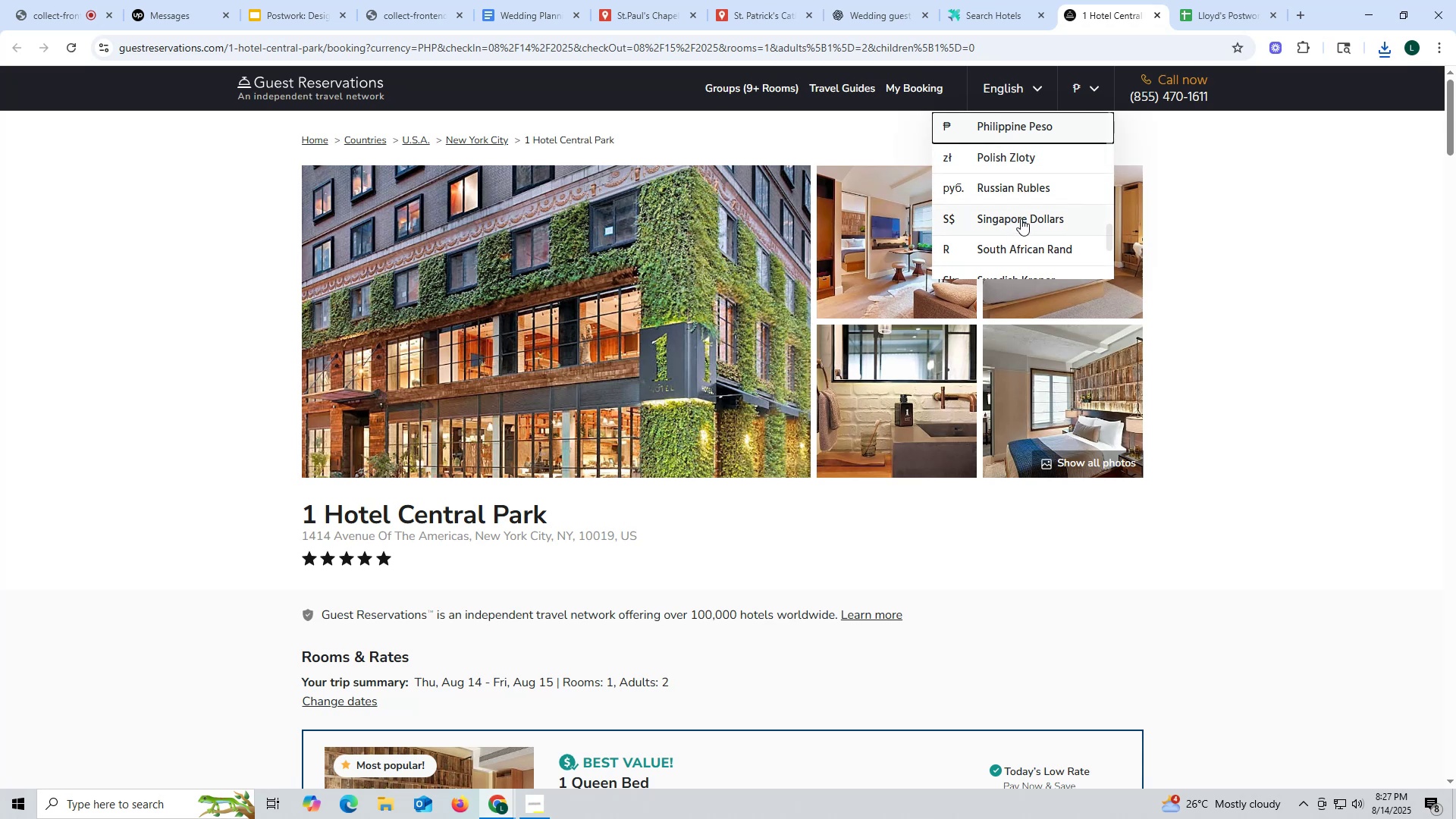 
scroll: coordinate [1031, 218], scroll_direction: down, amount: 2.0
 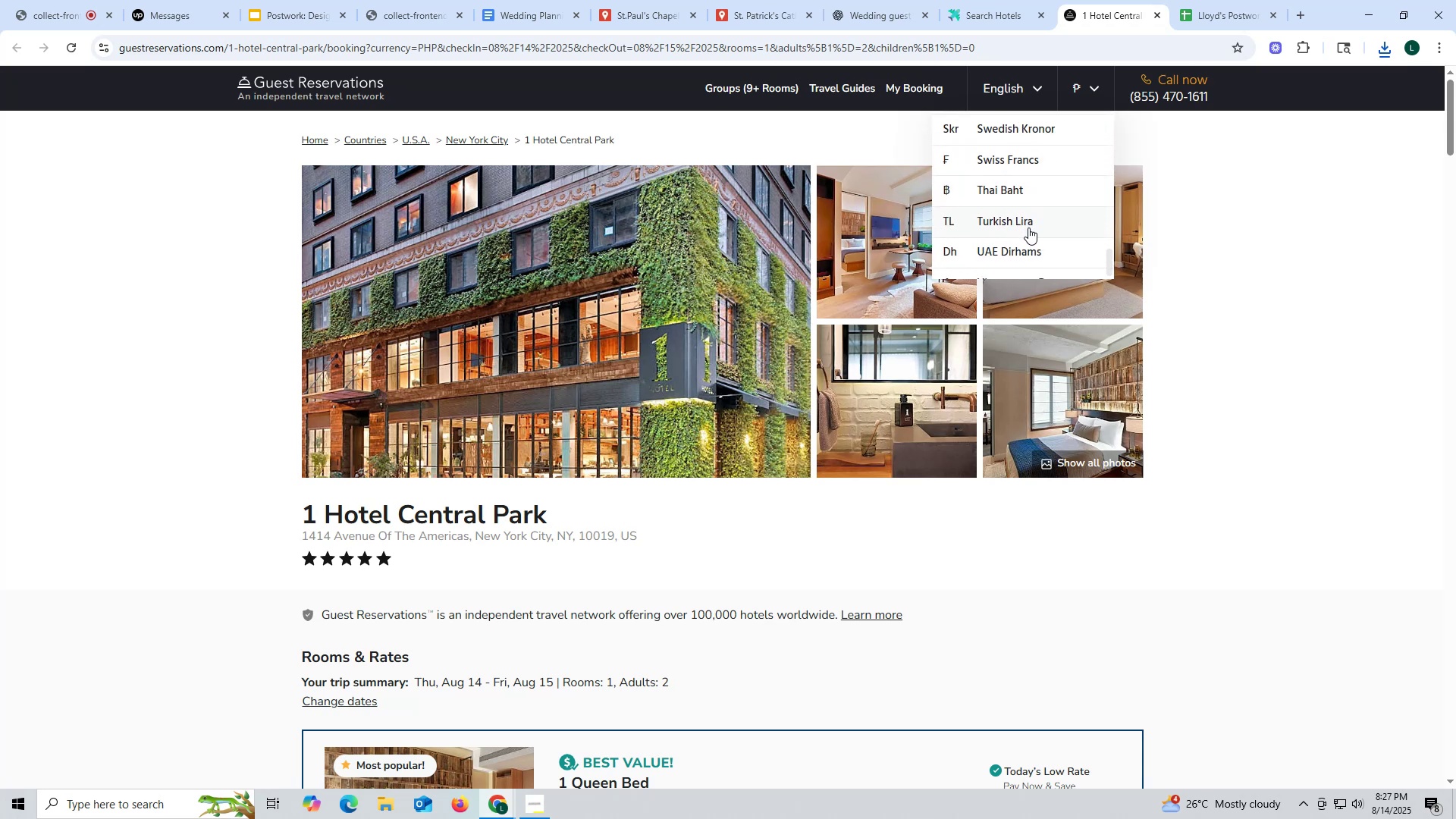 
scroll: coordinate [1034, 209], scroll_direction: up, amount: 18.0
 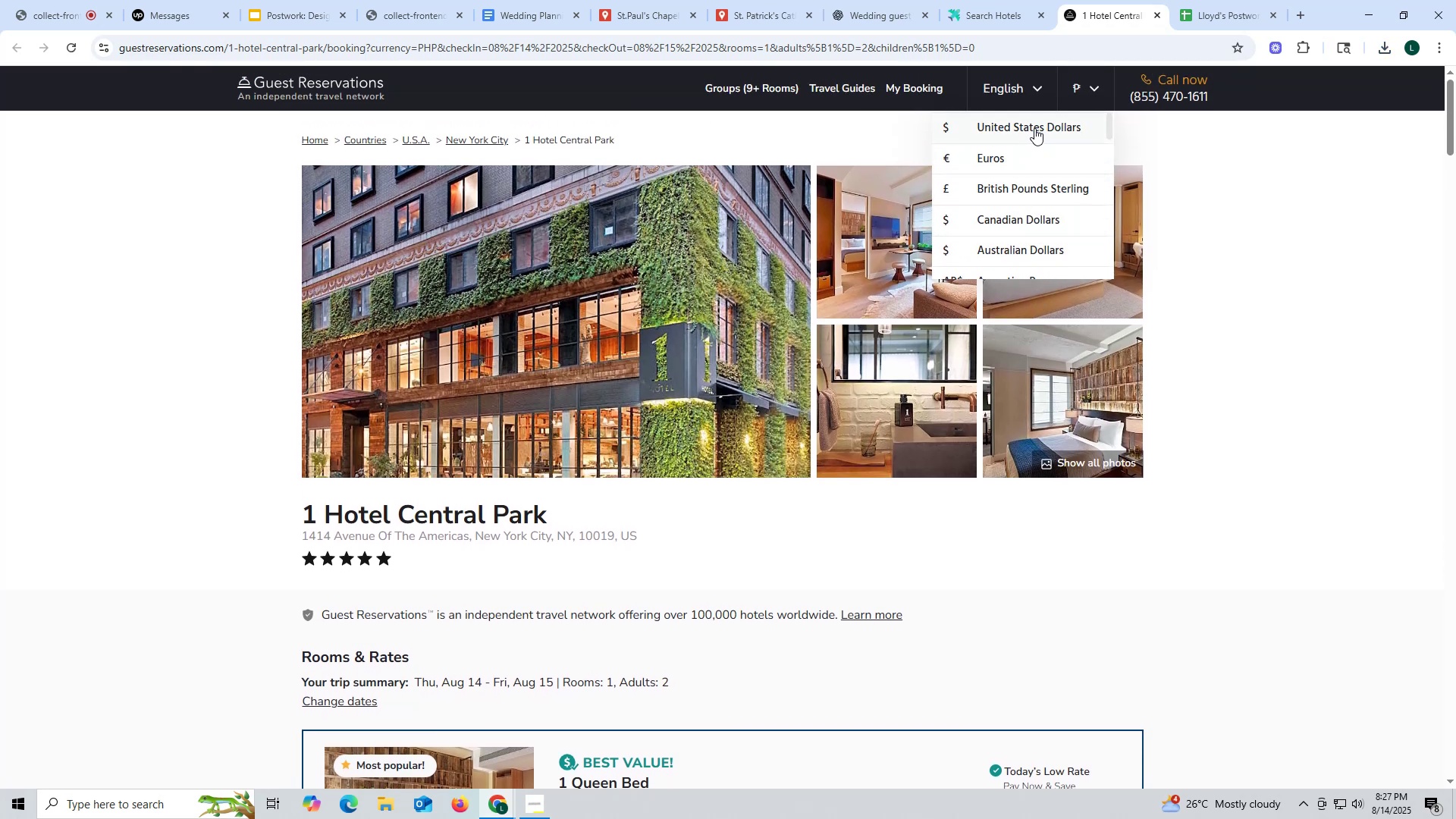 
left_click([1034, 127])
 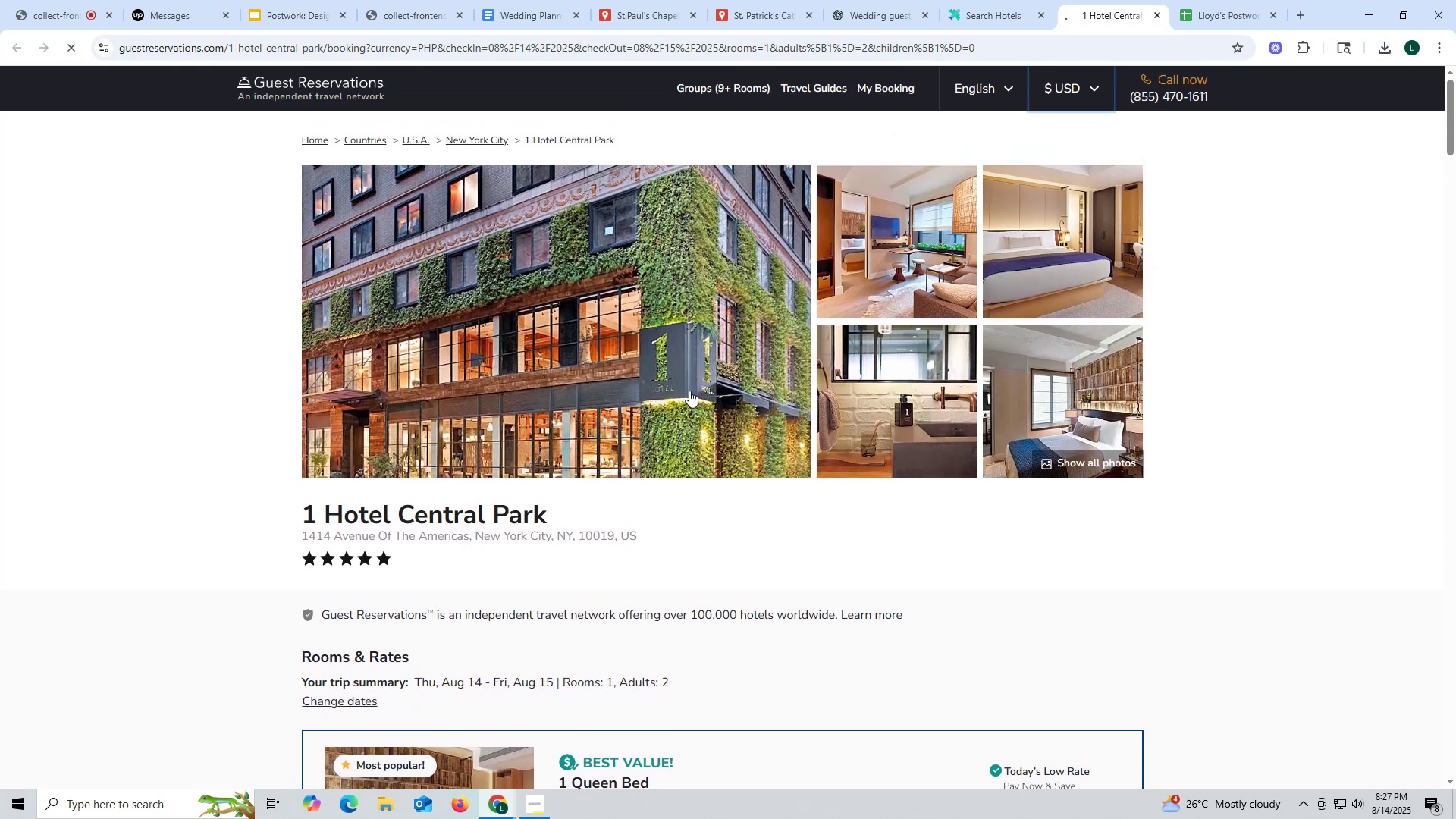 
scroll: coordinate [689, 400], scroll_direction: down, amount: 4.0
 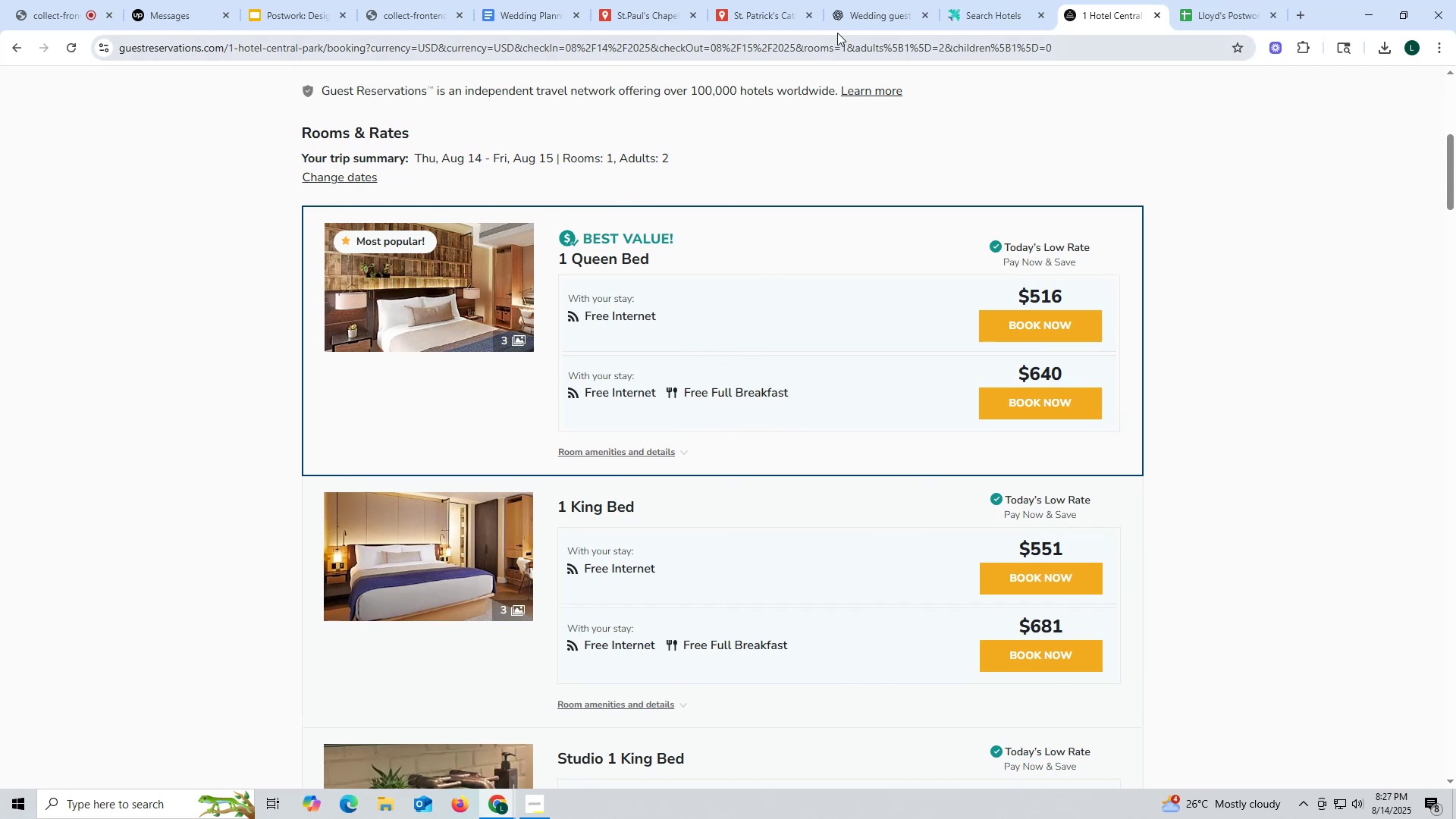 
wait(7.9)
 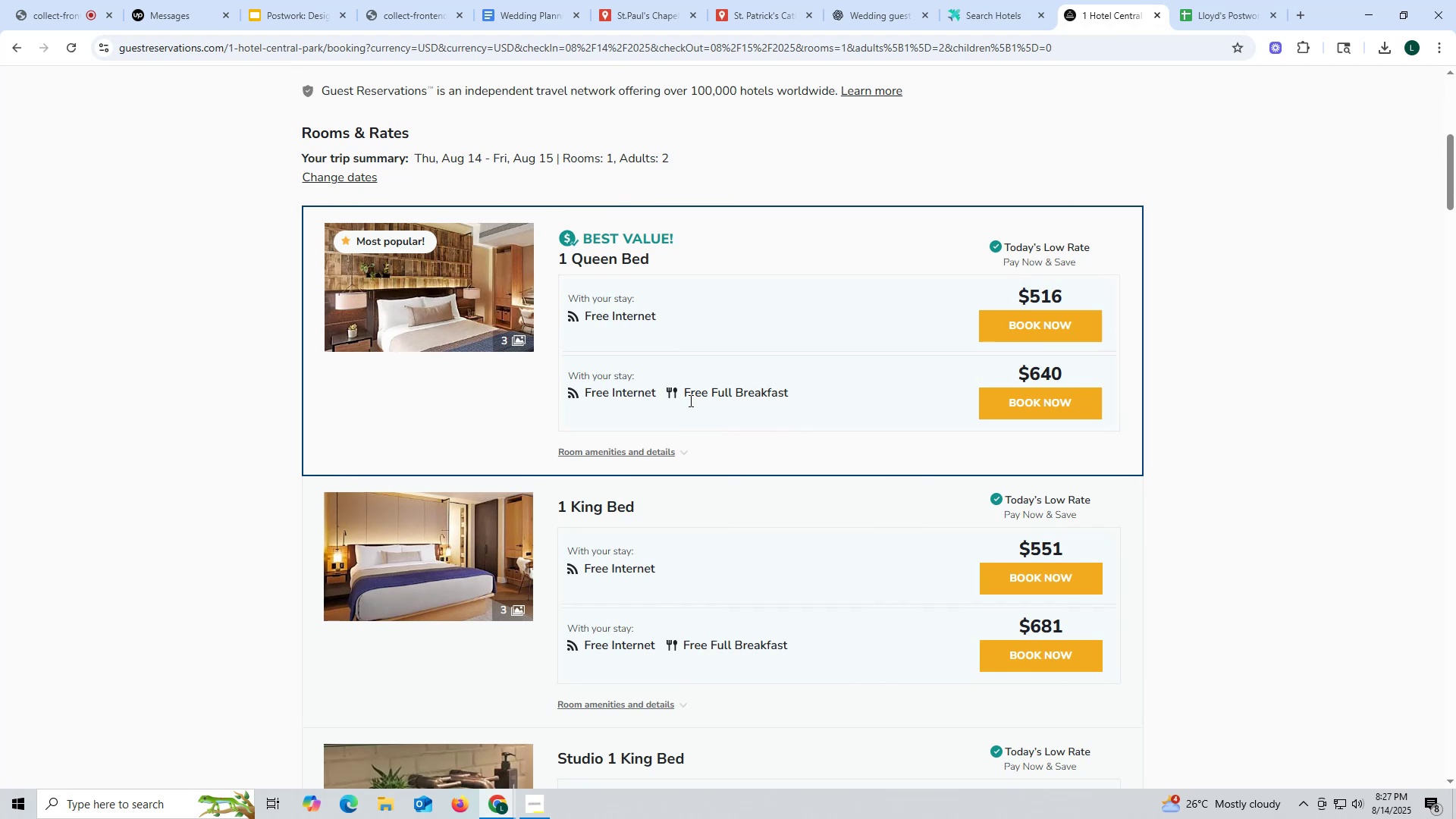 
left_click([765, 13])
 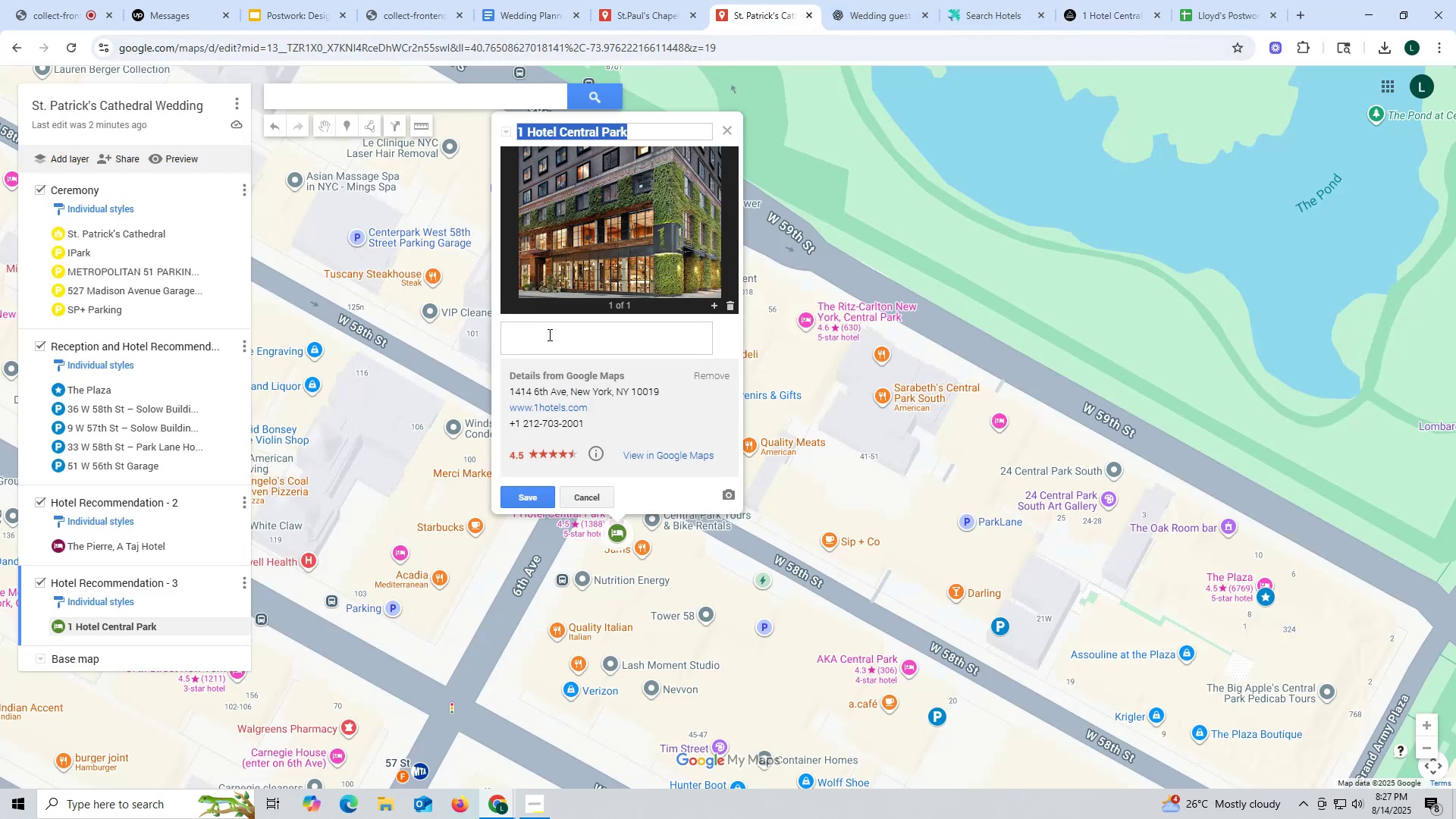 
left_click([551, 340])
 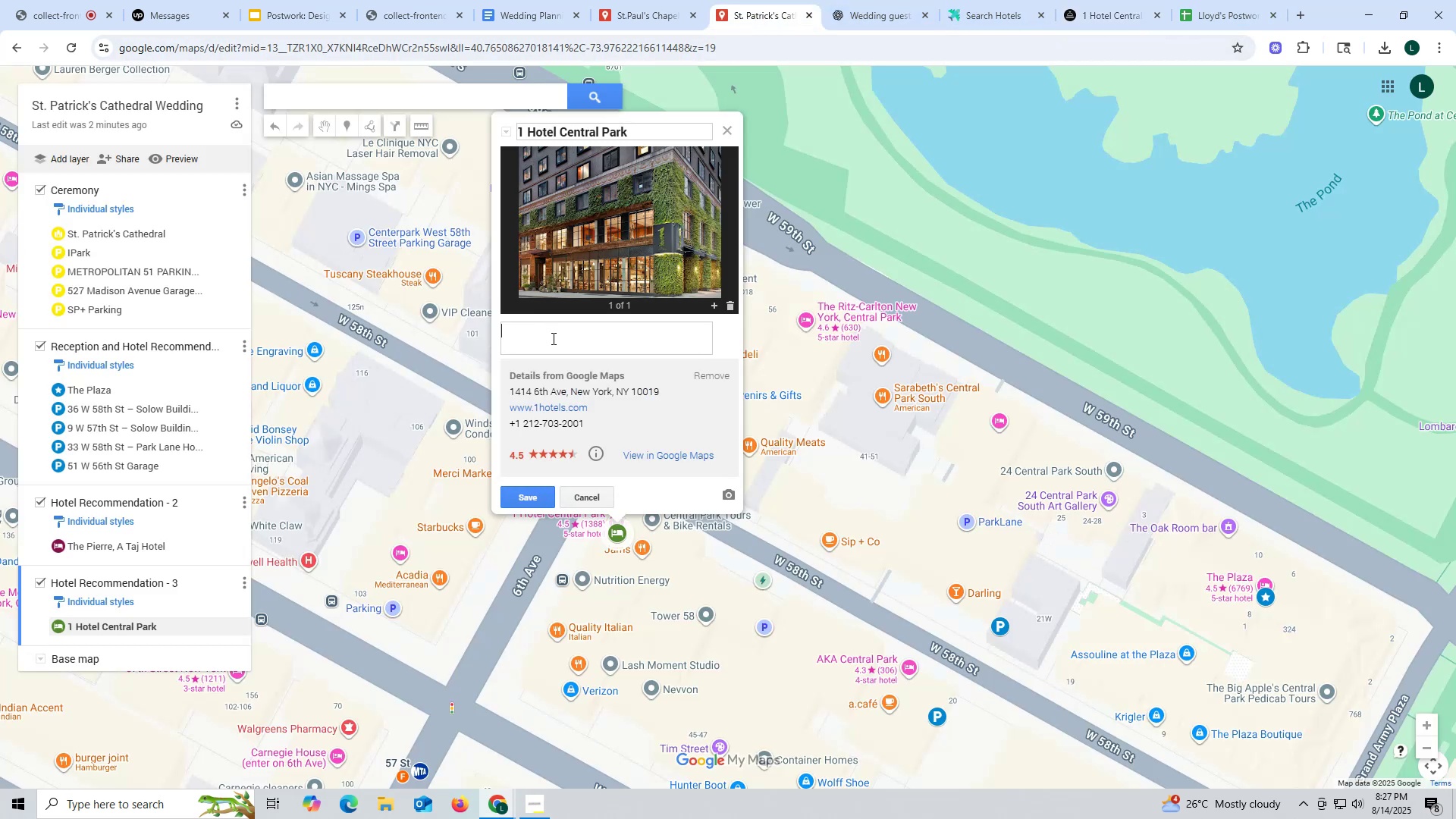 
type(Room rates from $)
 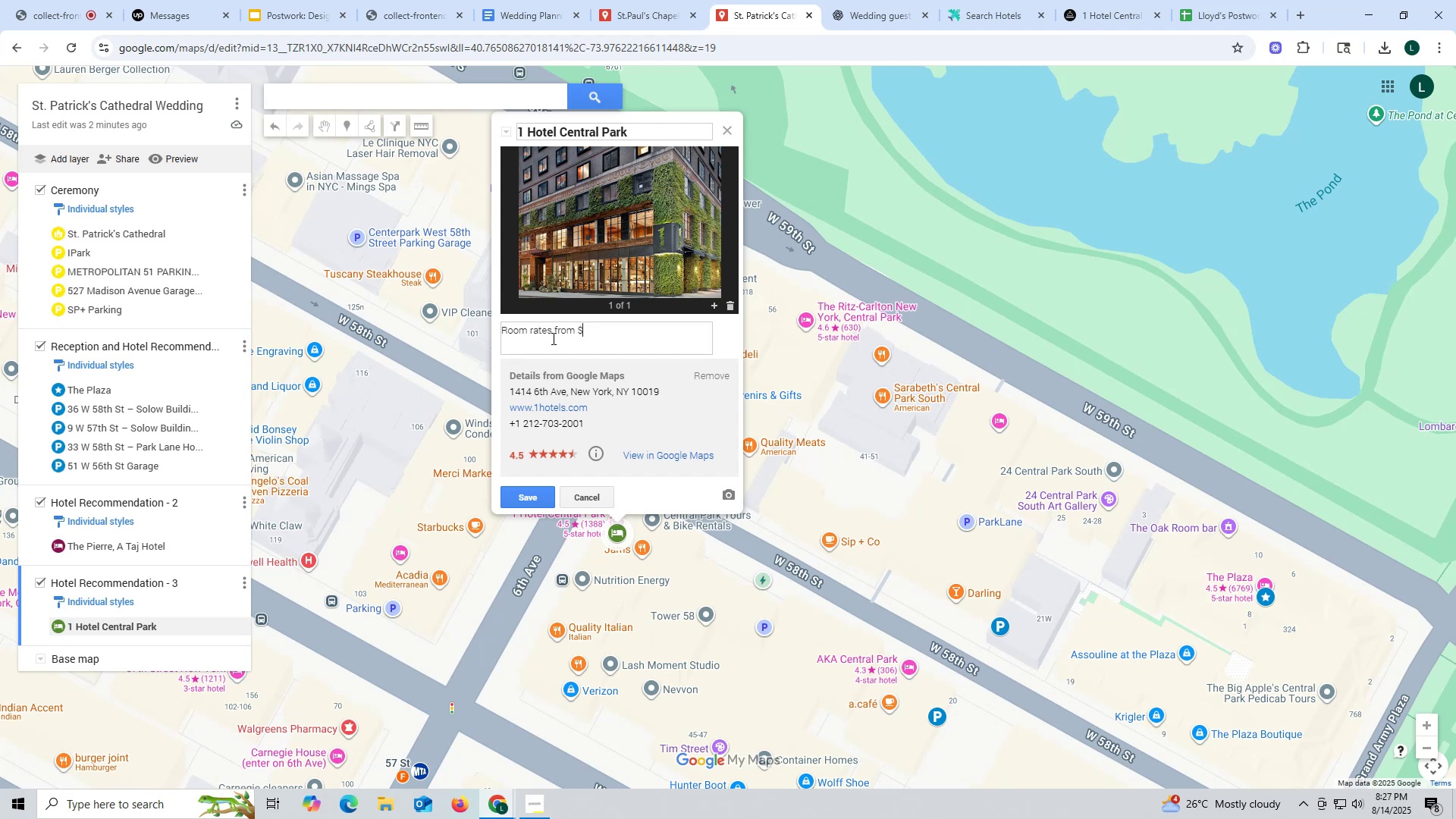 
left_click([981, 18])
 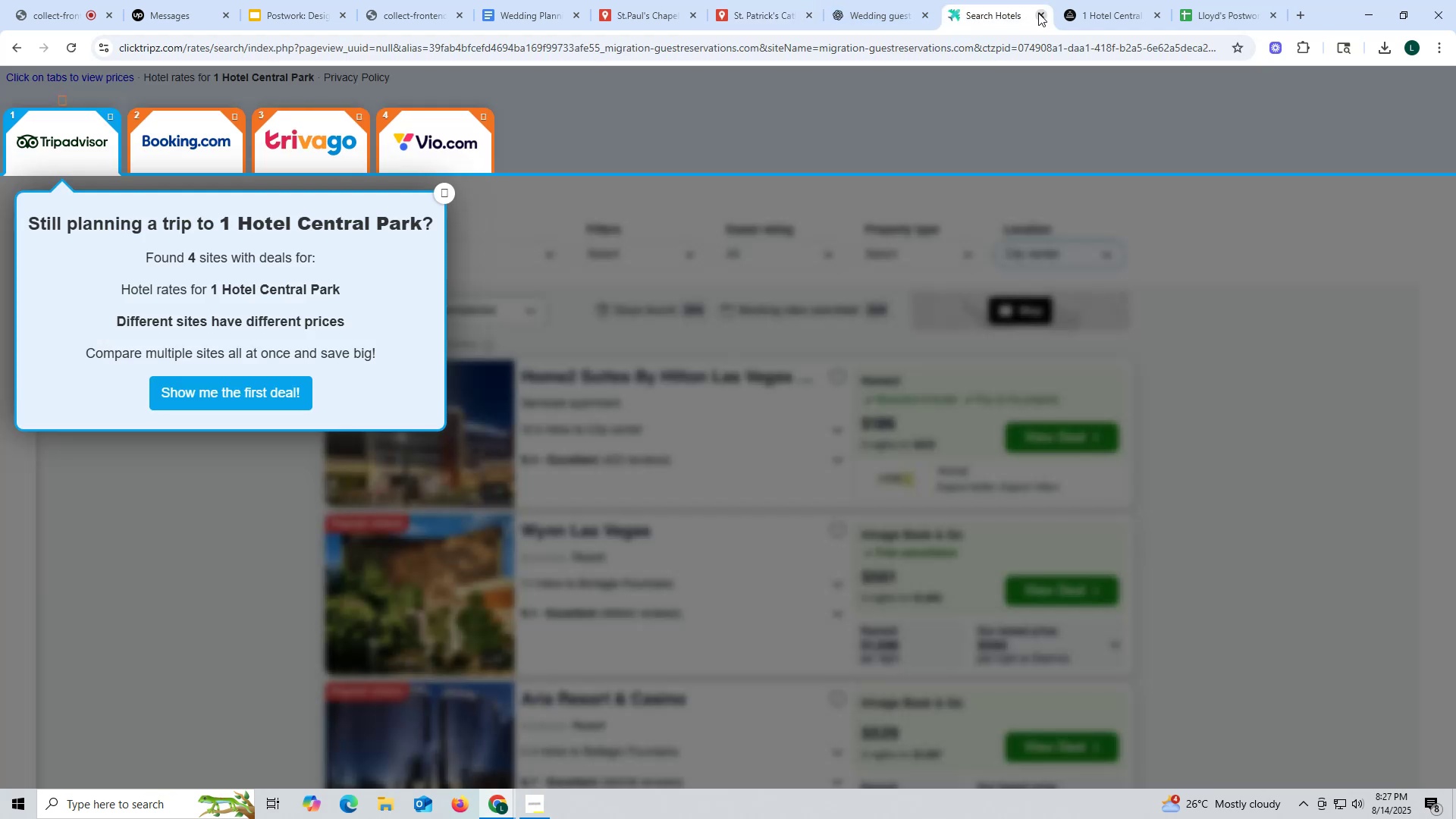 
left_click([1039, 12])
 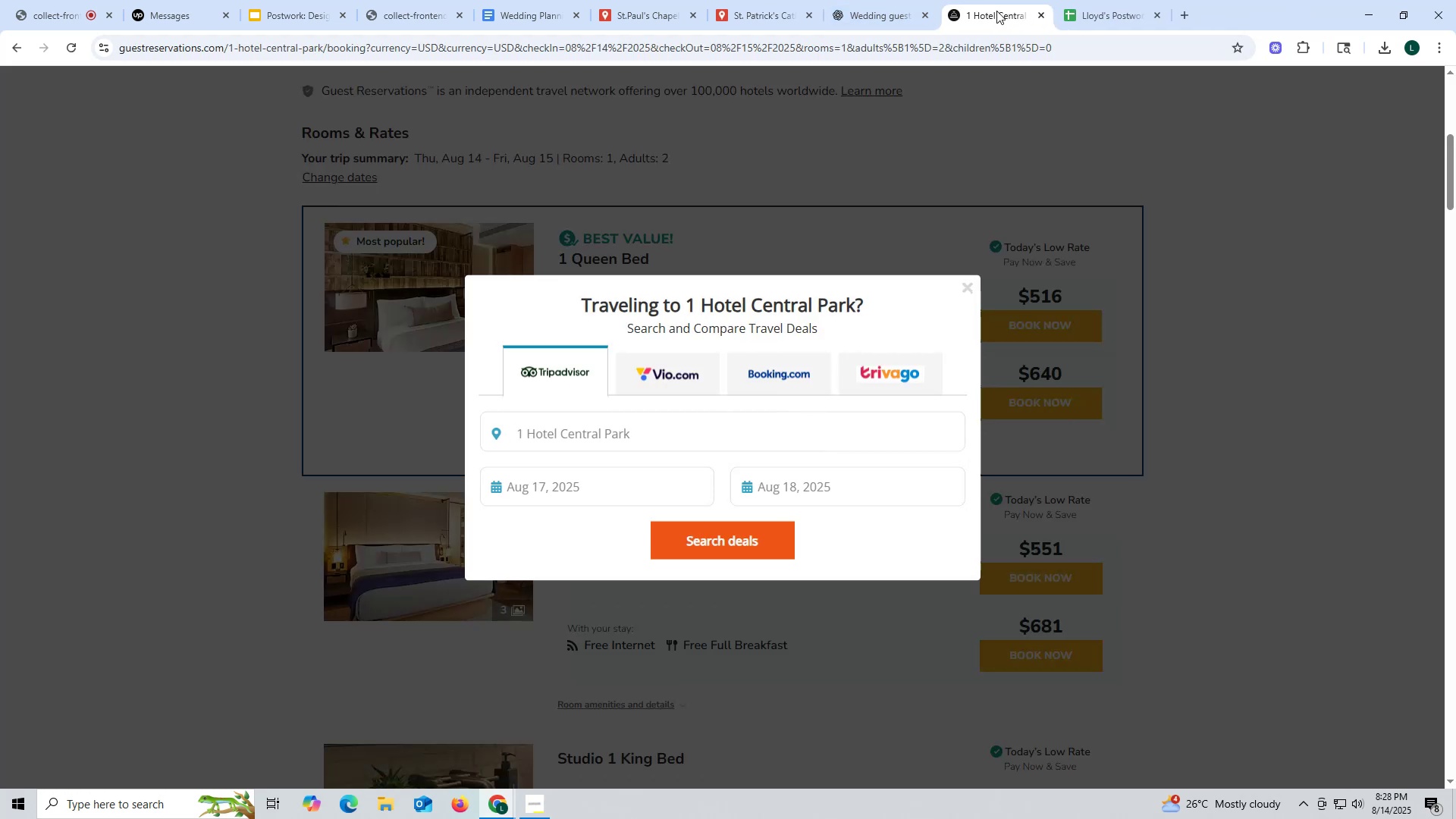 
left_click([997, 11])
 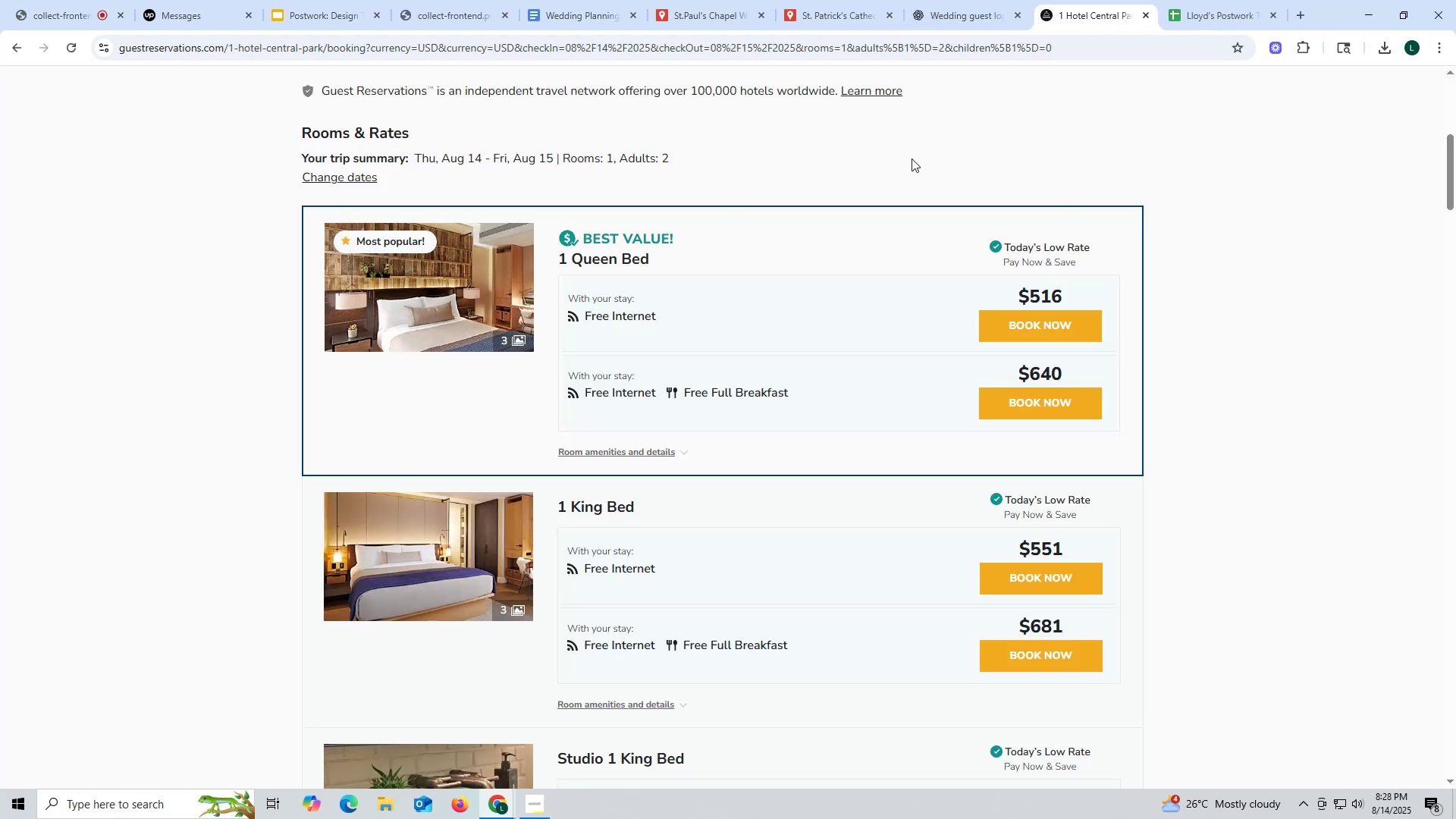 
scroll: coordinate [831, 239], scroll_direction: up, amount: 6.0
 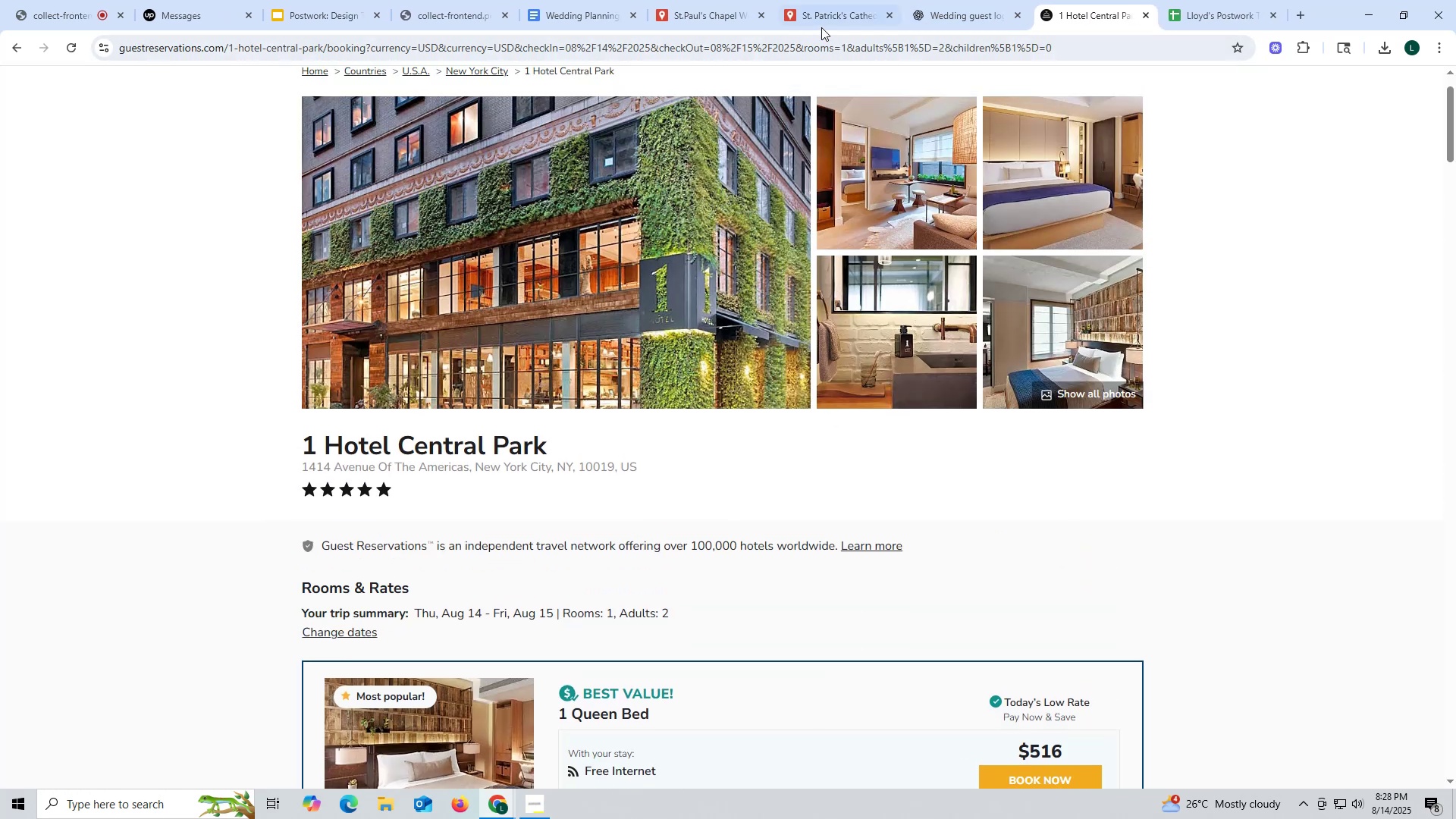 
left_click([821, 14])
 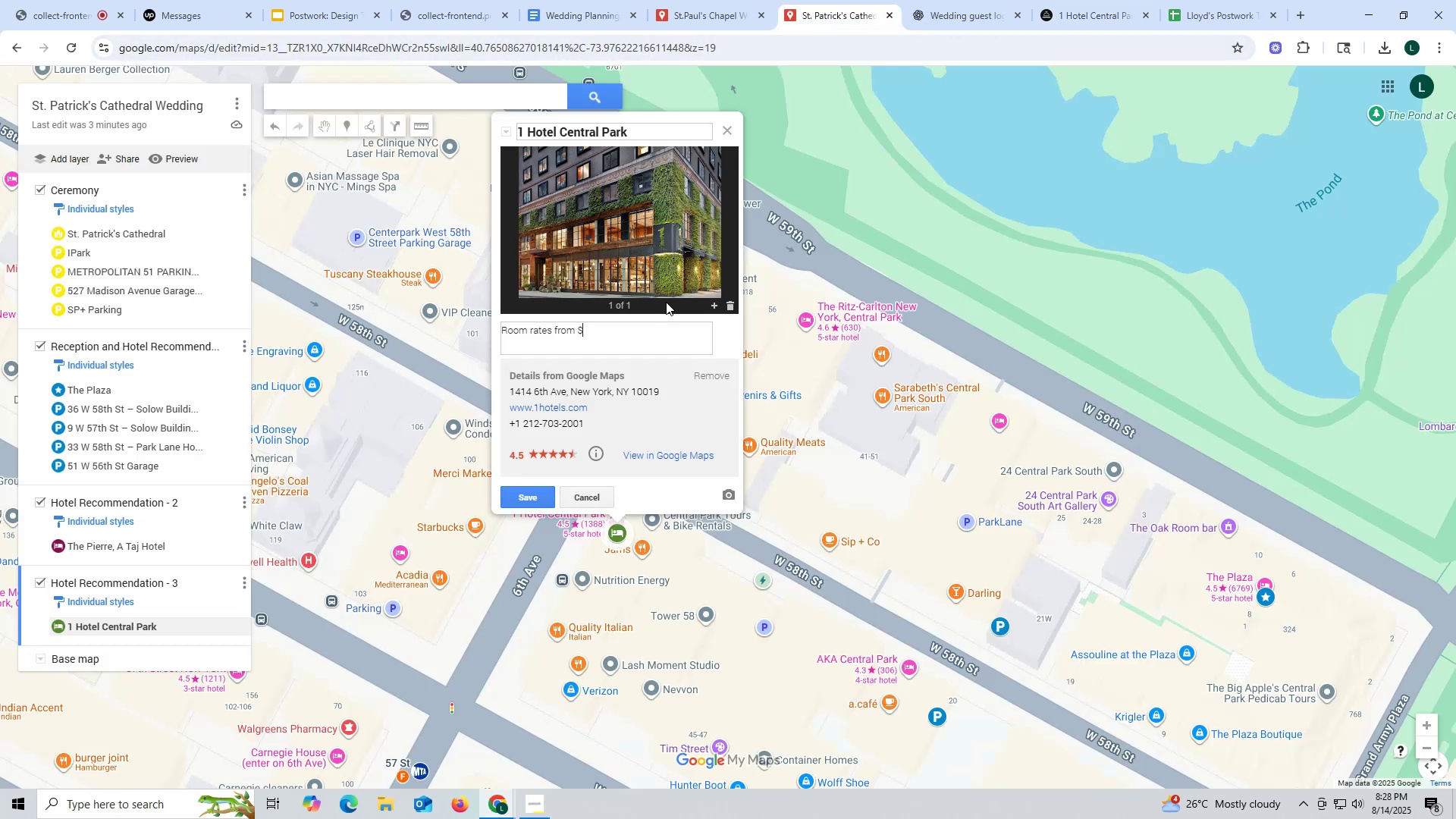 
type(516 per noigh)
key(Backspace)
key(Backspace)
key(Backspace)
key(Backspace)
type(ight for 2 p)
key(Backspace)
type(guests to )
 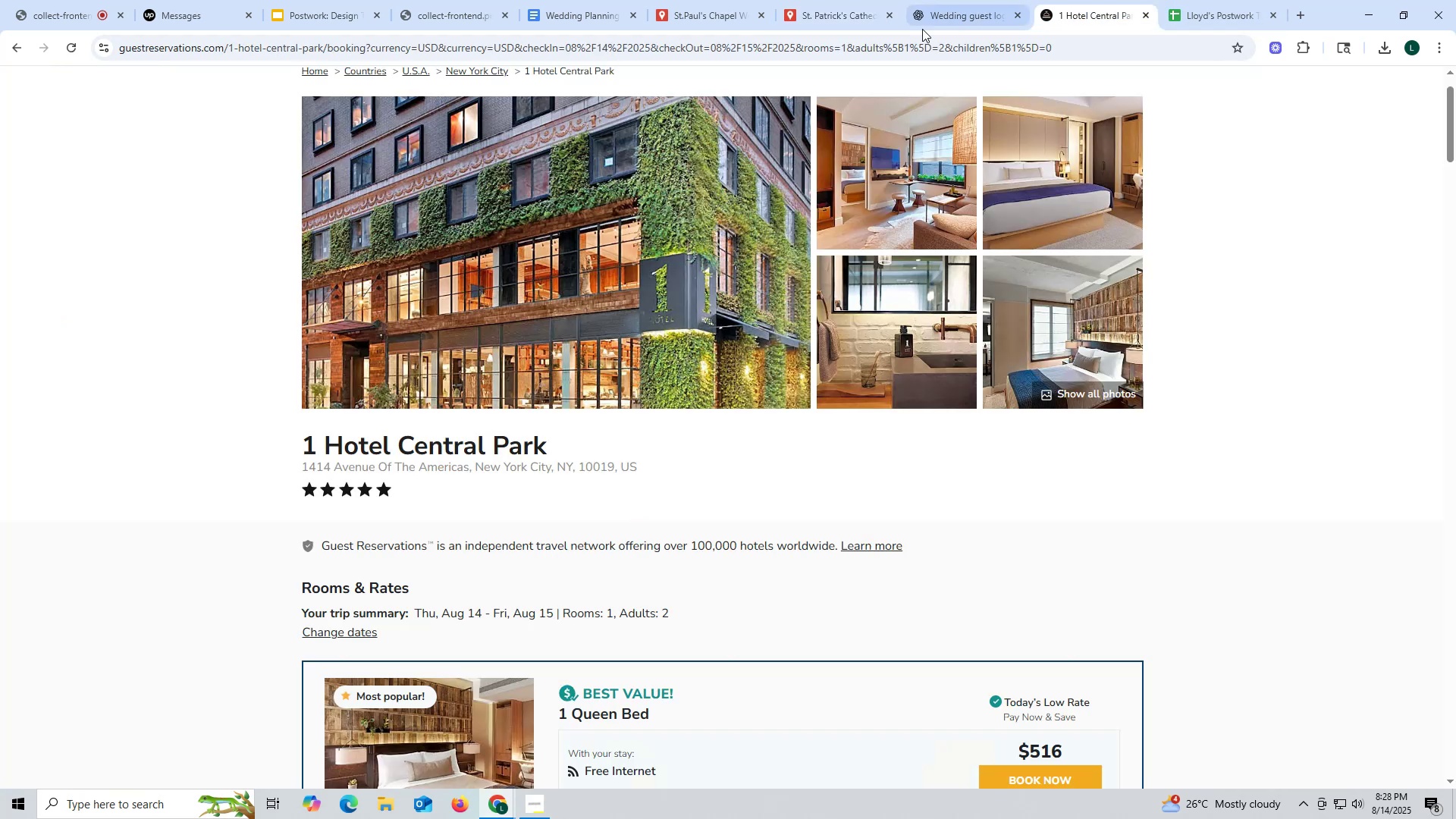 
scroll: coordinate [670, 436], scroll_direction: up, amount: 5.0
 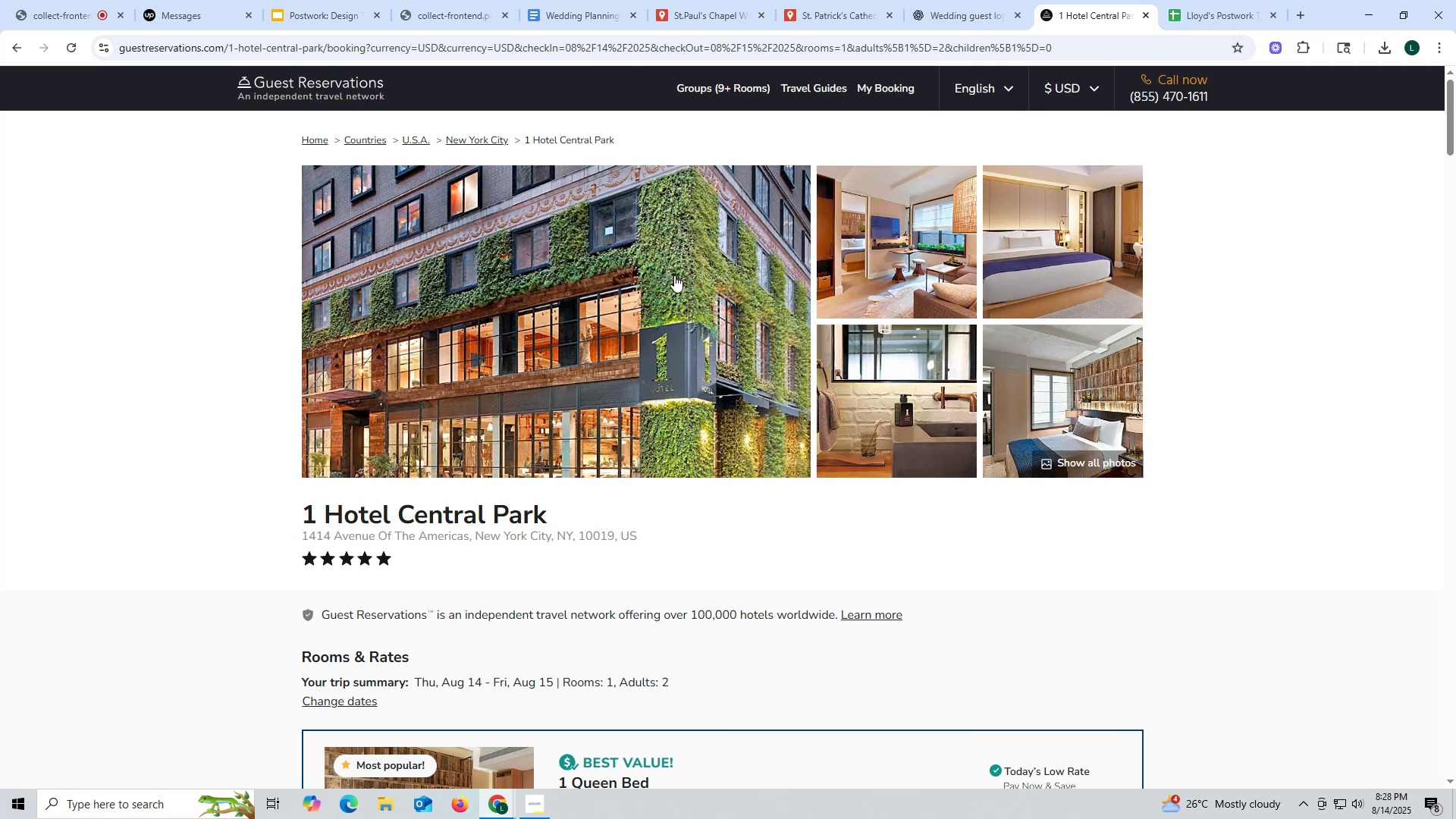 
scroll: coordinate [703, 341], scroll_direction: down, amount: 5.0
 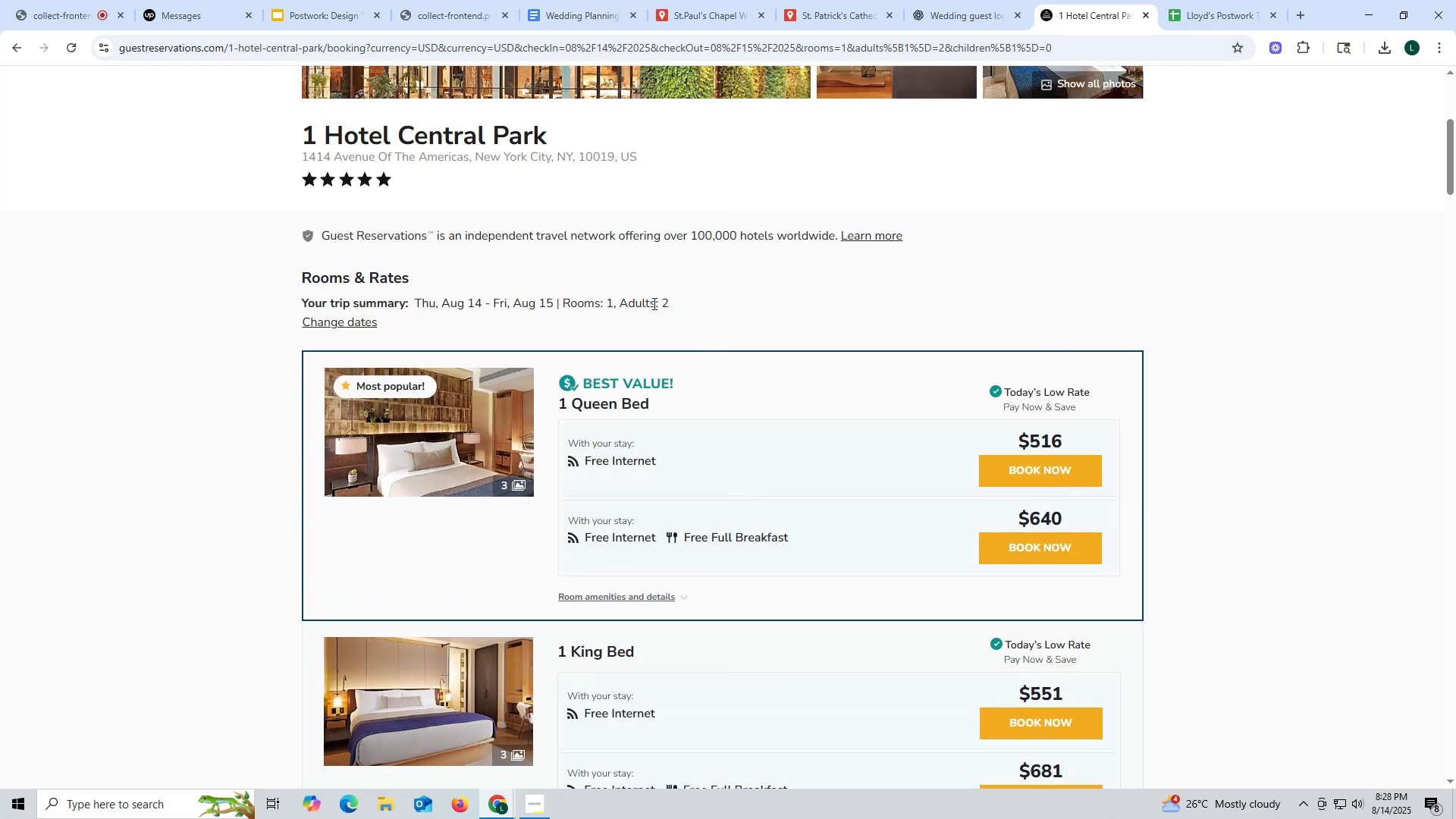 
left_click([664, 302])
 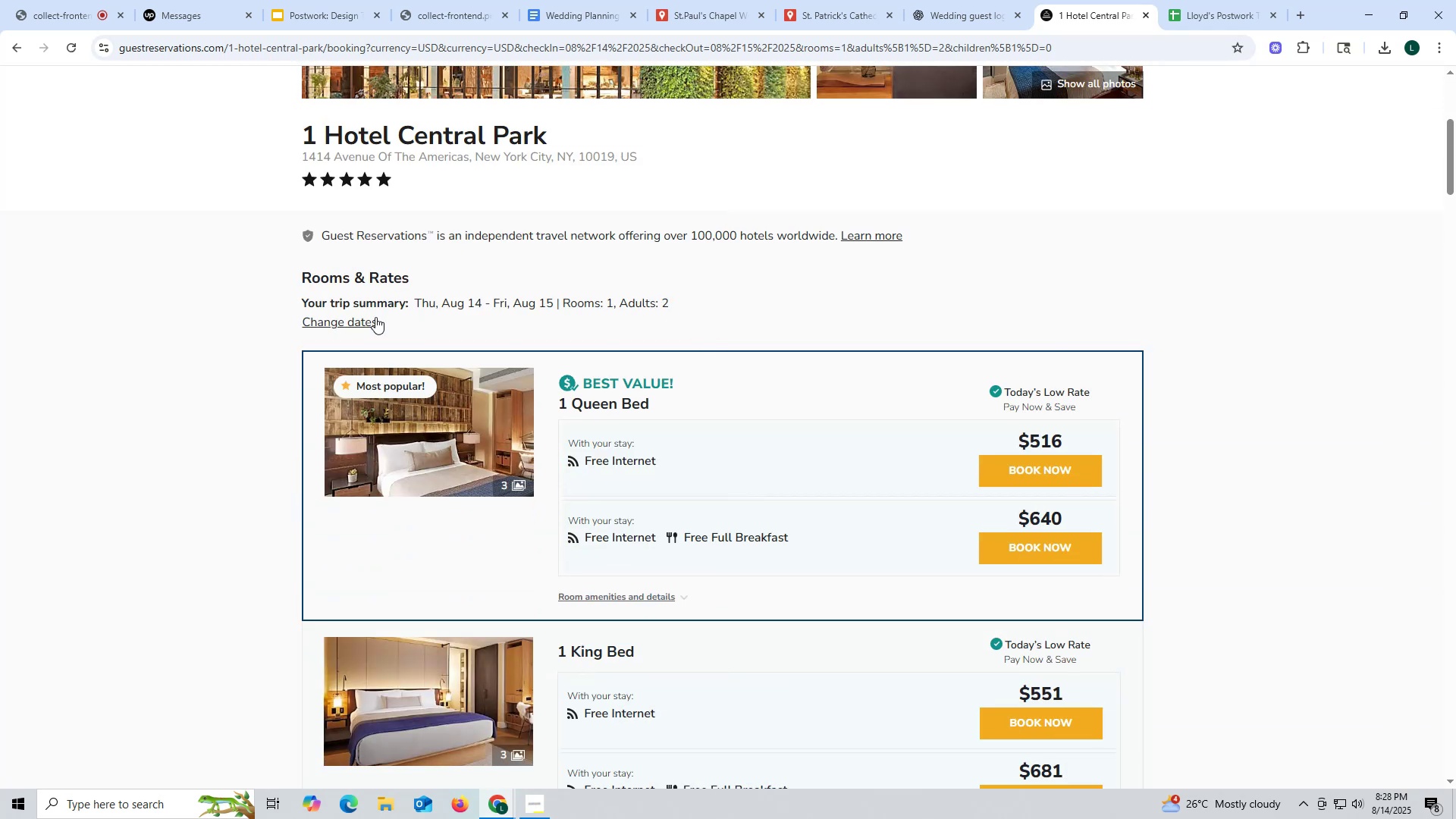 
scroll: coordinate [292, 154], scroll_direction: up, amount: 8.0
 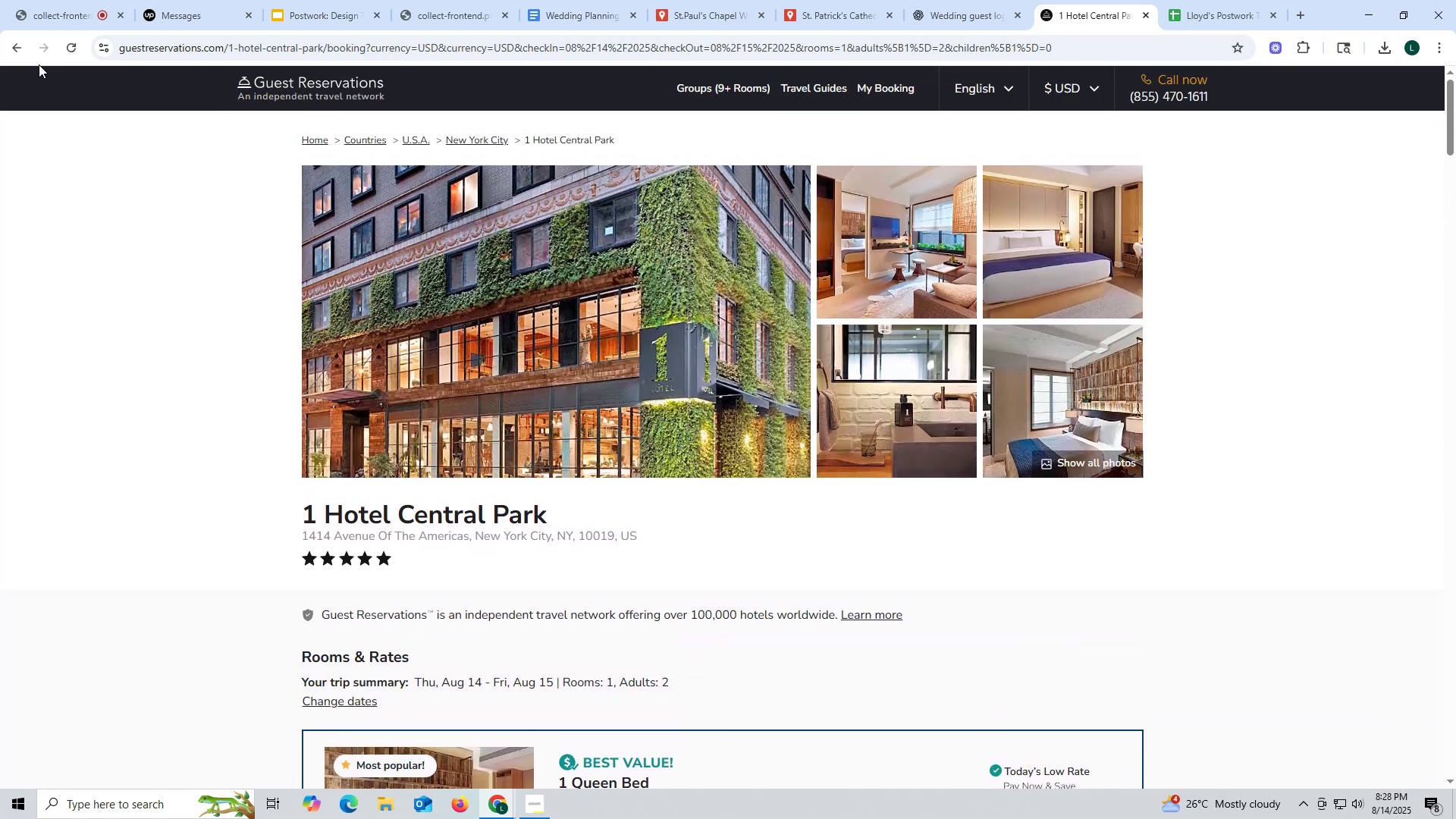 
left_click([18, 47])
 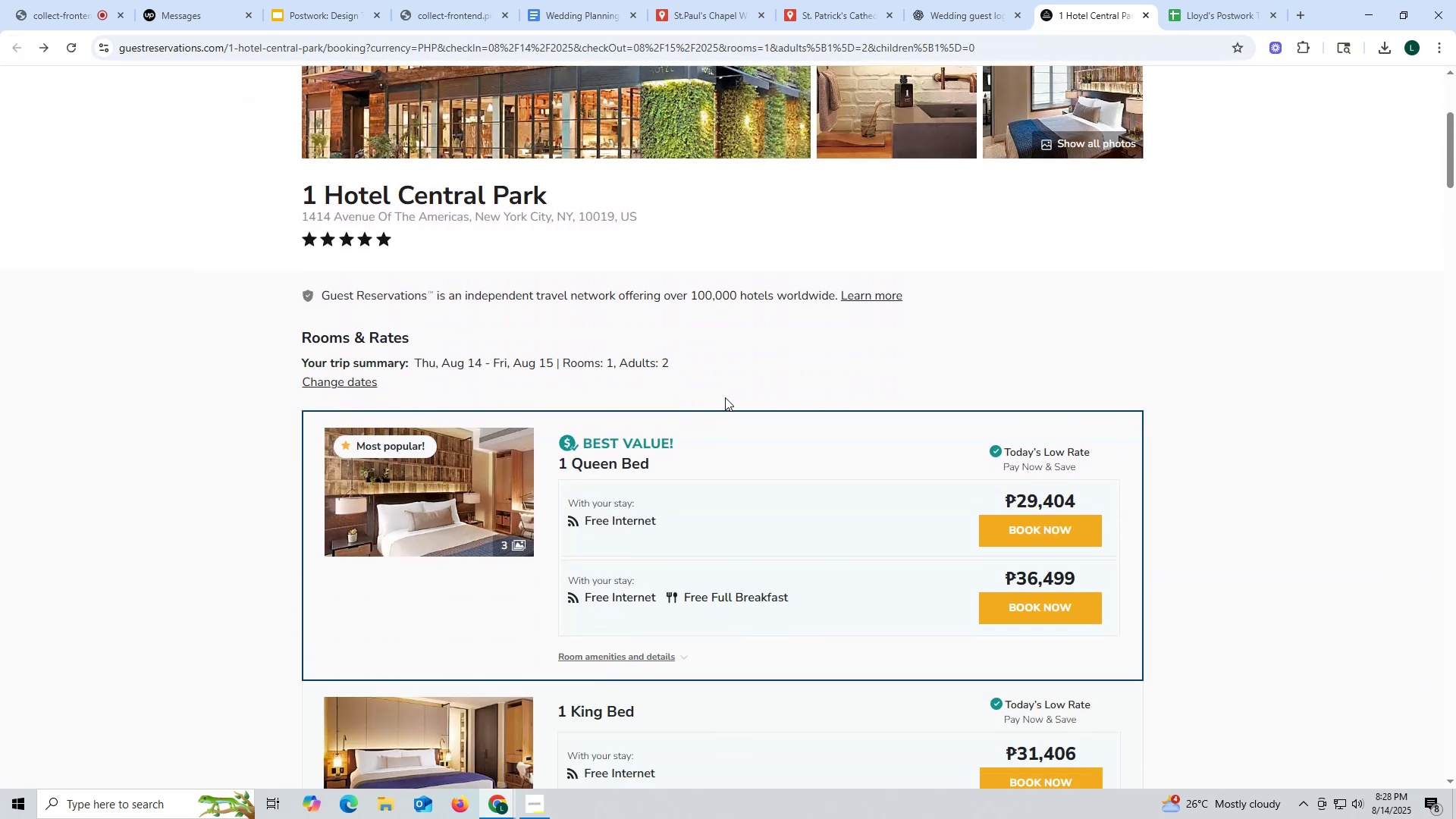 
scroll: coordinate [784, 266], scroll_direction: up, amount: 2.0
 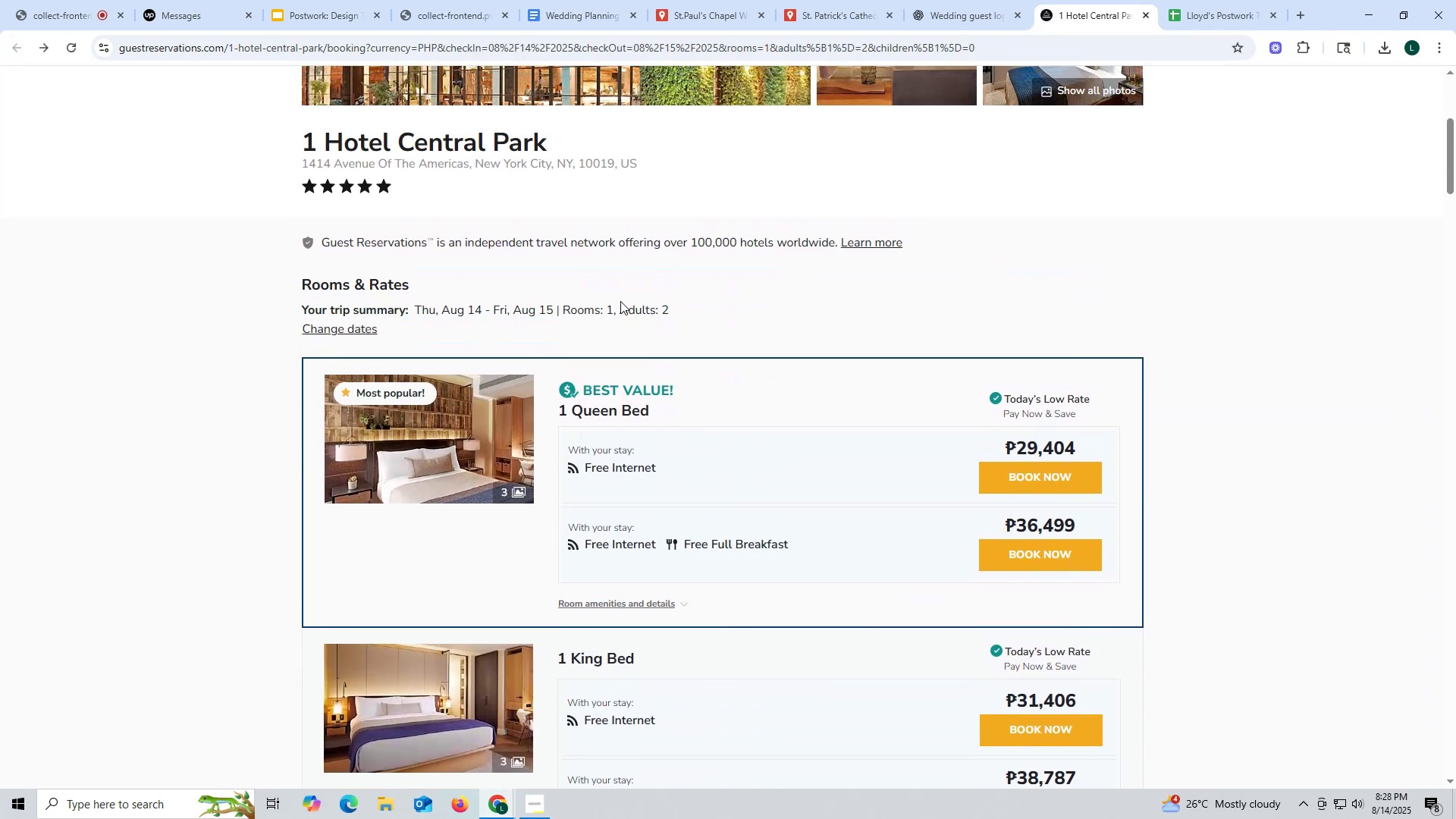 
left_click([628, 315])
 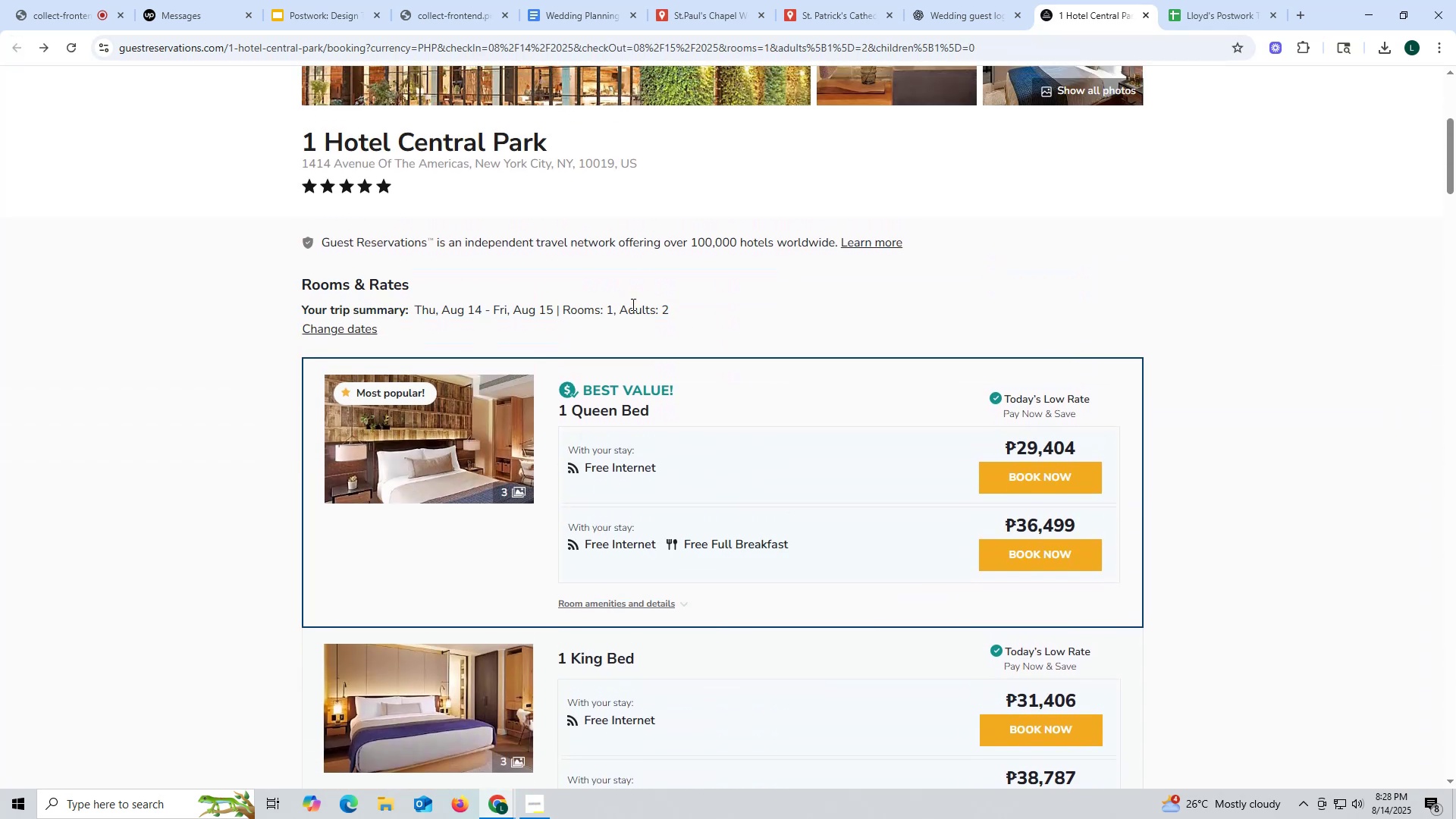 
scroll: coordinate [467, 140], scroll_direction: up, amount: 8.0
 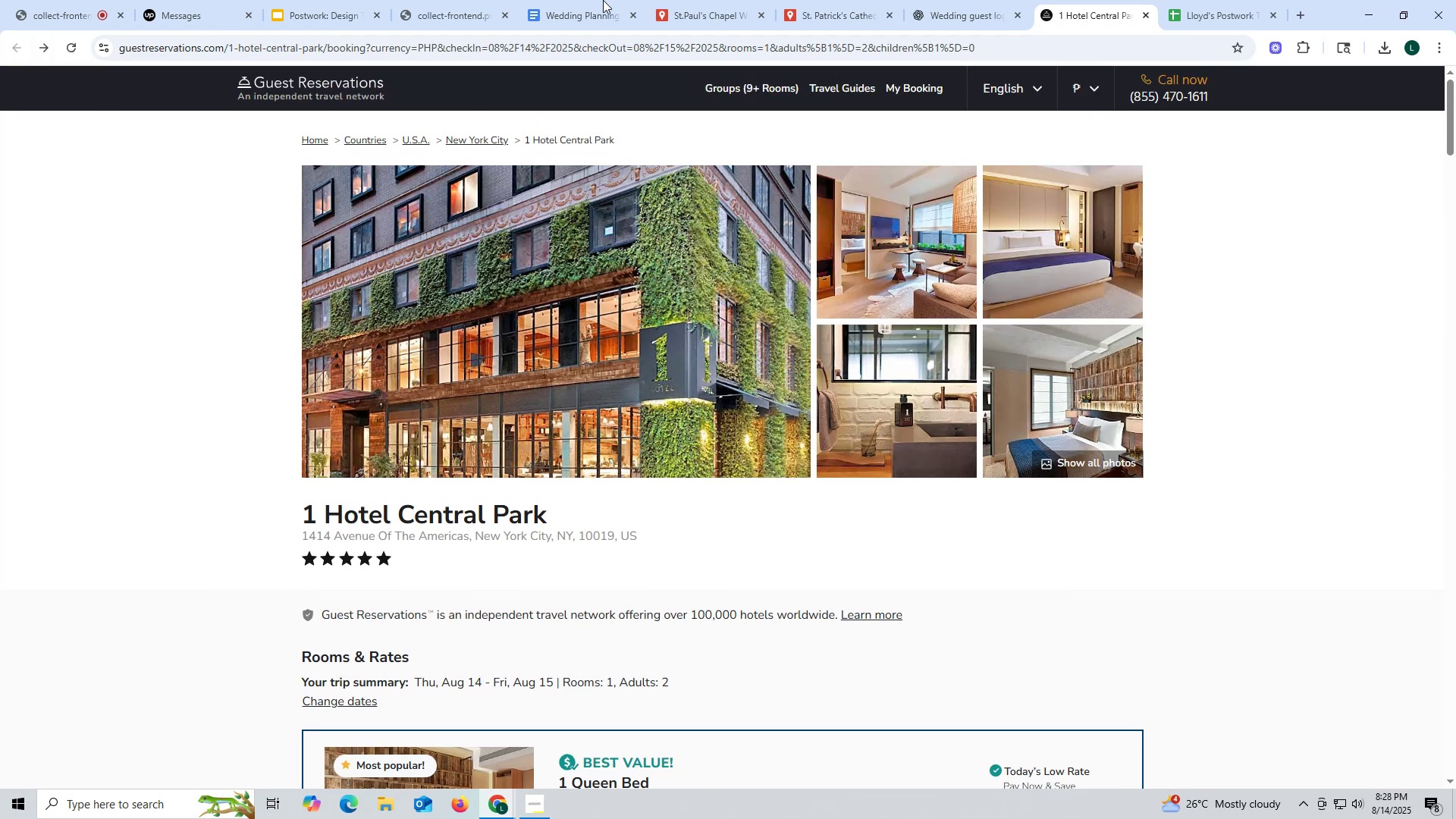 
scroll: coordinate [762, 383], scroll_direction: down, amount: 8.0
 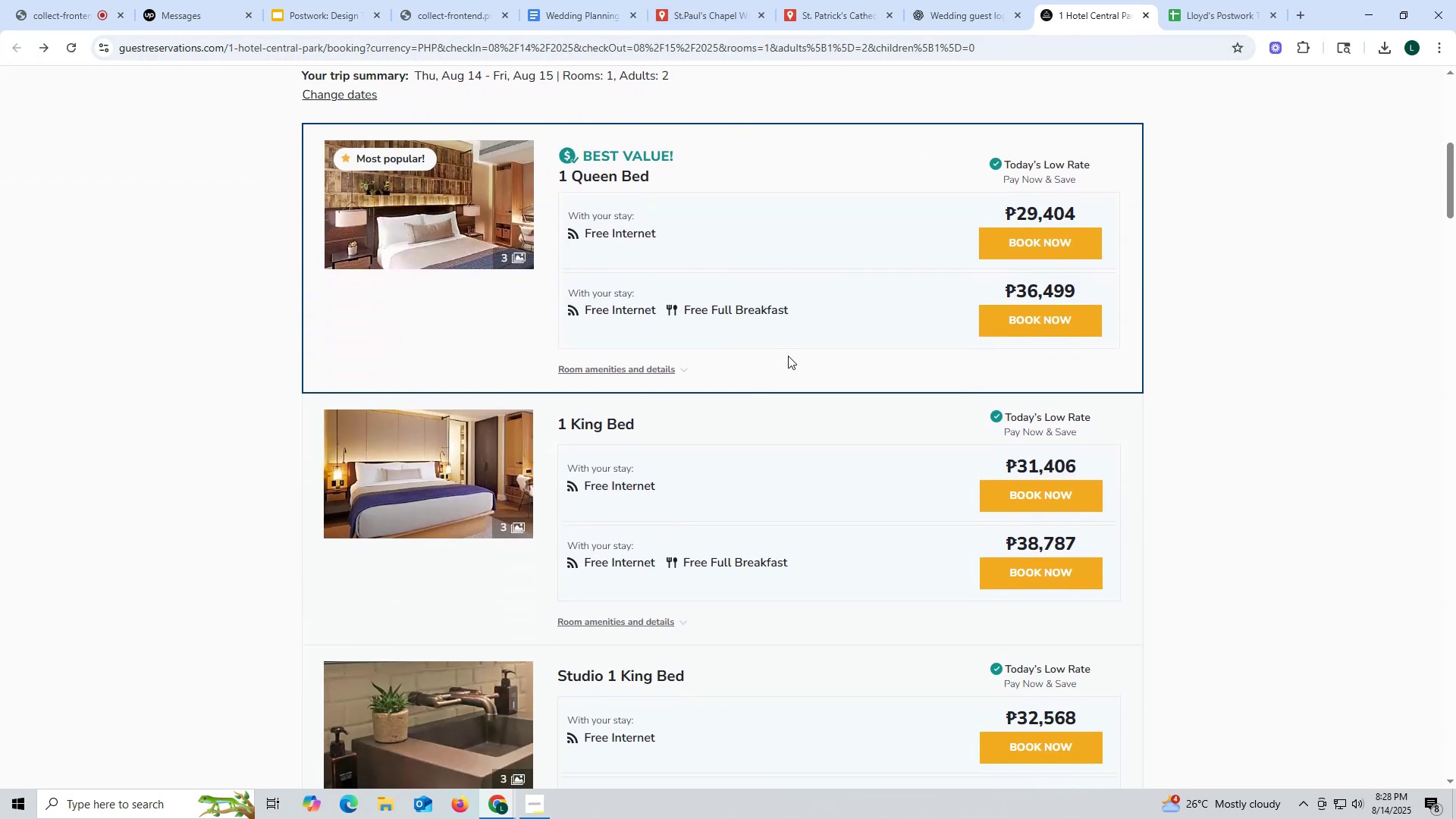 
scroll: coordinate [601, 185], scroll_direction: up, amount: 12.0
 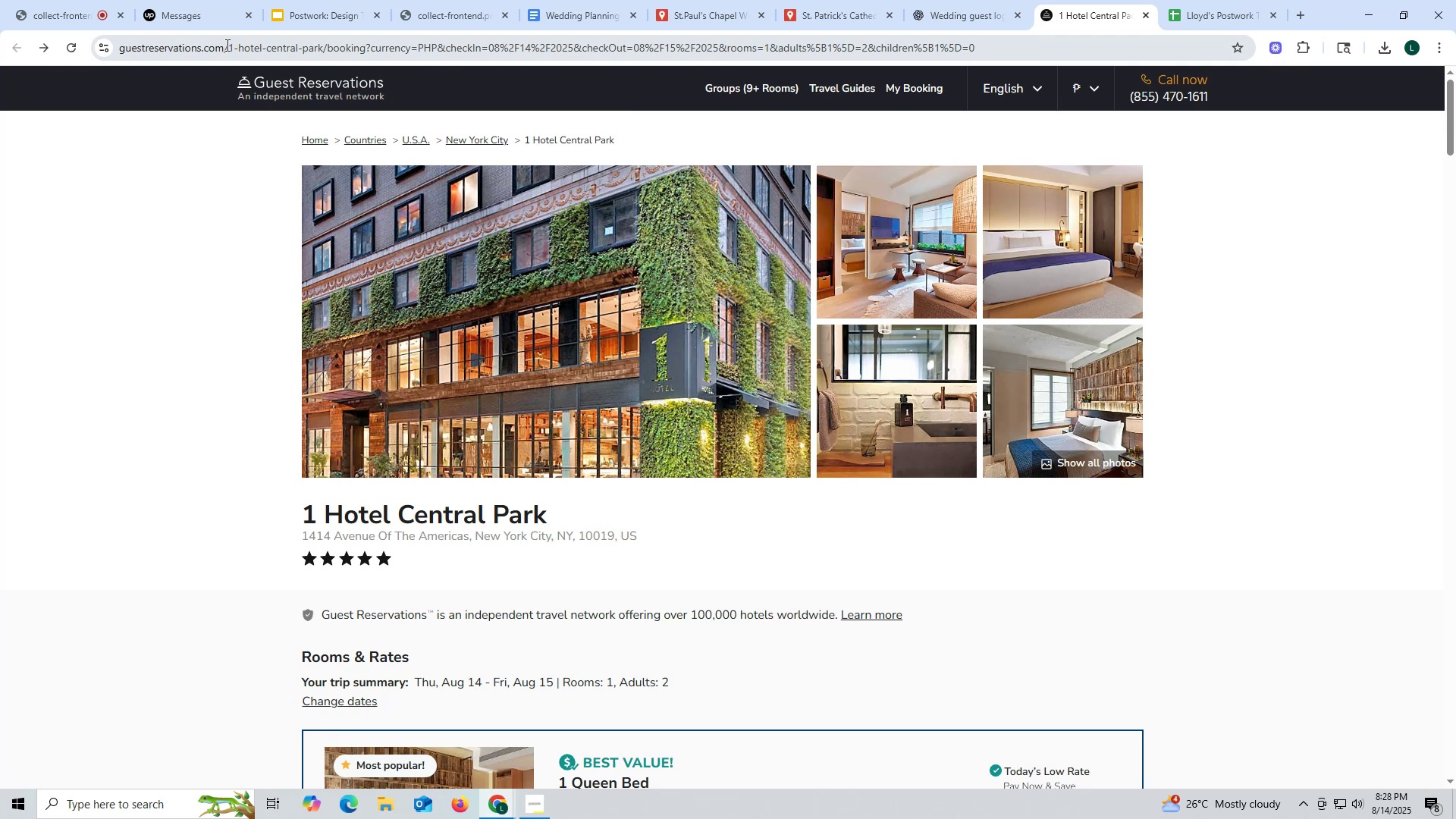 
left_click([226, 45])
 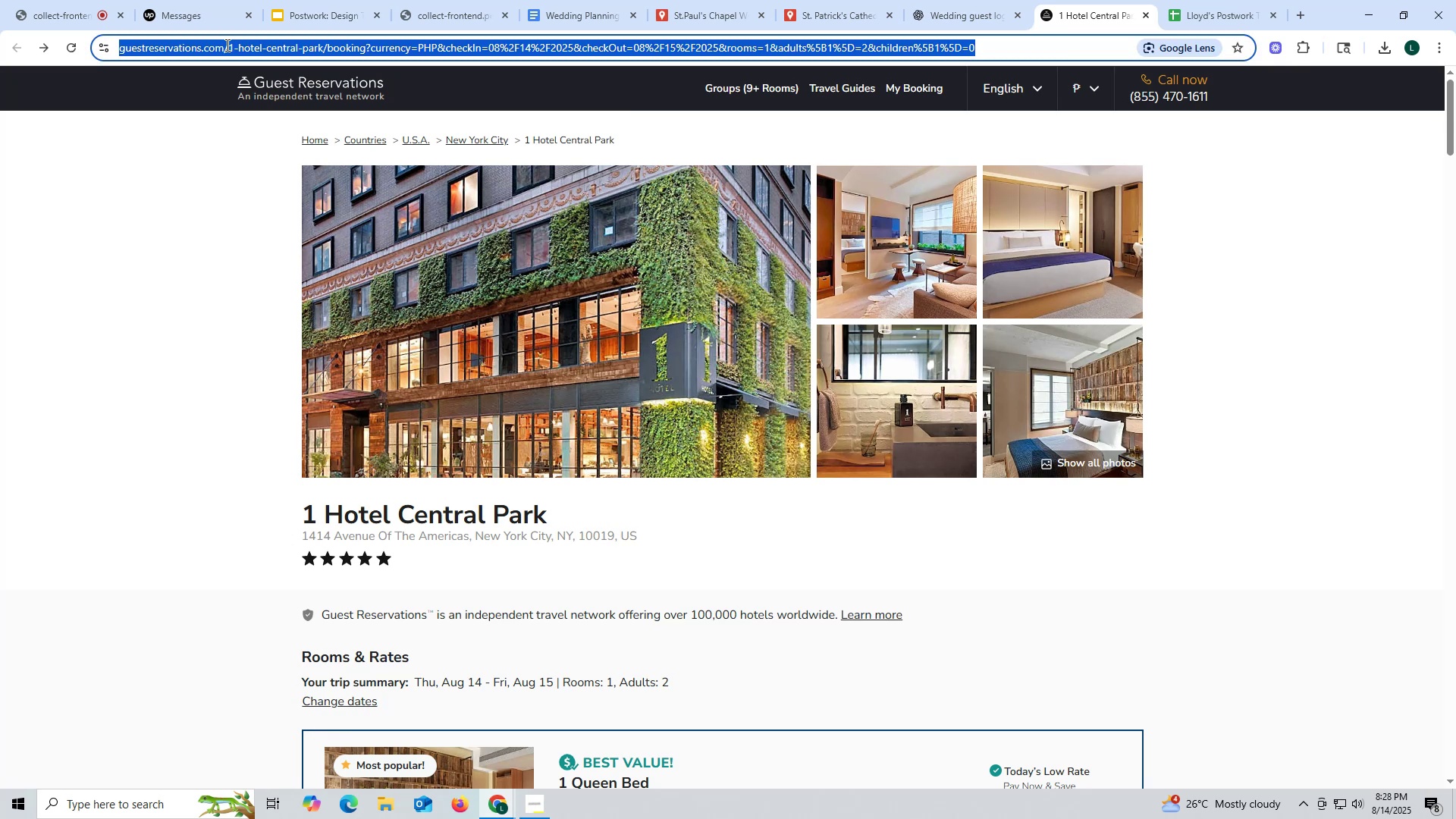 
key(1)
 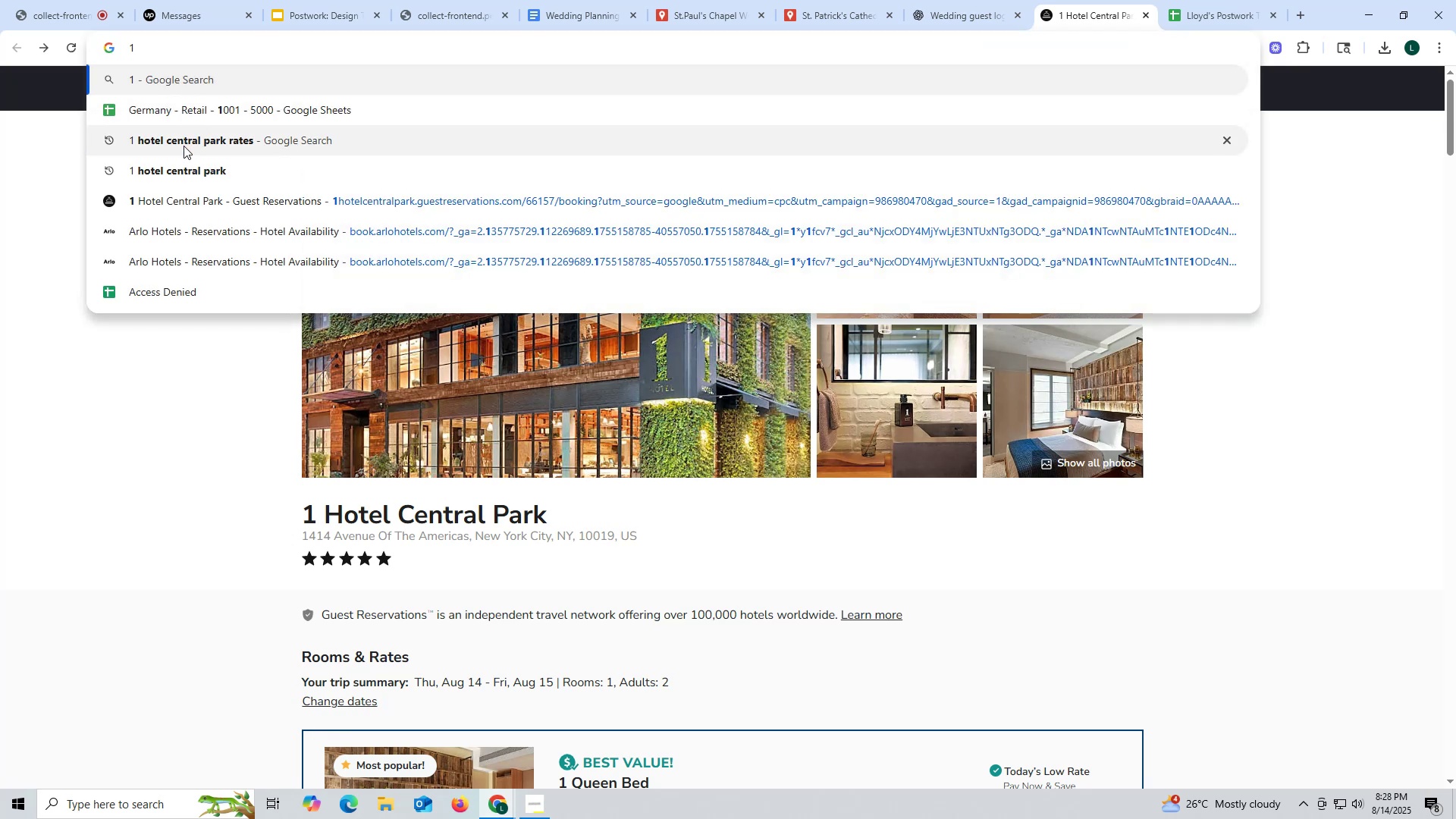 
left_click([184, 146])
 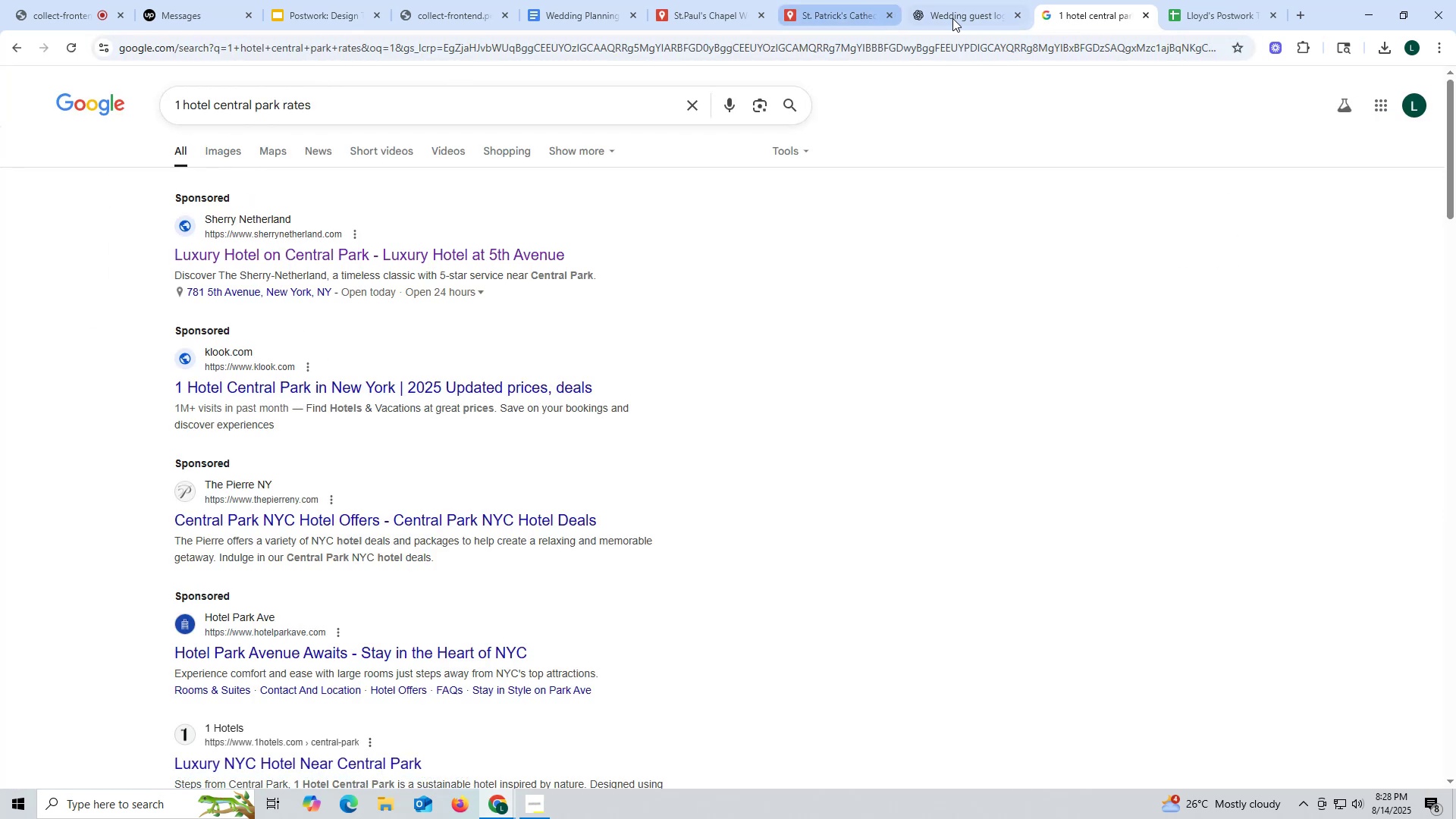 
wait(7.14)
 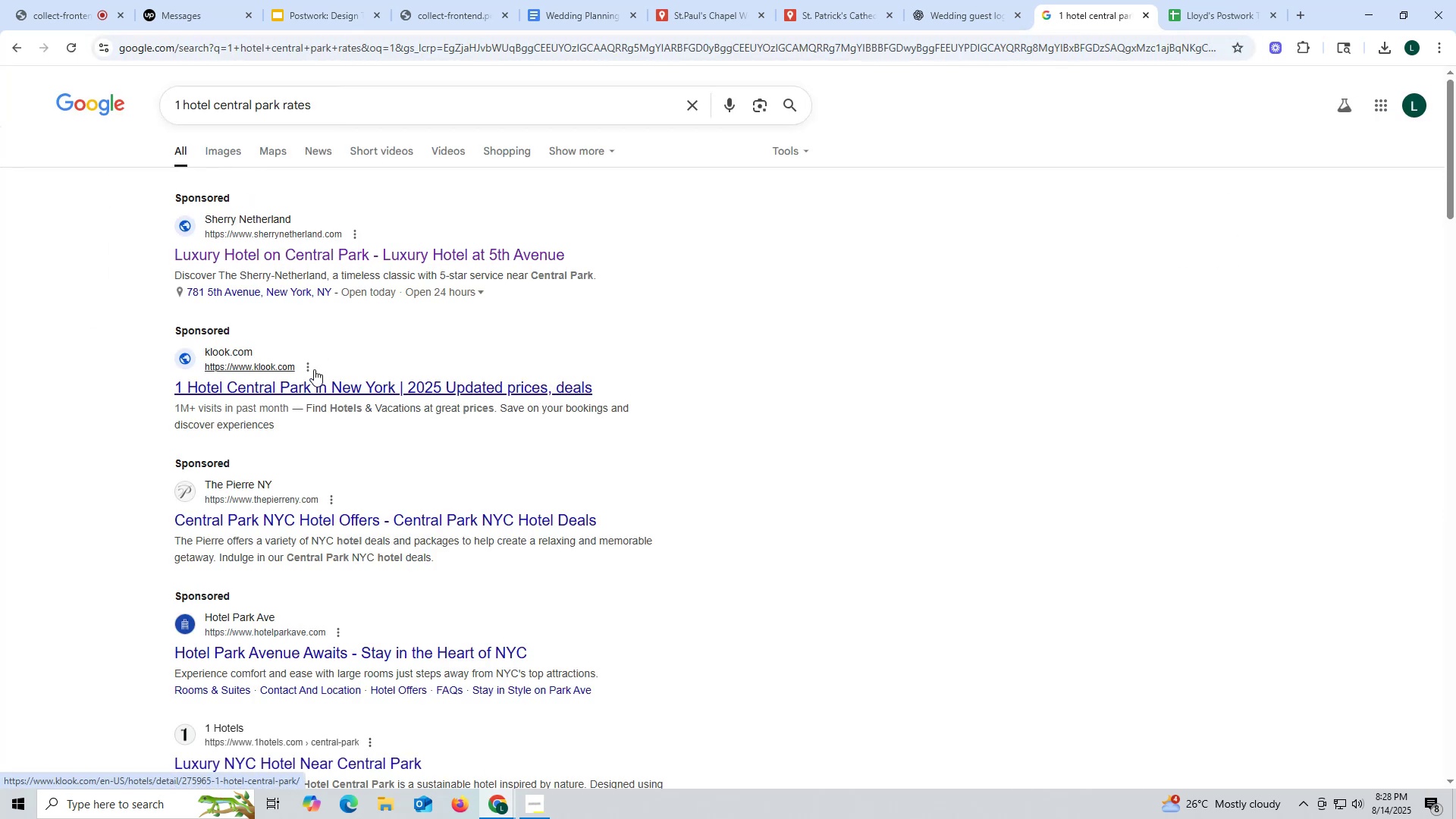 
left_click([846, 8])
 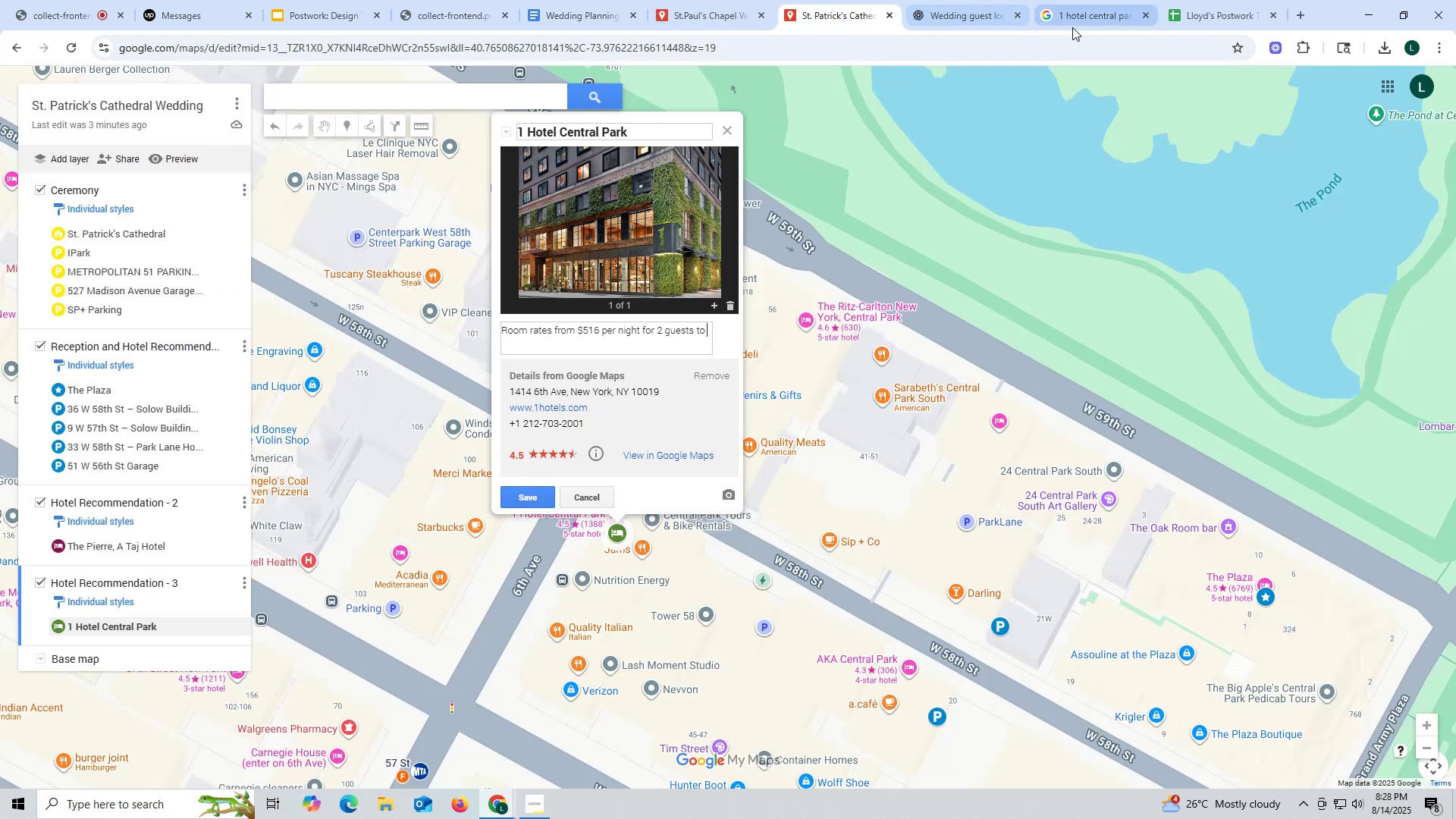 
left_click([1087, 11])
 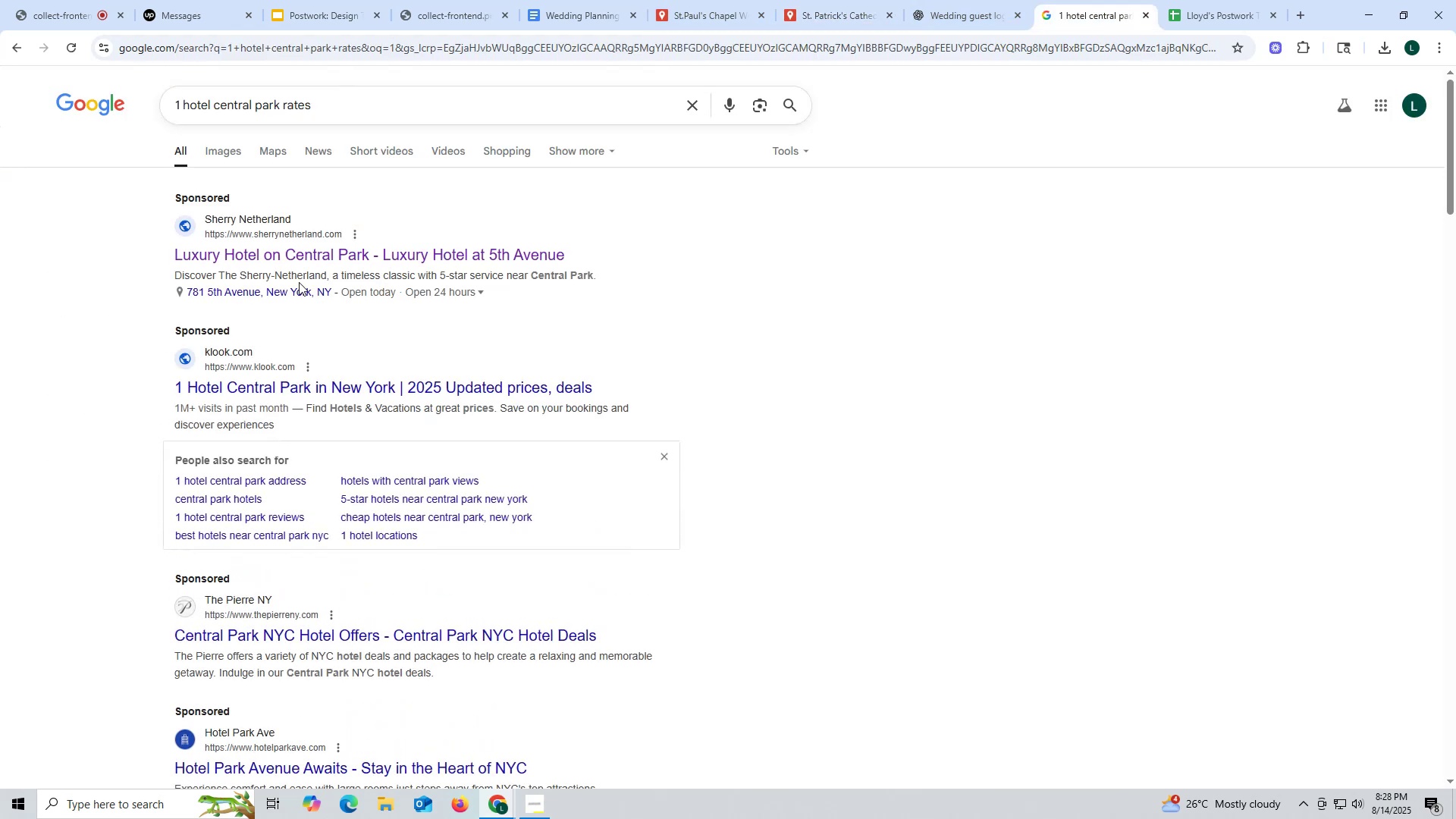 
scroll: coordinate [345, 472], scroll_direction: down, amount: 11.0
 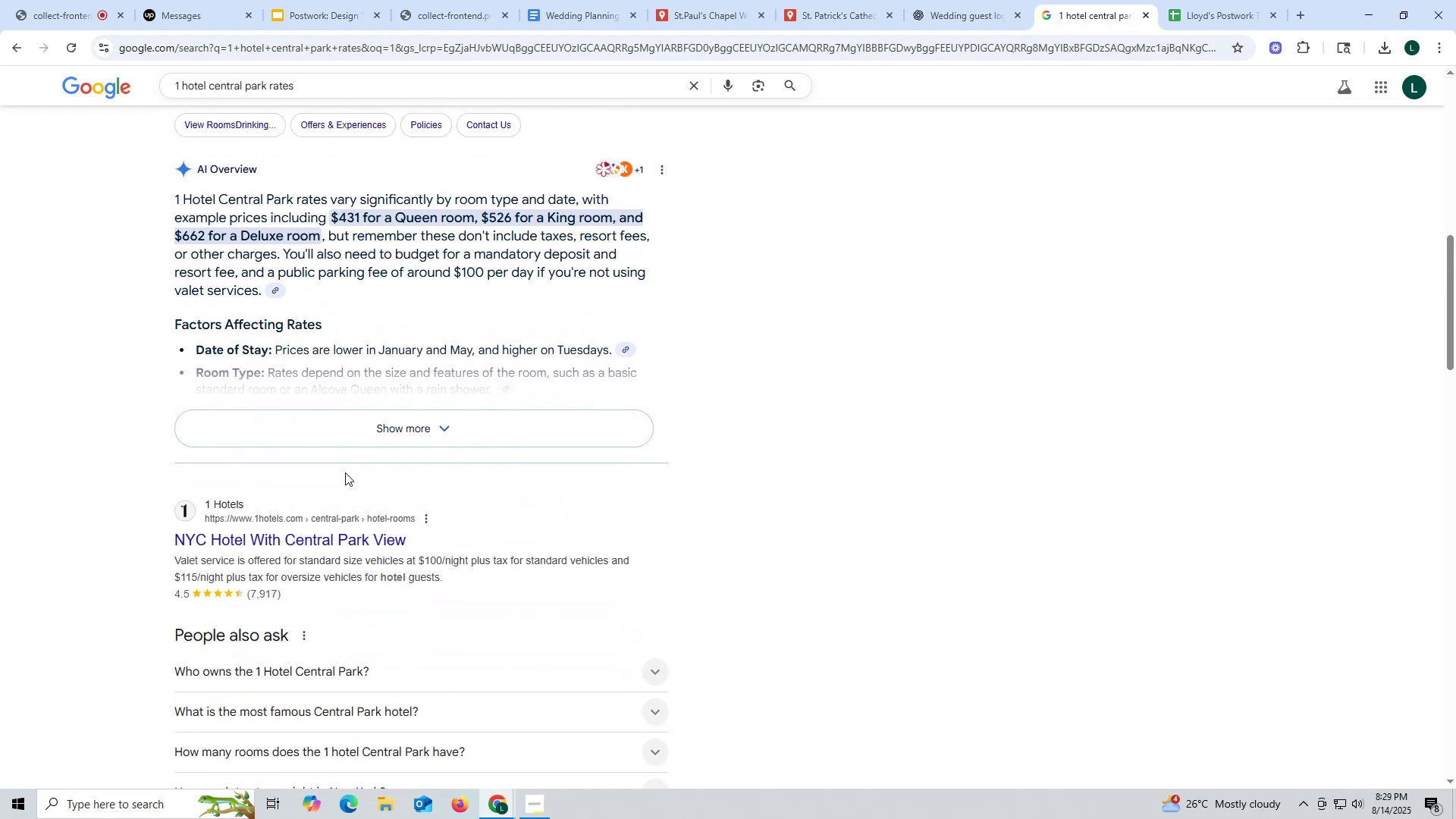 
scroll: coordinate [345, 472], scroll_direction: up, amount: 15.0
 